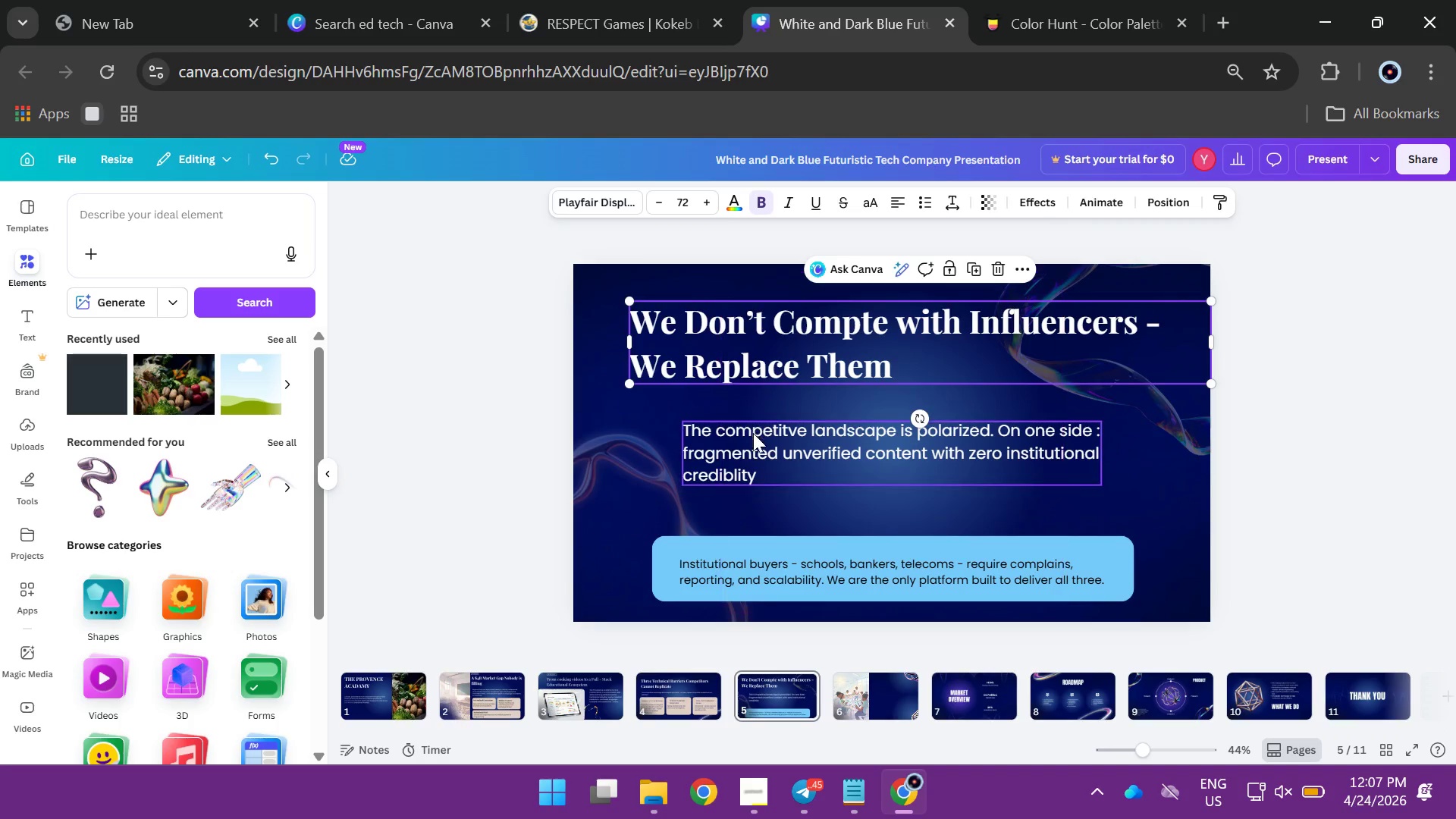 
hold_key(key=ShiftLeft, duration=0.7)
left_click([752, 439])
 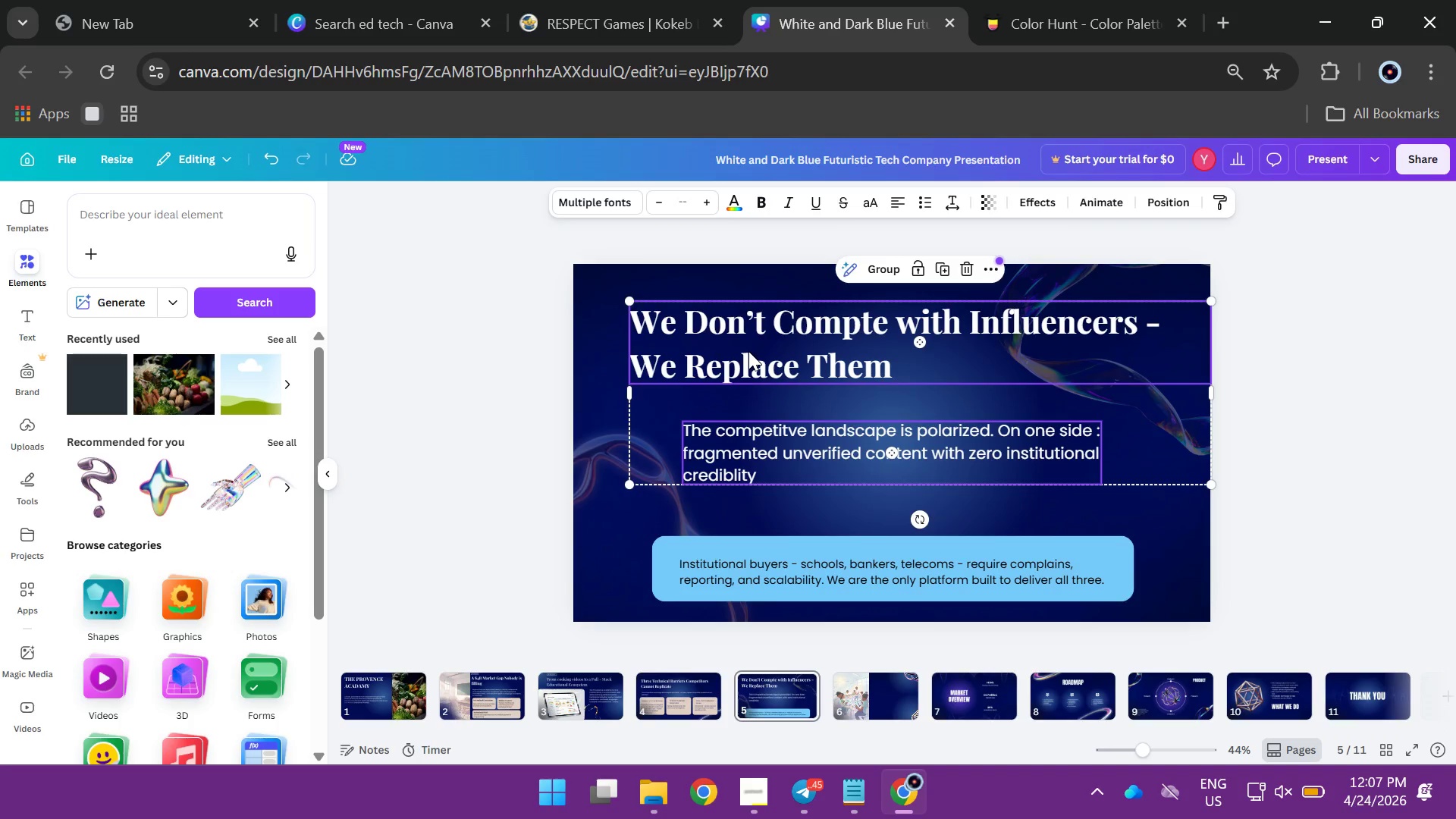 
left_click_drag(start_coordinate=[748, 351], to_coordinate=[1077, 617])
 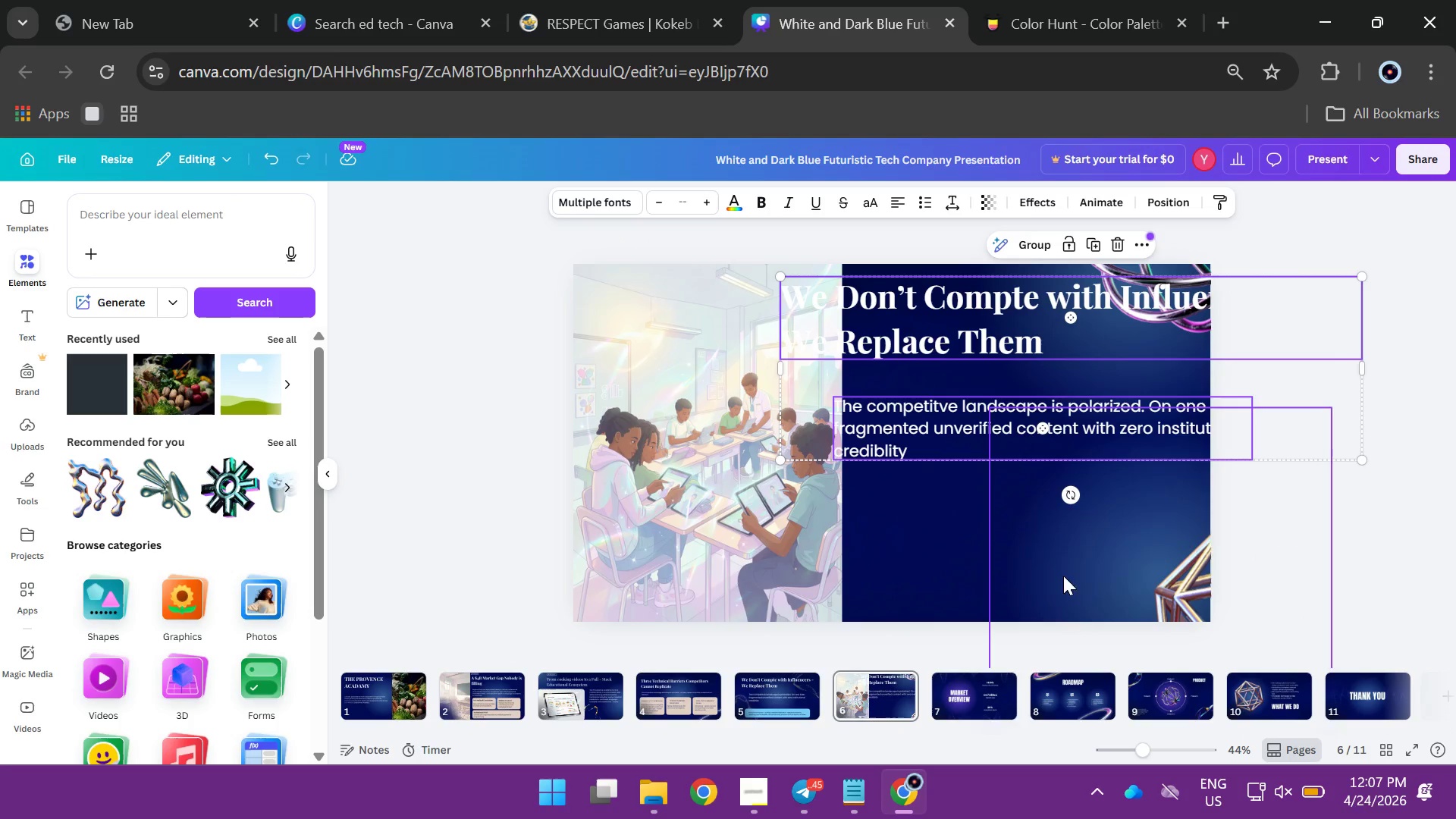 
hold_key(key=AltLeft, duration=0.8)
 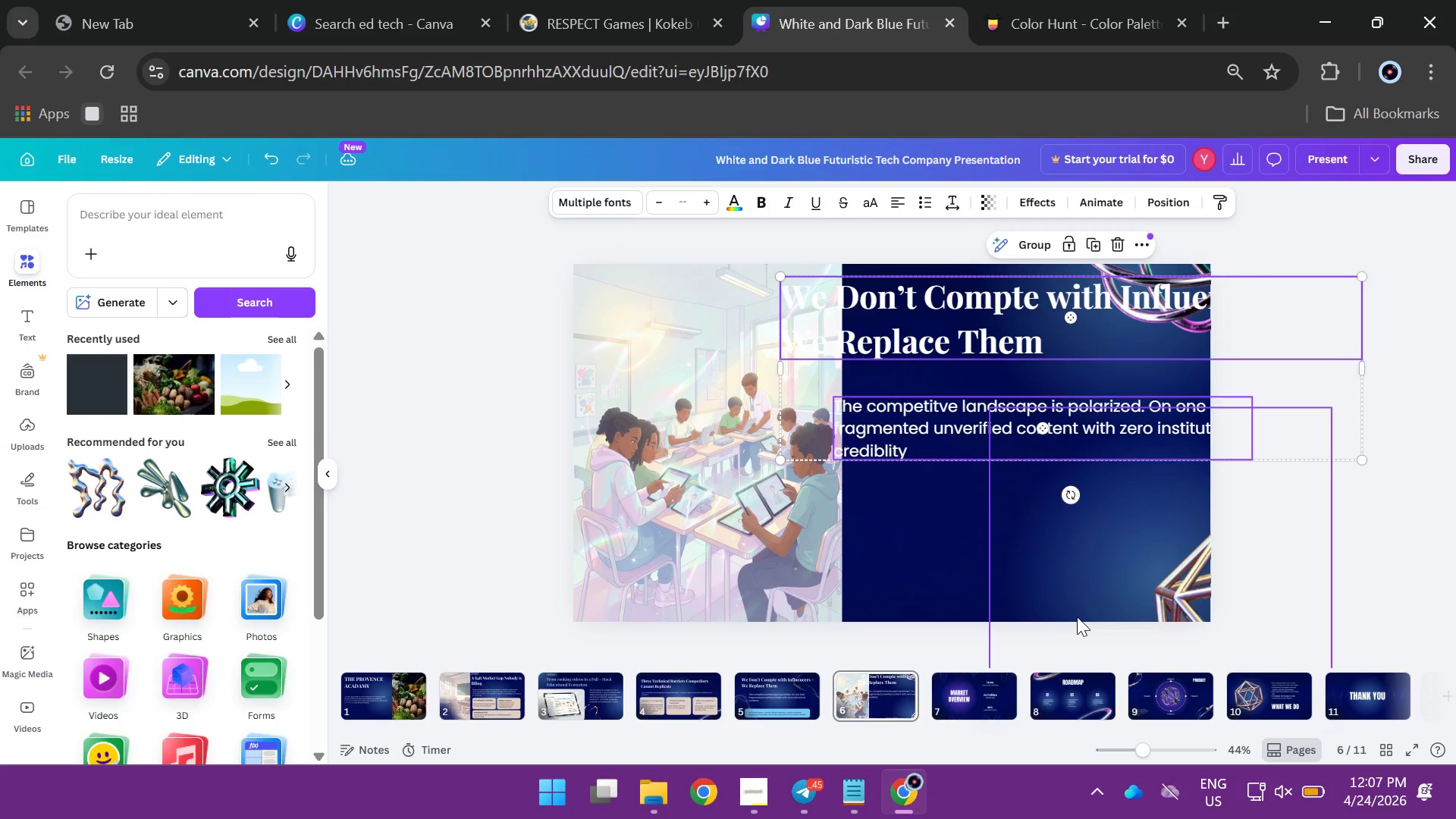 
double_click([926, 322])
 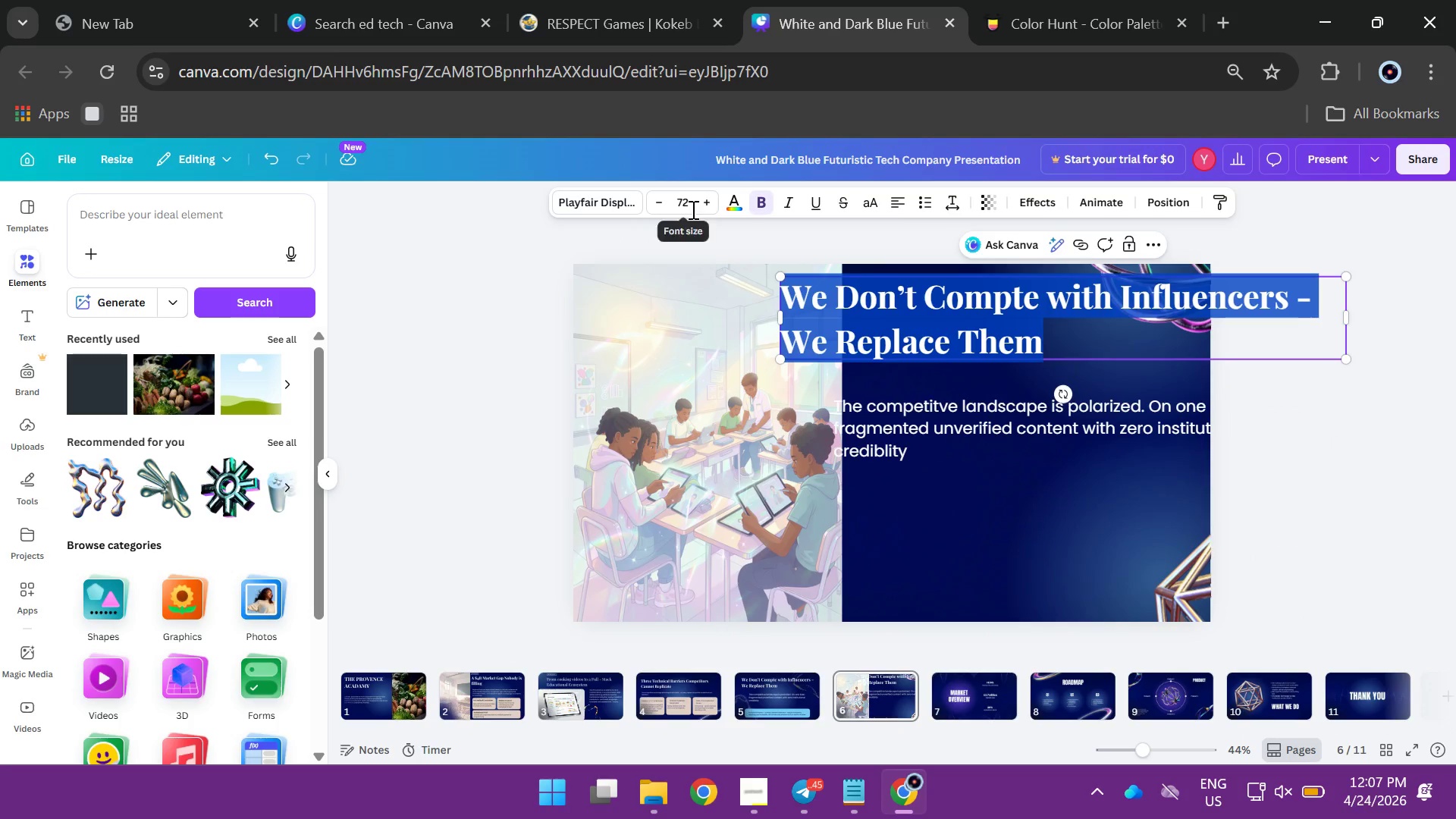 
left_click([765, 198])
 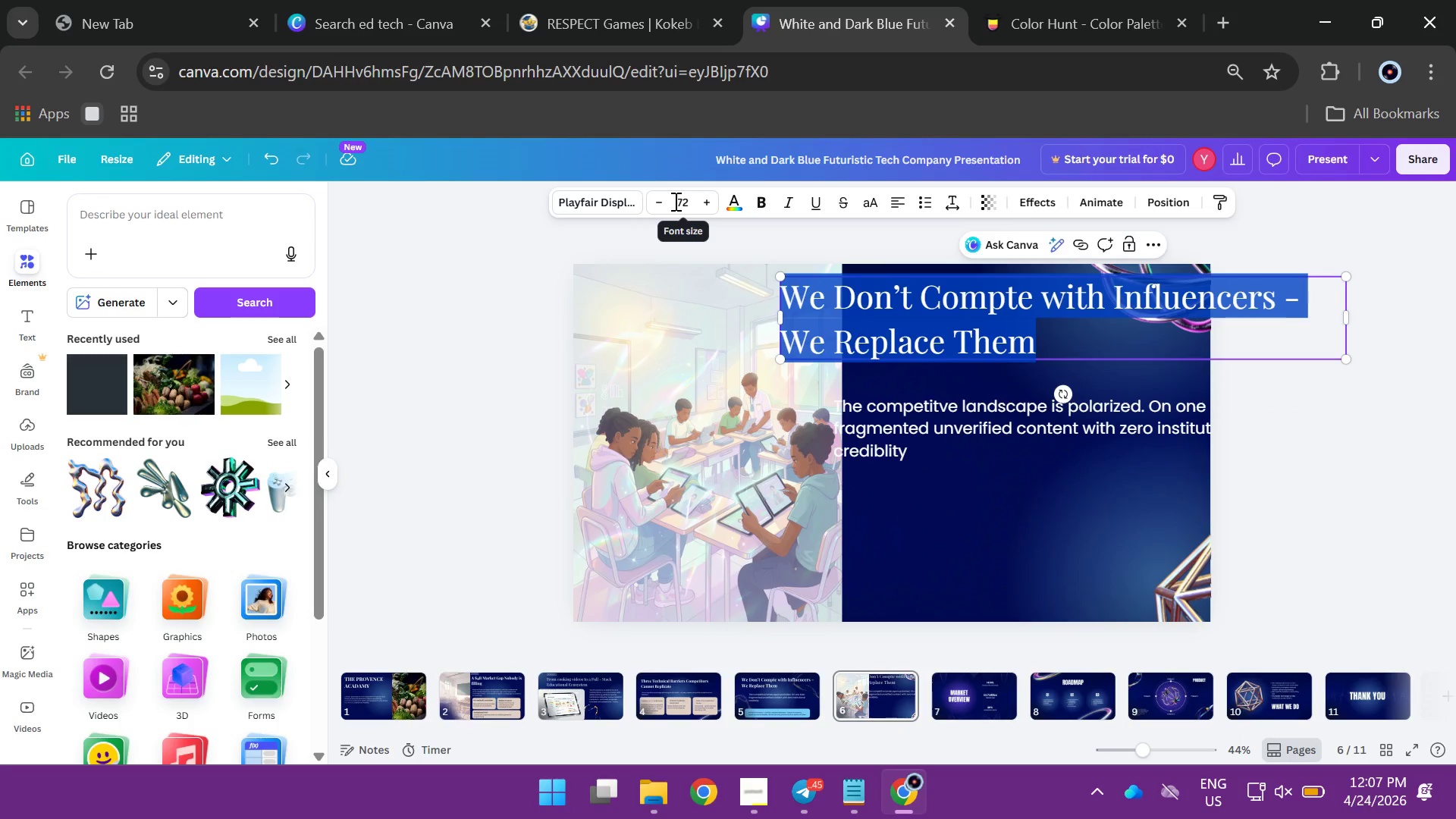 
left_click([674, 201])
 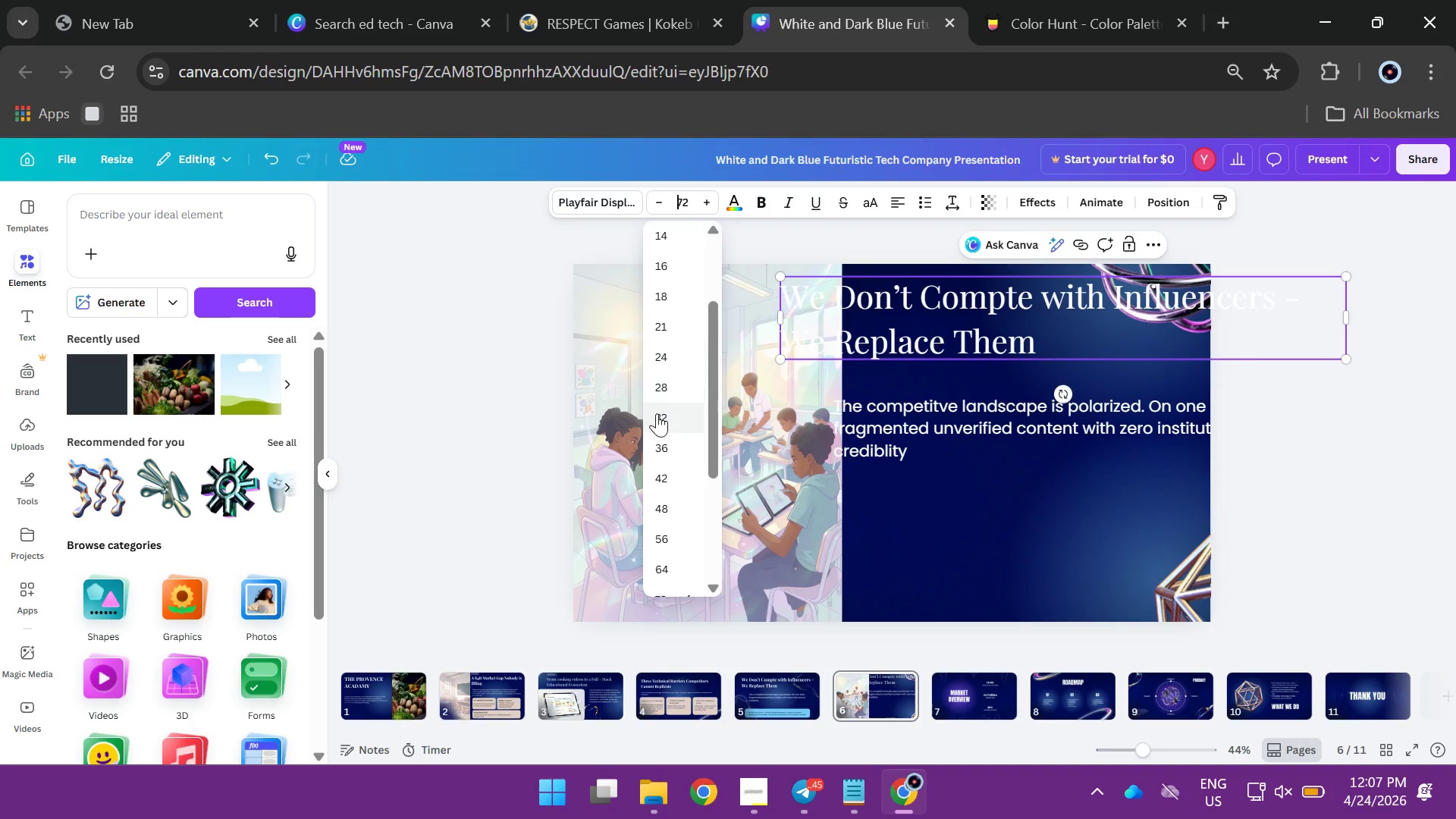 
left_click([657, 416])
 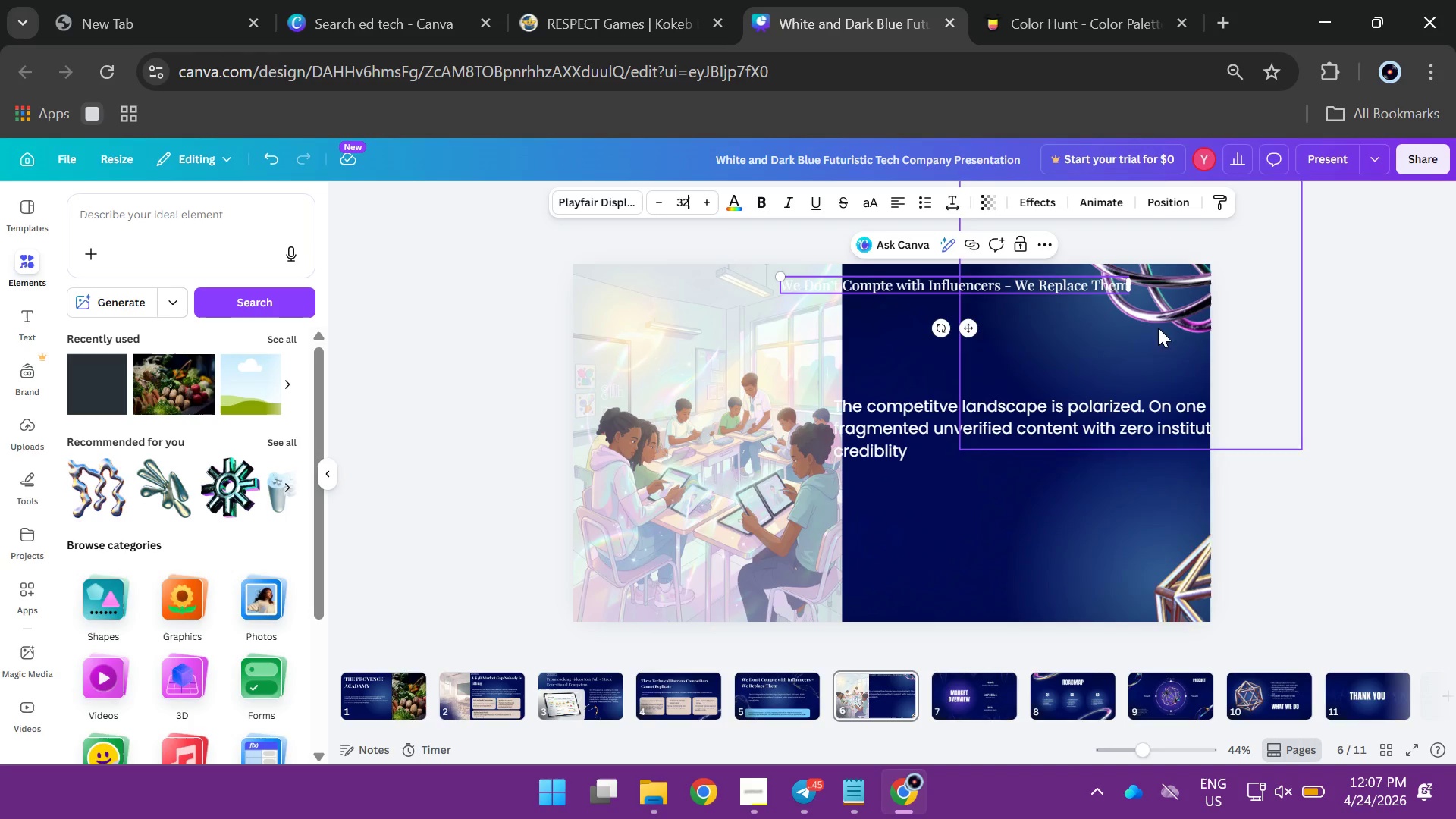 
left_click([1329, 362])
 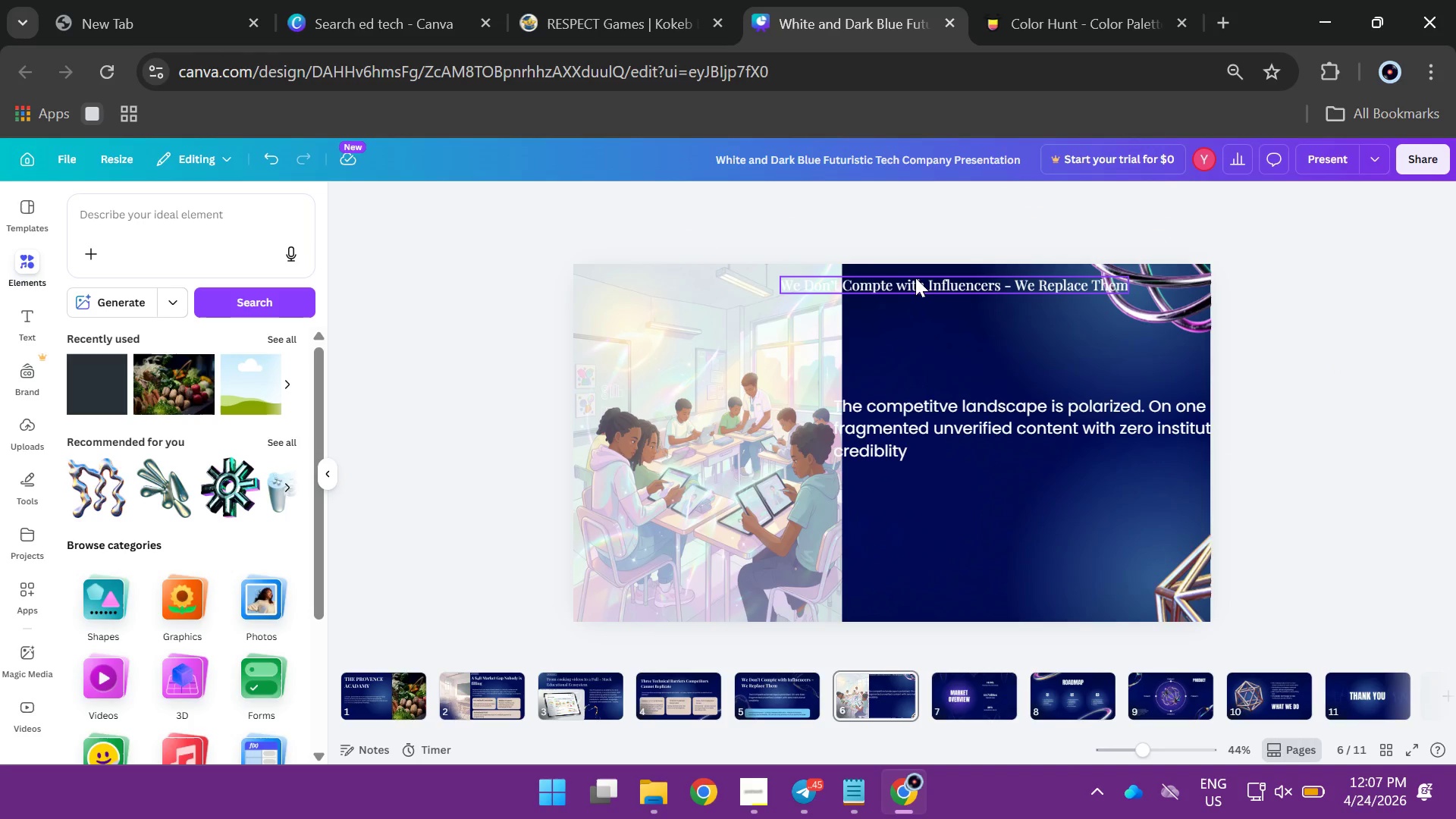 
left_click_drag(start_coordinate=[915, 278], to_coordinate=[989, 342])
 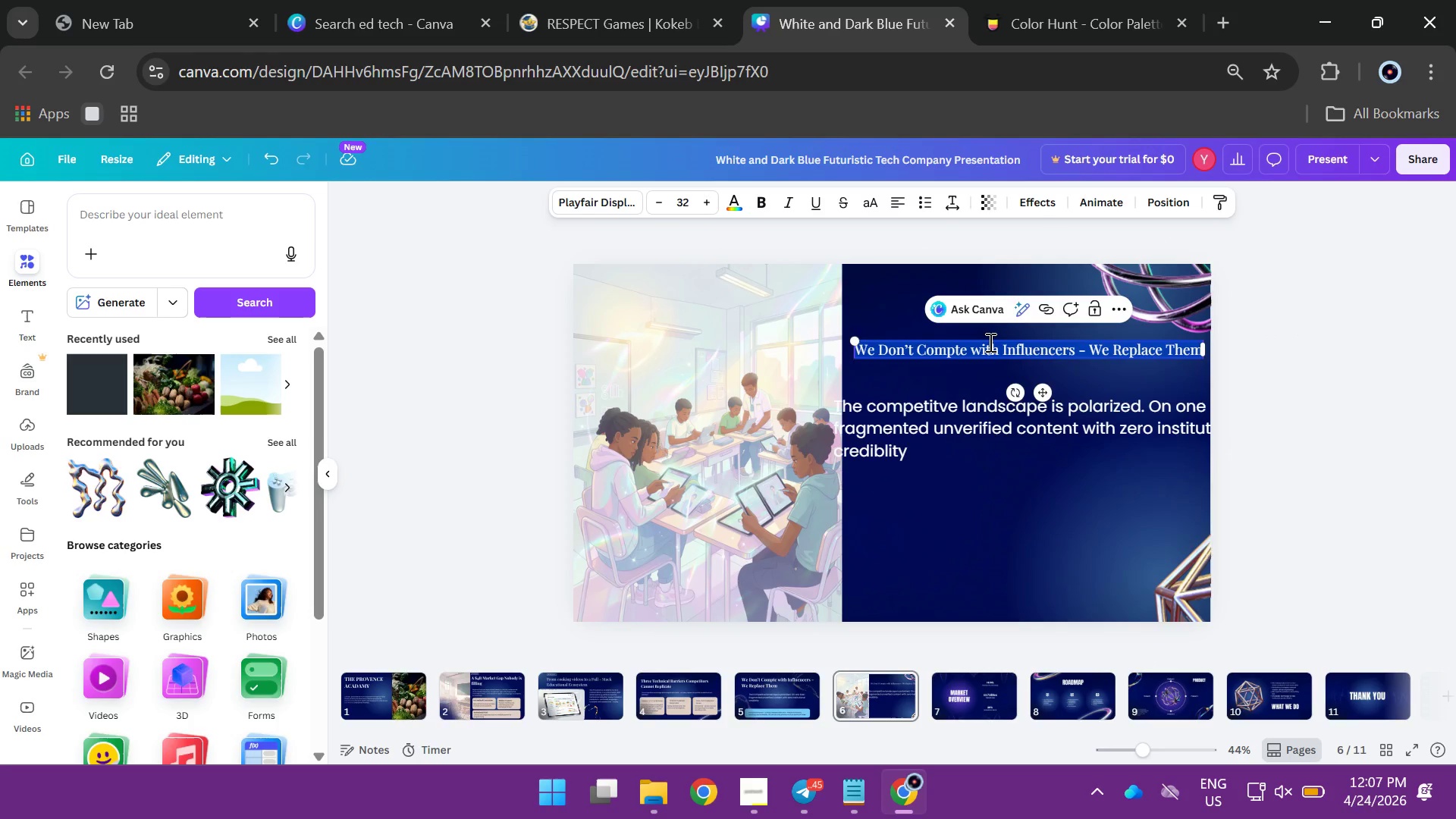 
double_click([989, 342])
 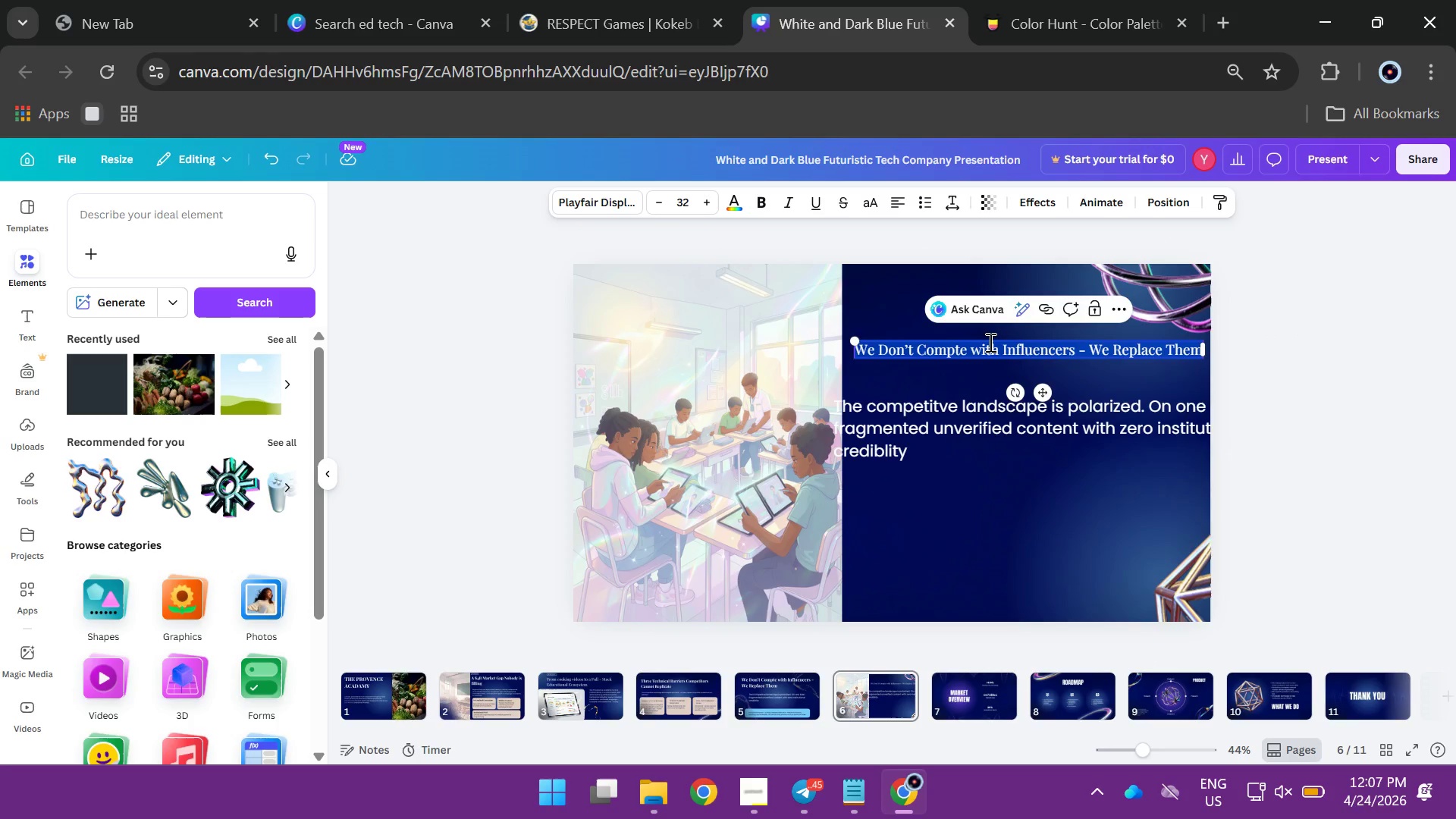 
type(Regional SchoolNew)
key(Backspace)
key(Backspace)
key(Backspace)
type( Network)
 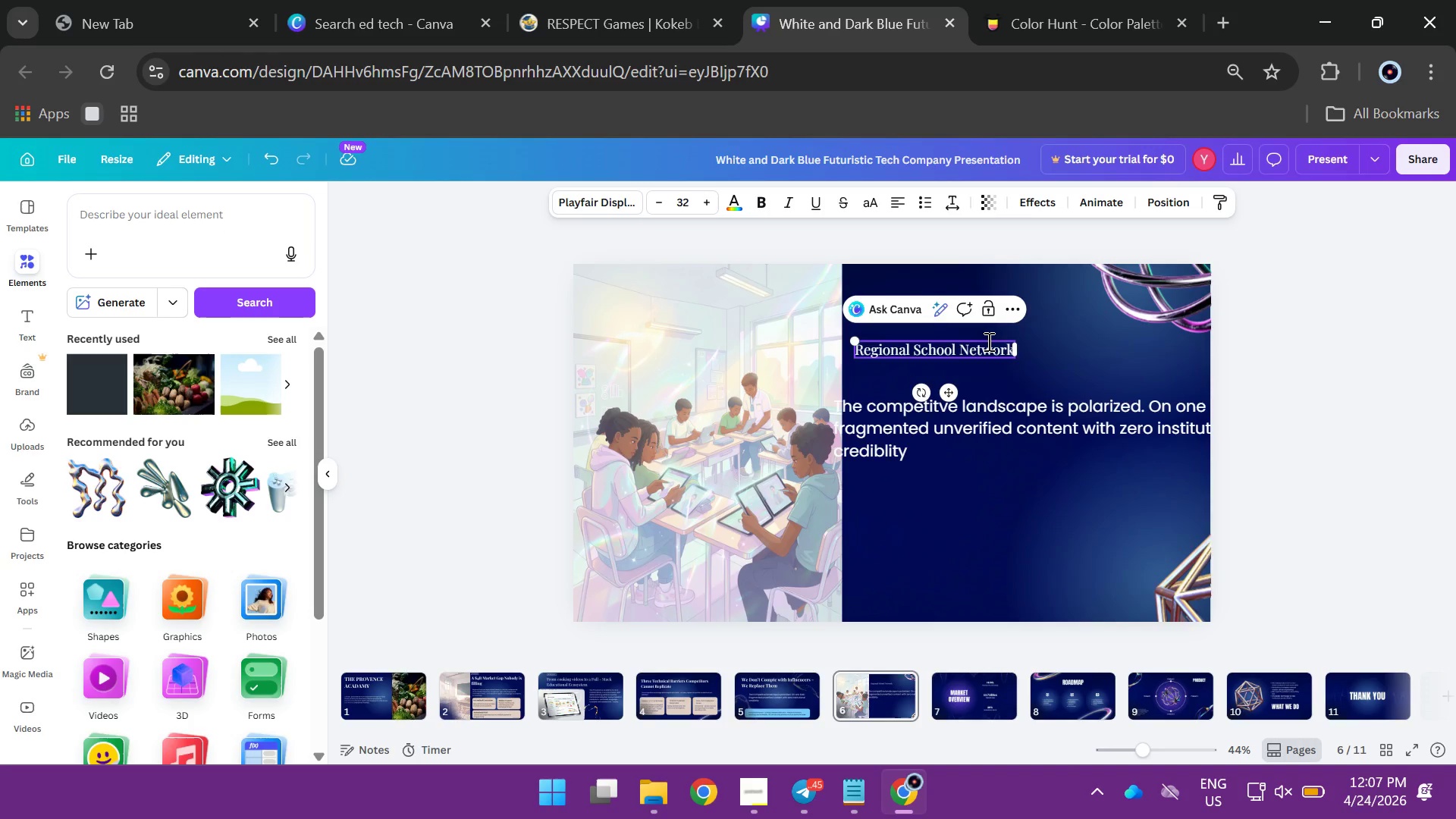 
key(Control+A)
 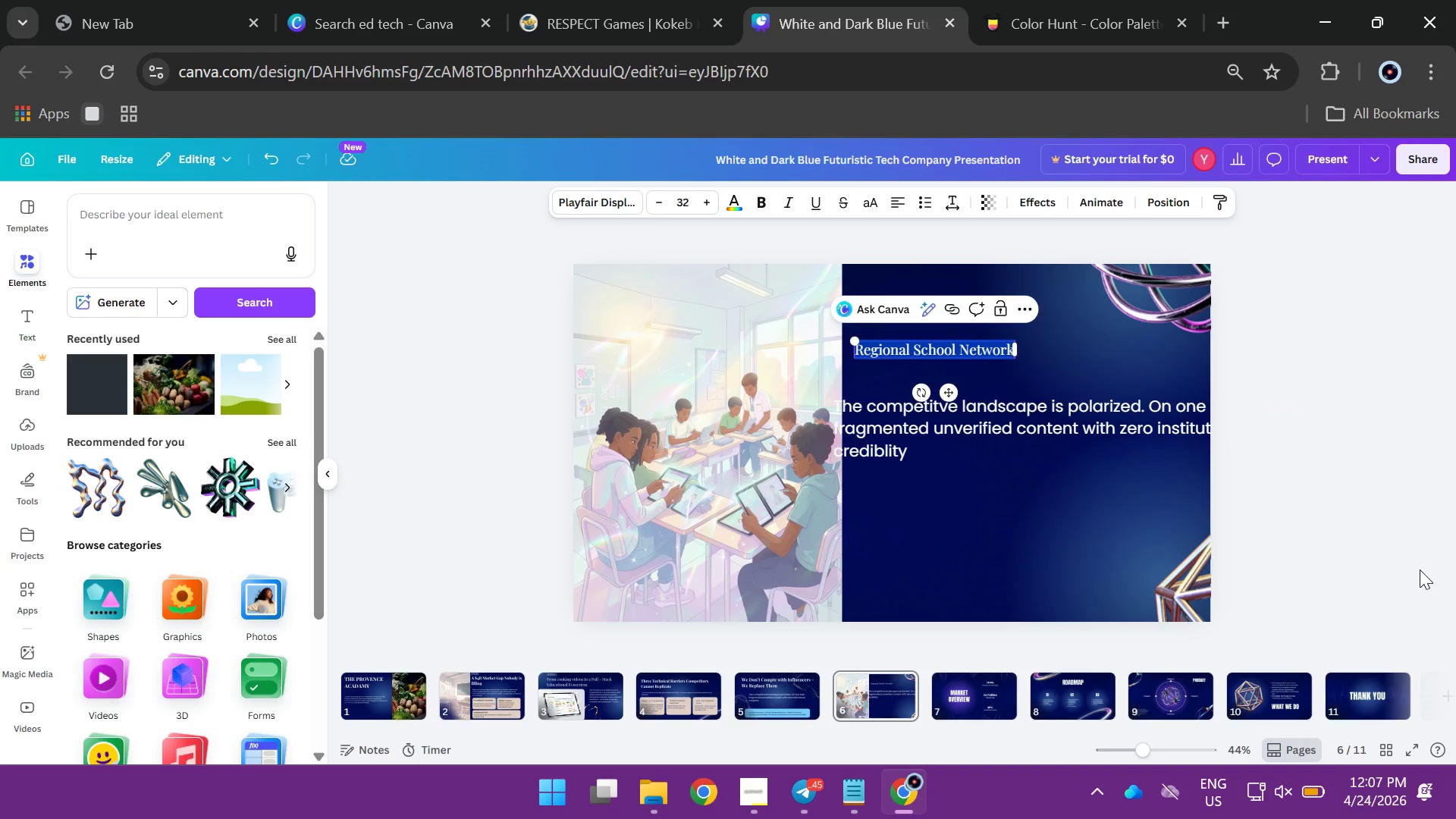 
left_click([1373, 511])
 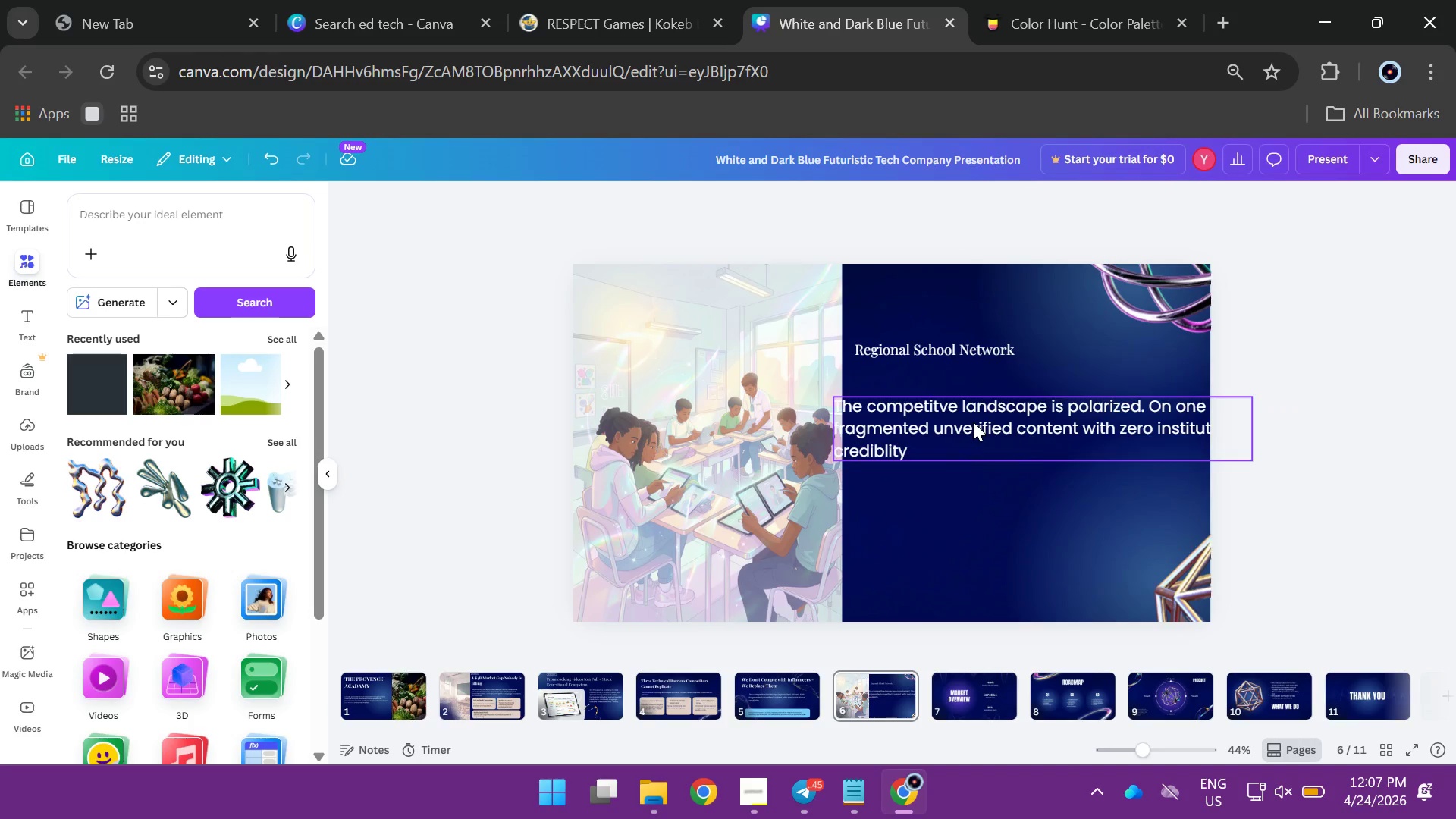 
double_click([973, 422])
 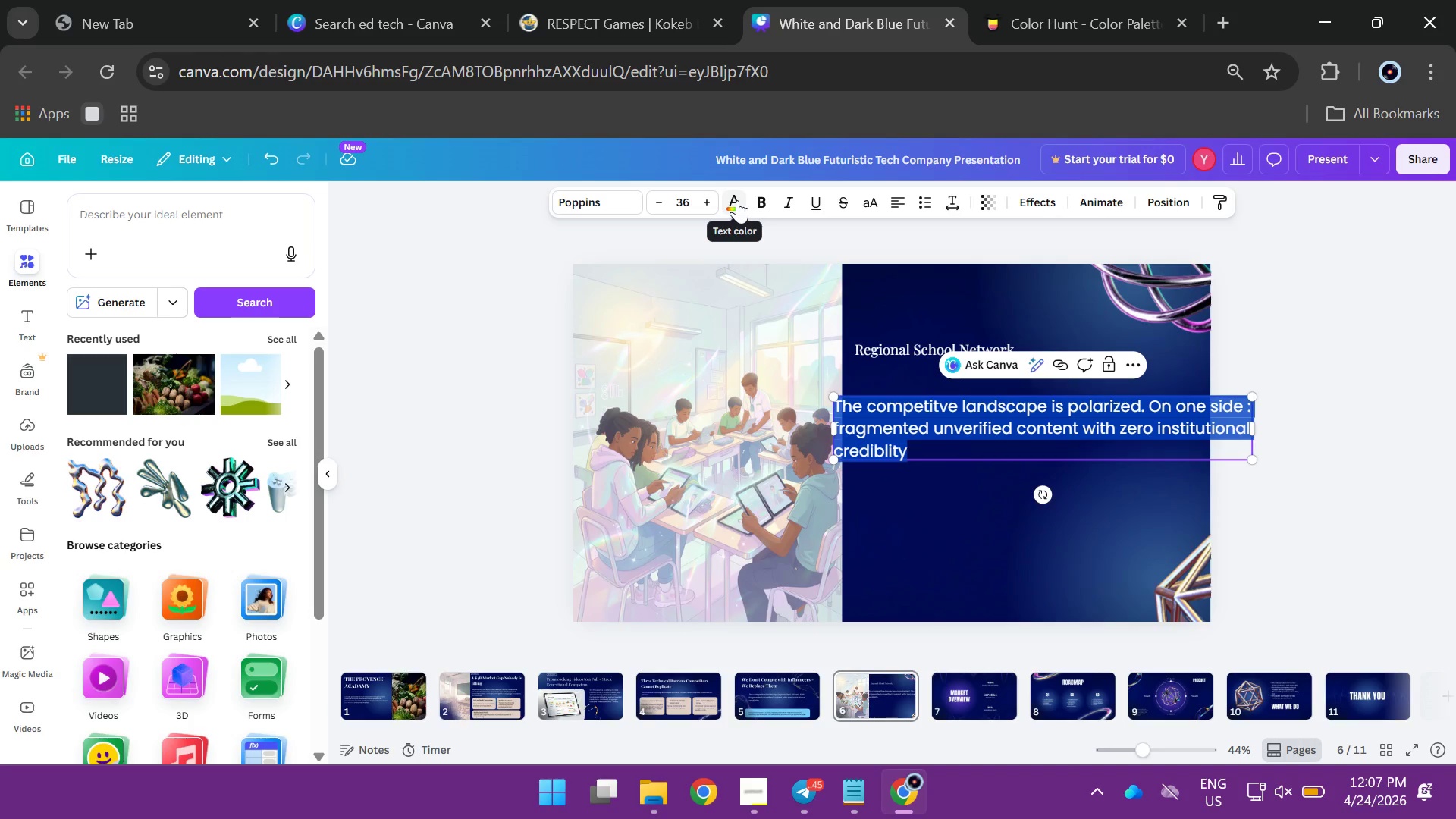 
wait(7.44)
 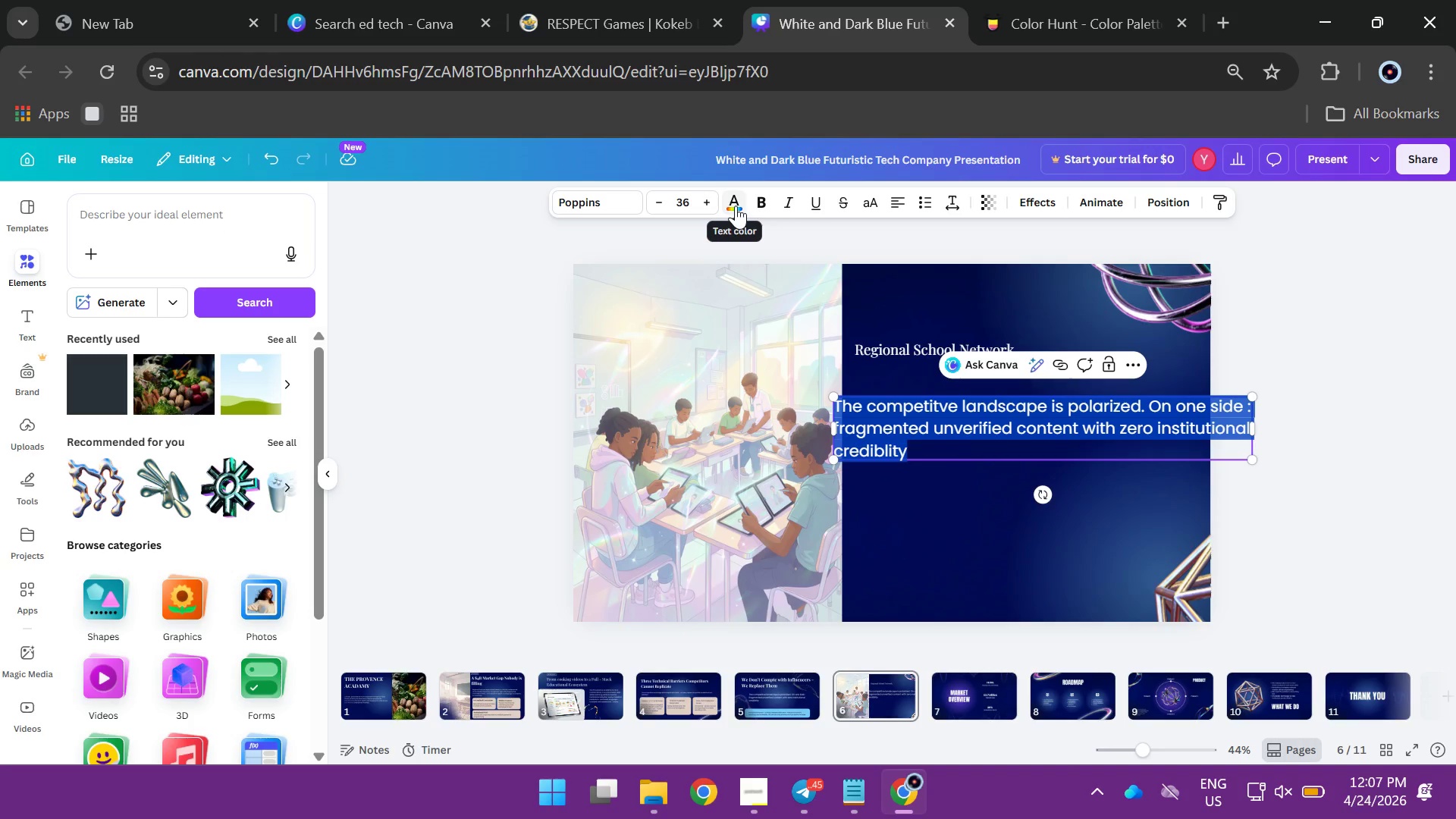 
left_click([686, 202])
 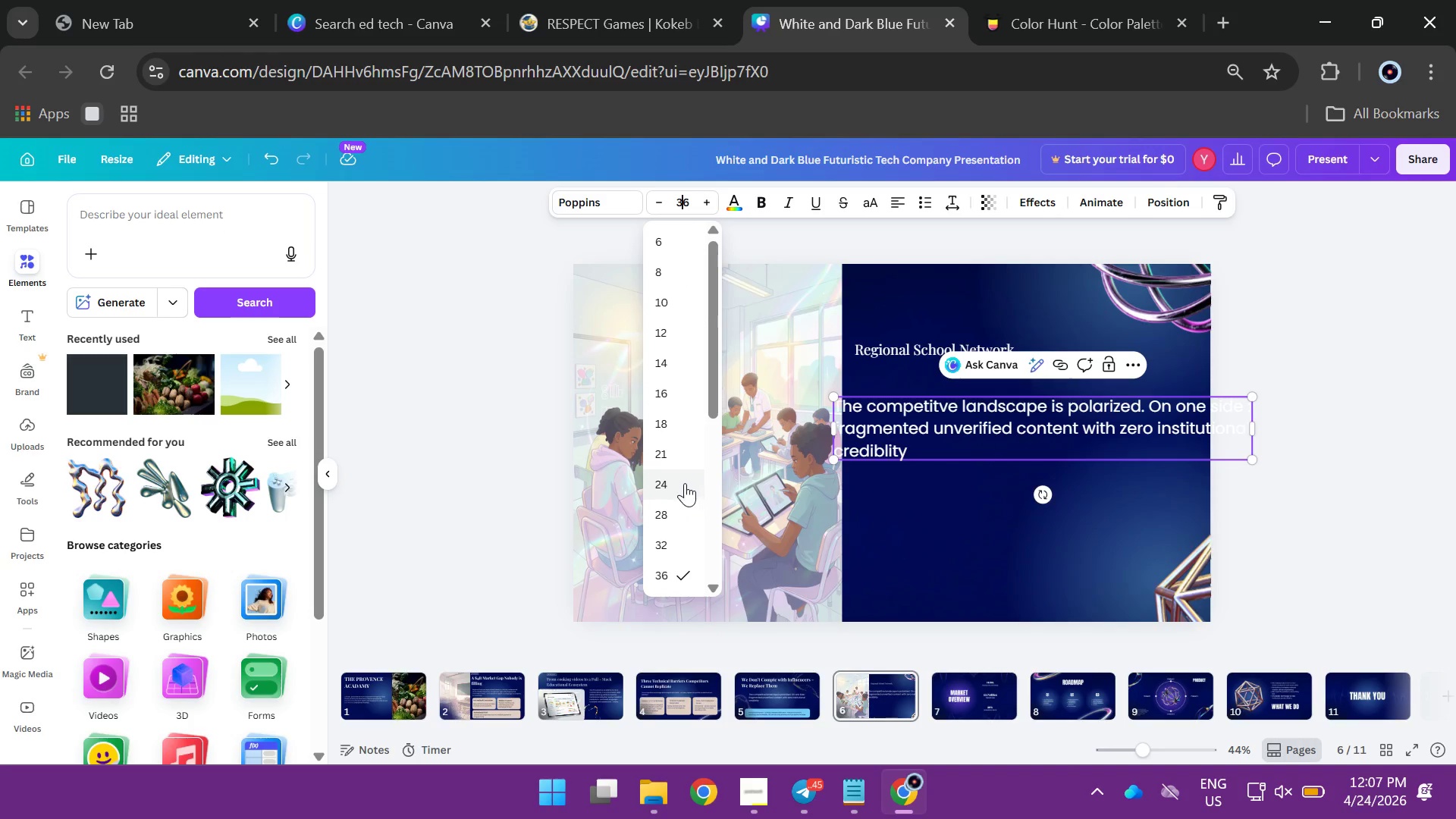 
left_click([676, 474])
 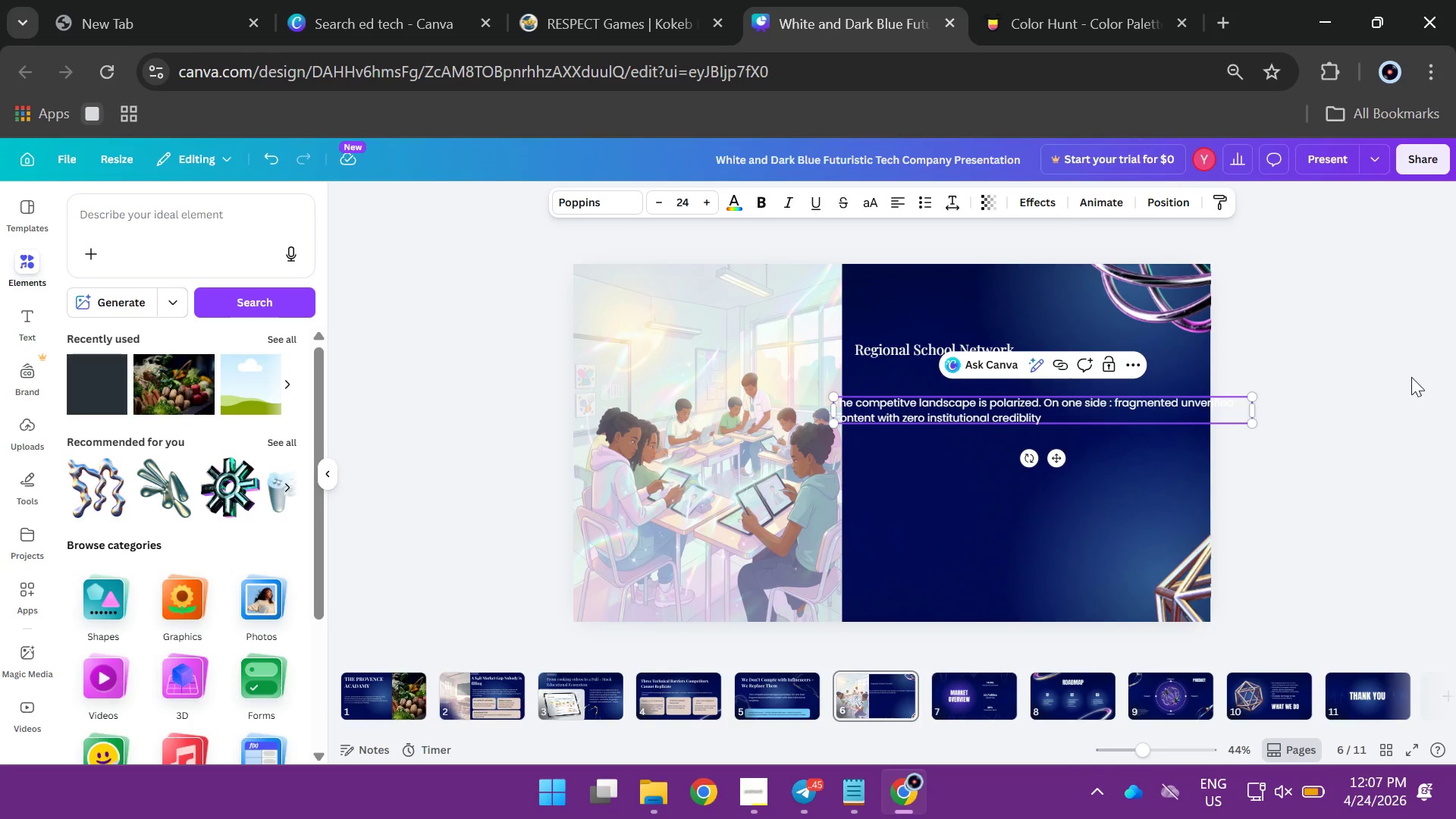 
left_click([1411, 377])
 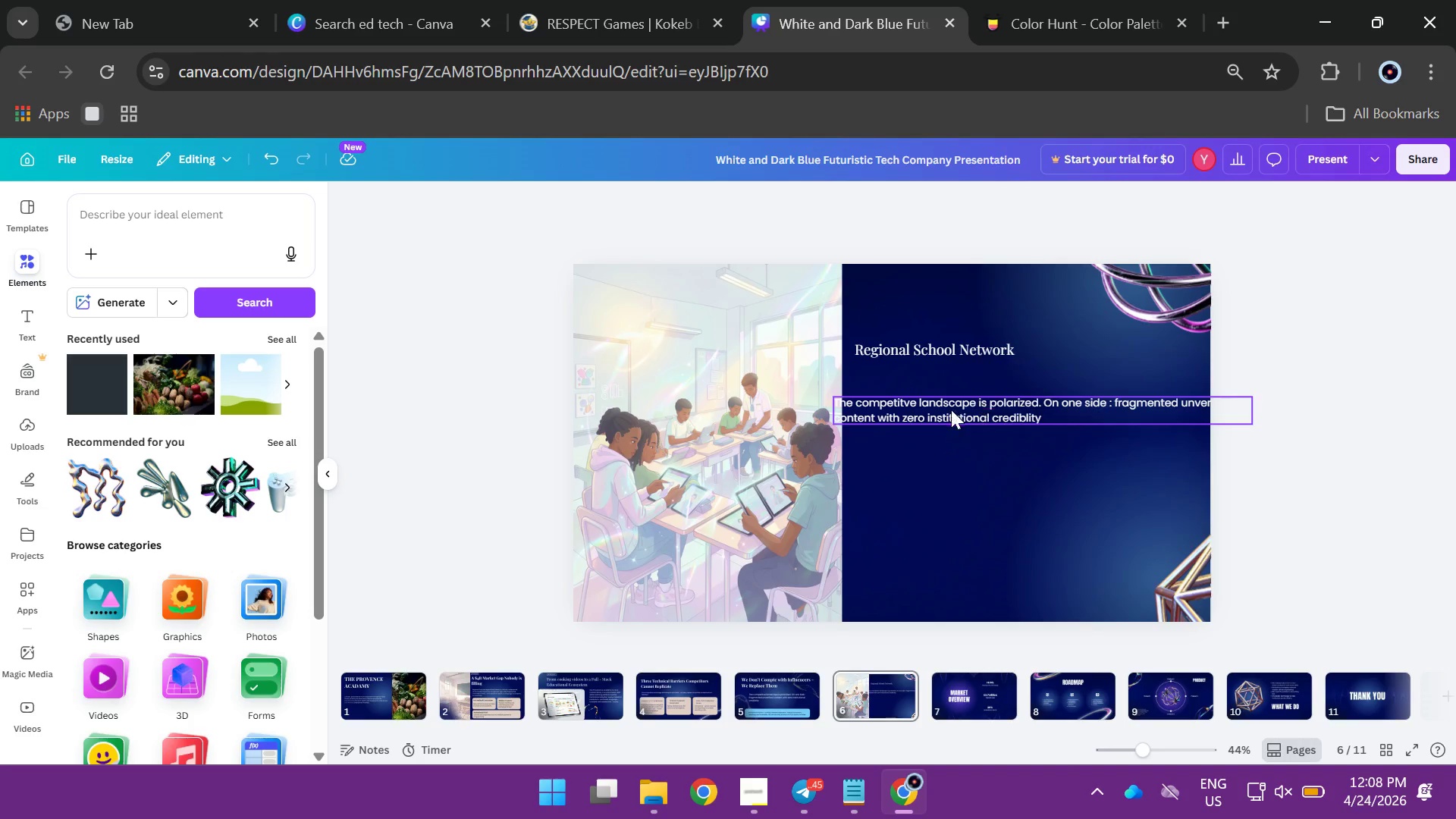 
left_click_drag(start_coordinate=[951, 410], to_coordinate=[968, 391])
 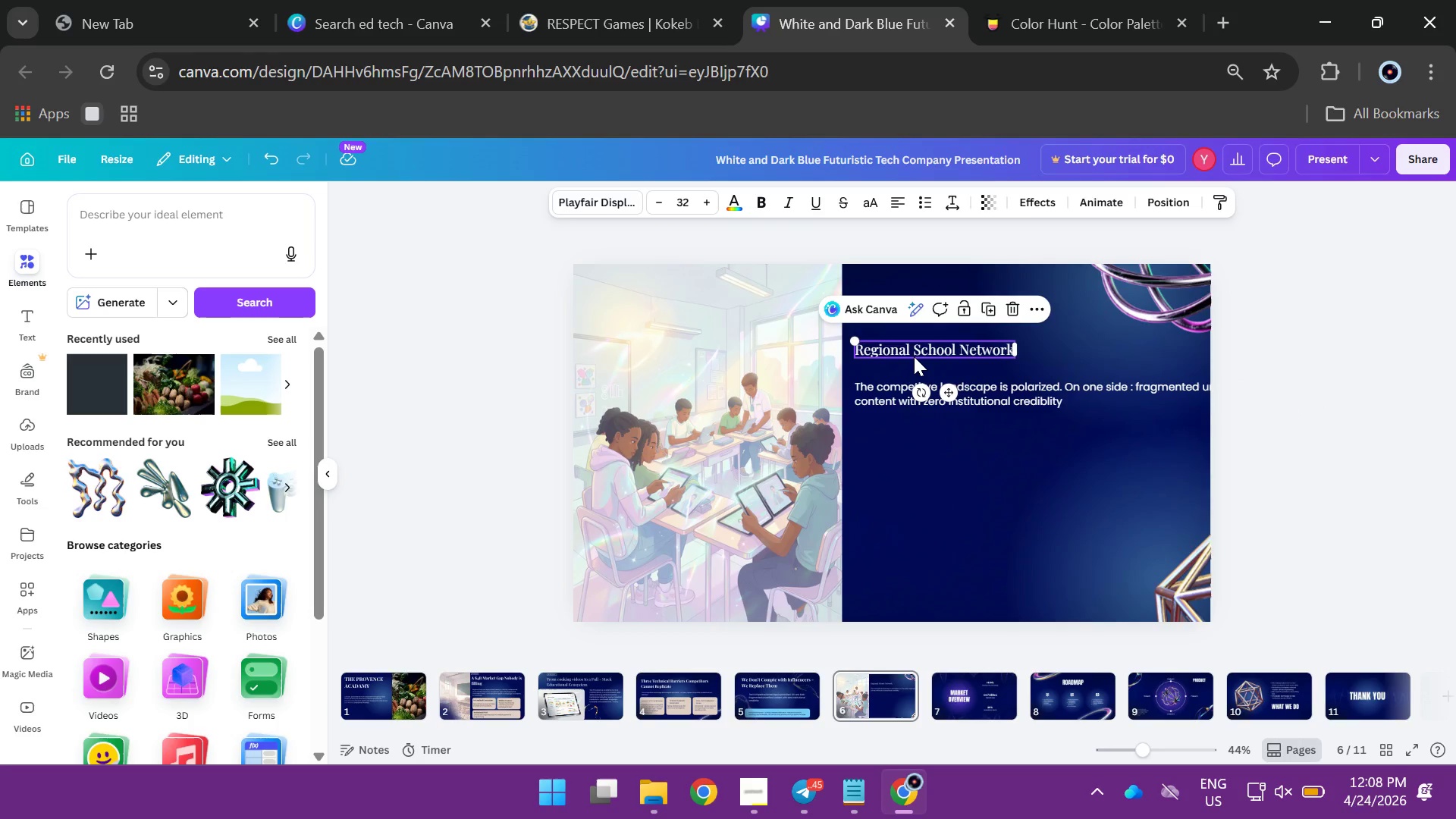 
double_click([914, 356])
 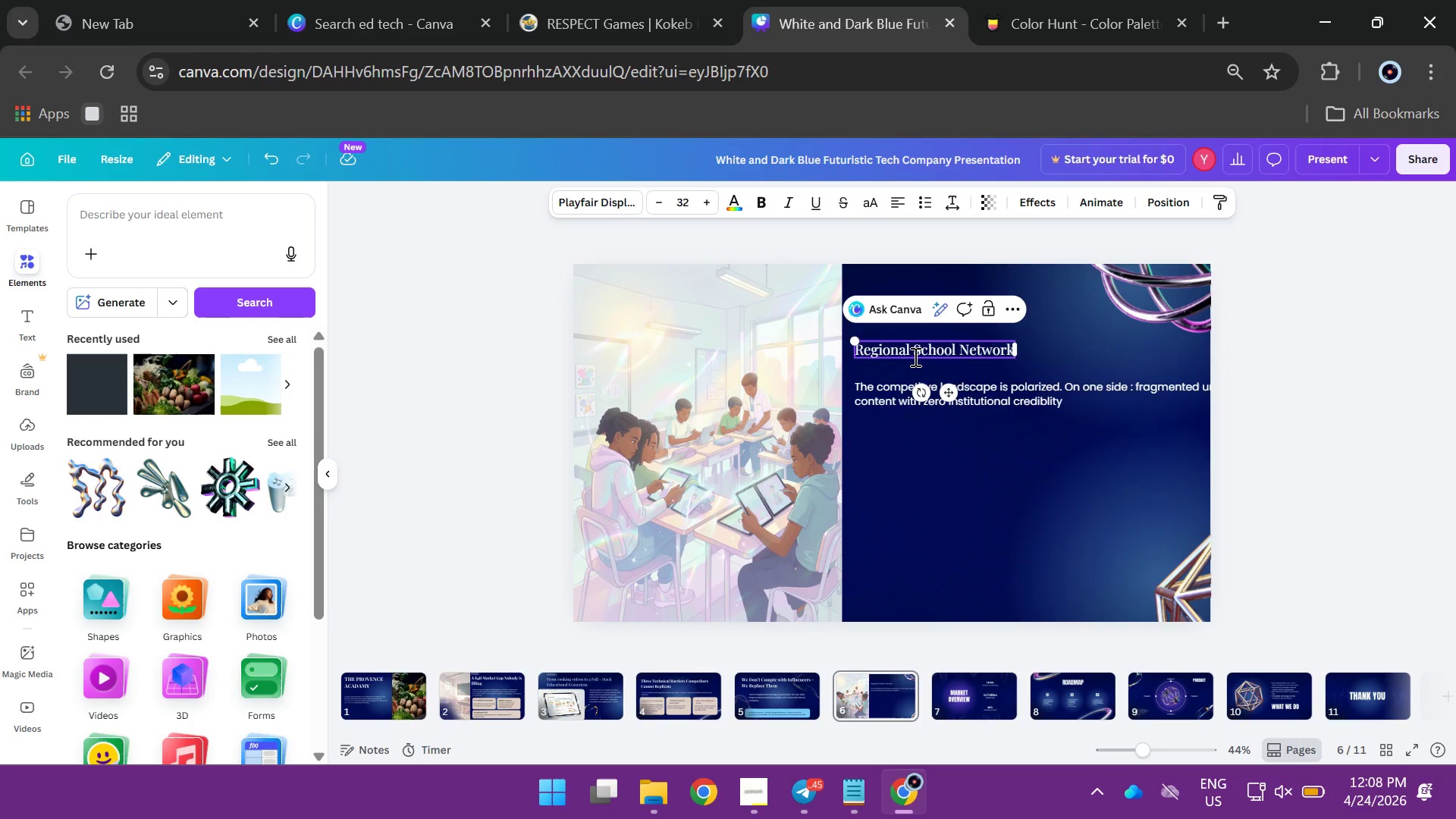 
key(Control+A)
 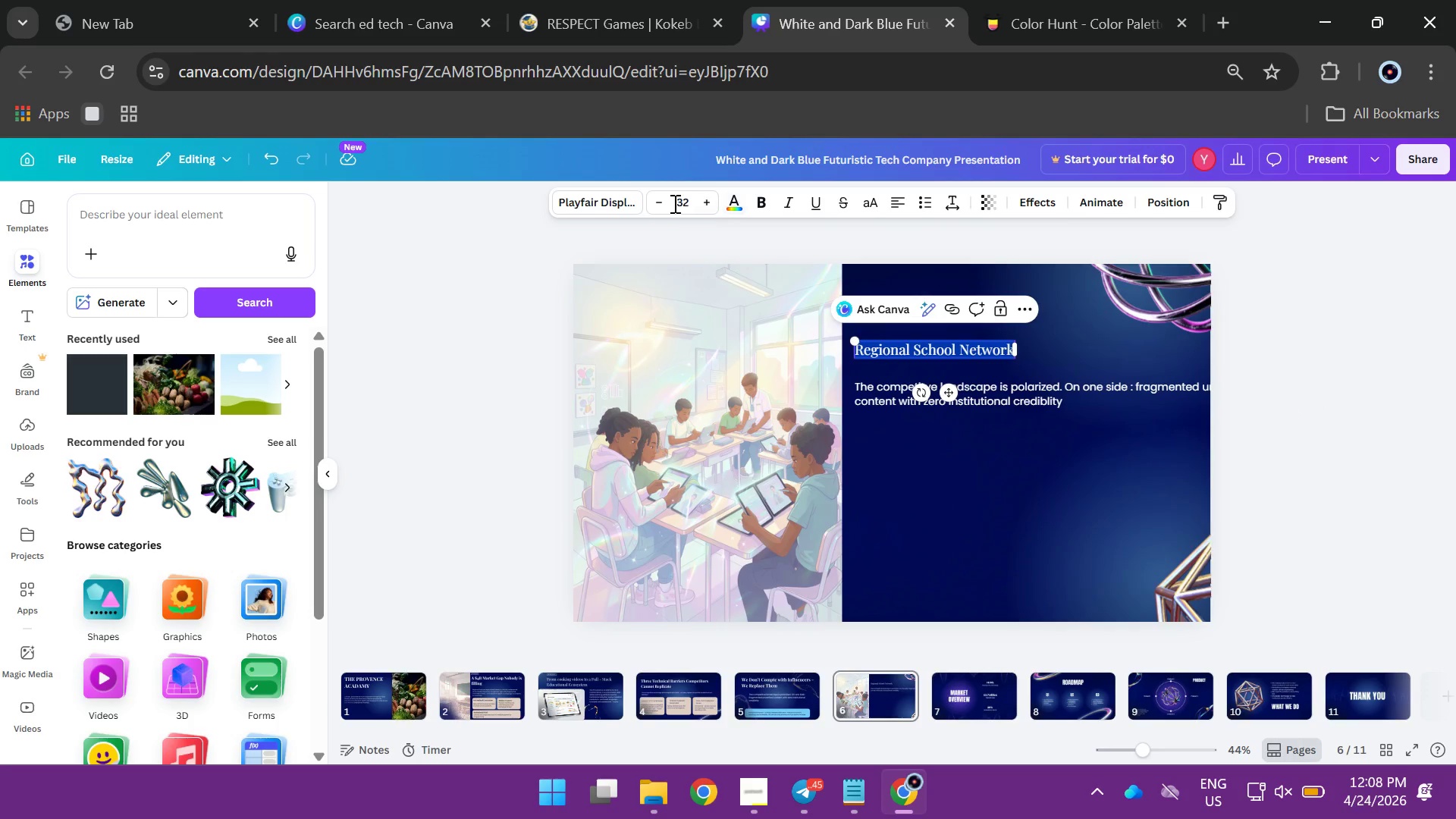 
left_click([679, 202])
 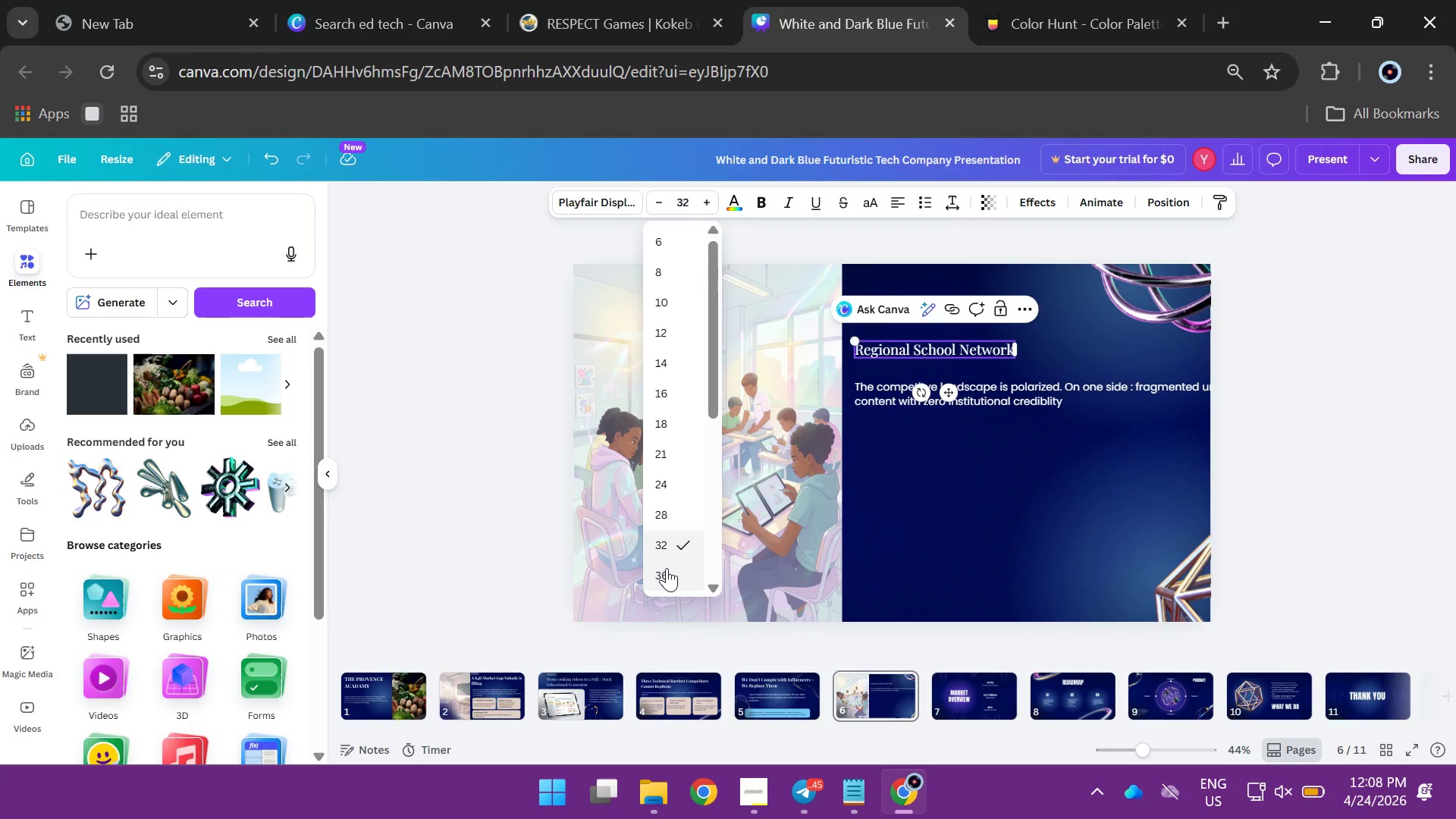 
left_click([667, 572])
 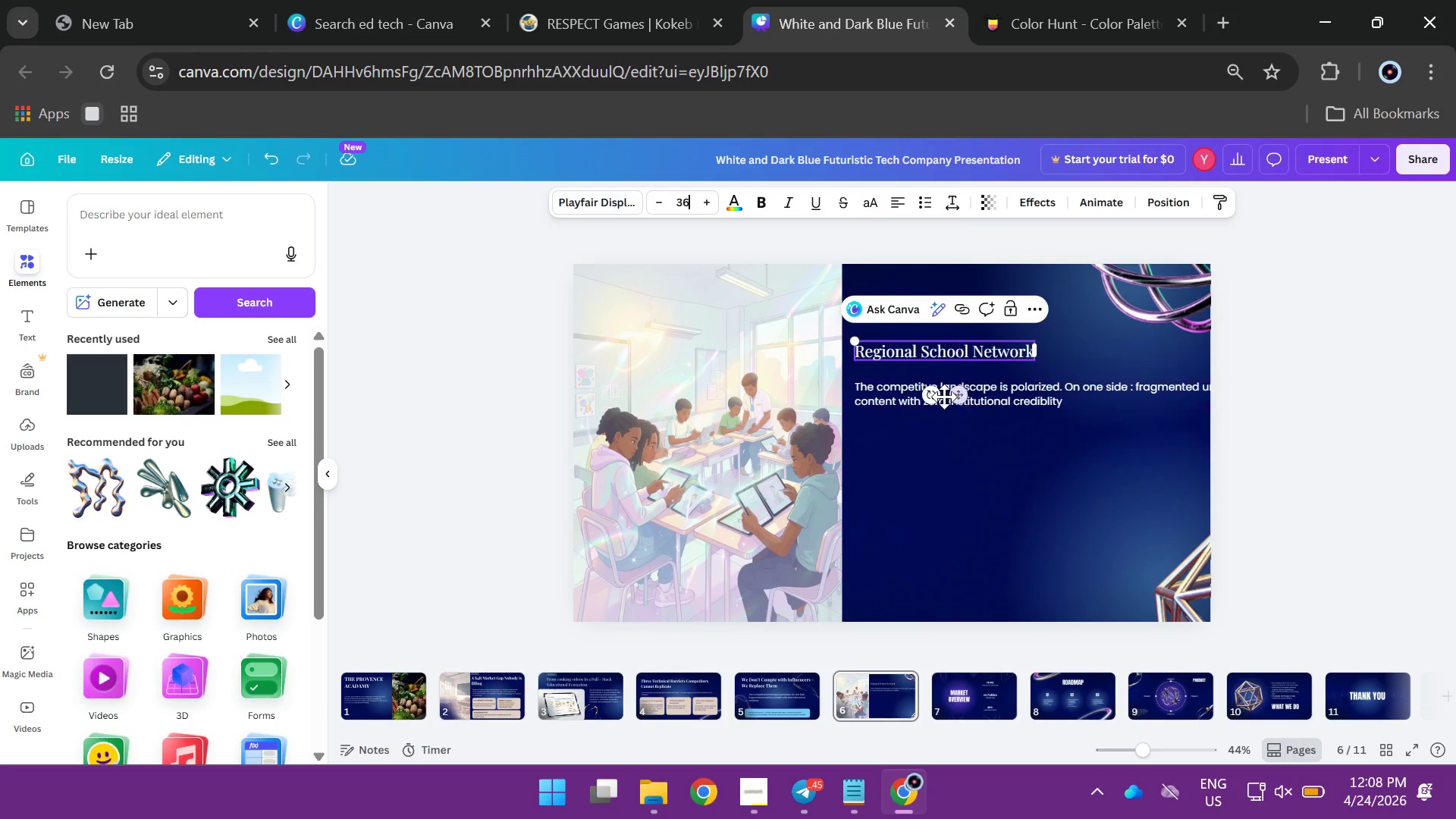 
left_click([880, 396])
 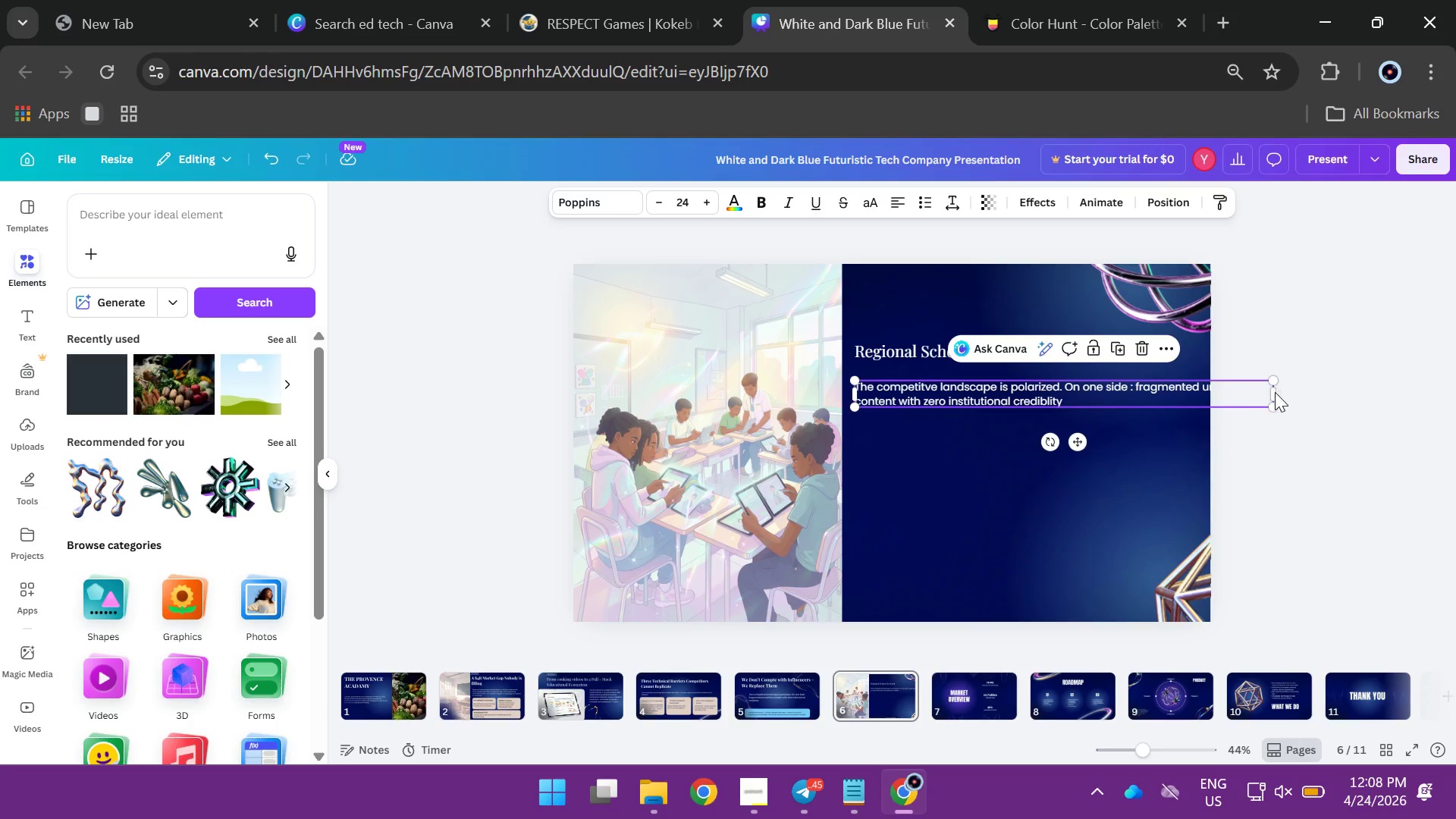 
left_click_drag(start_coordinate=[1277, 397], to_coordinate=[1171, 397])
 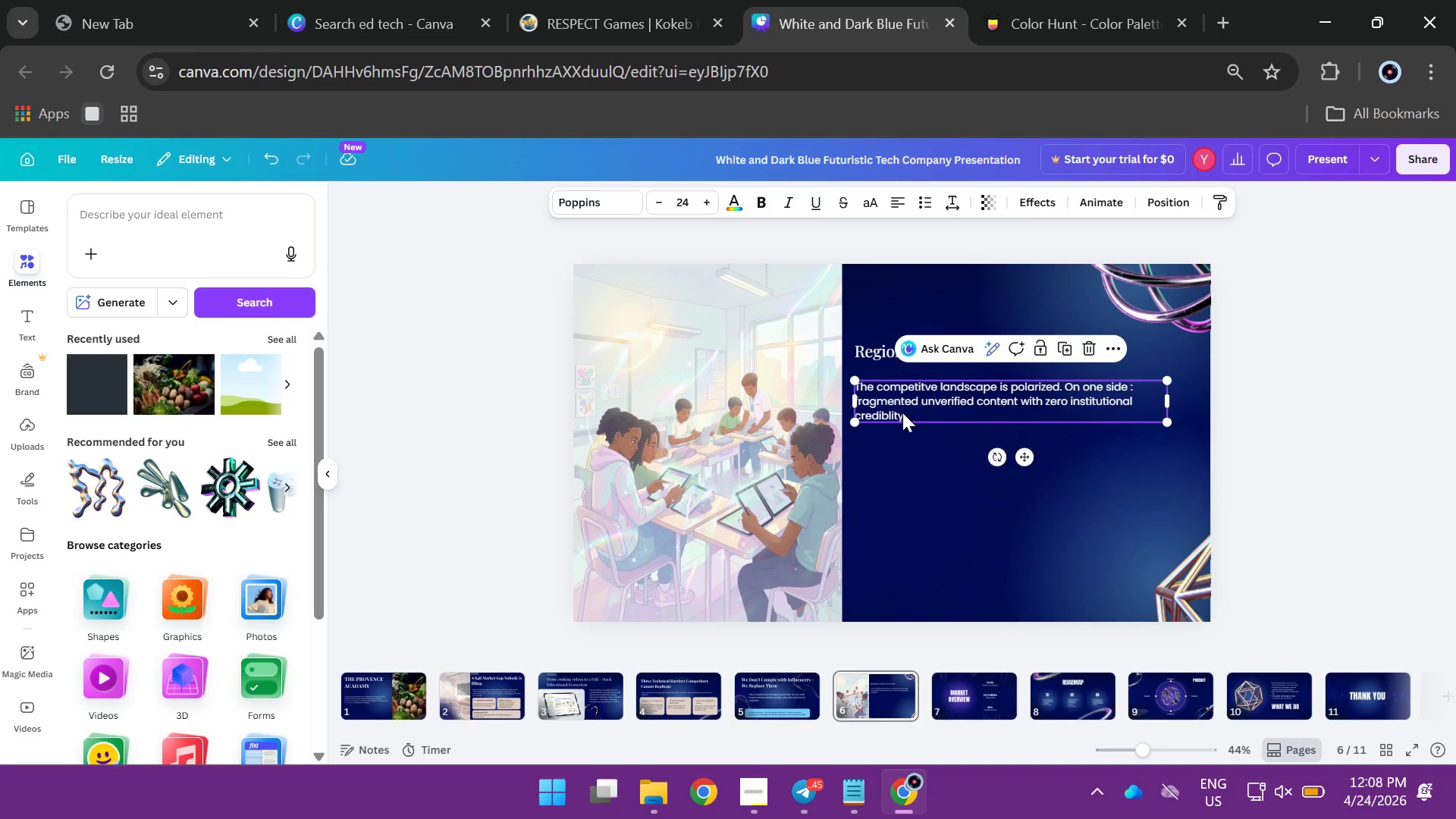 
double_click([902, 413])
 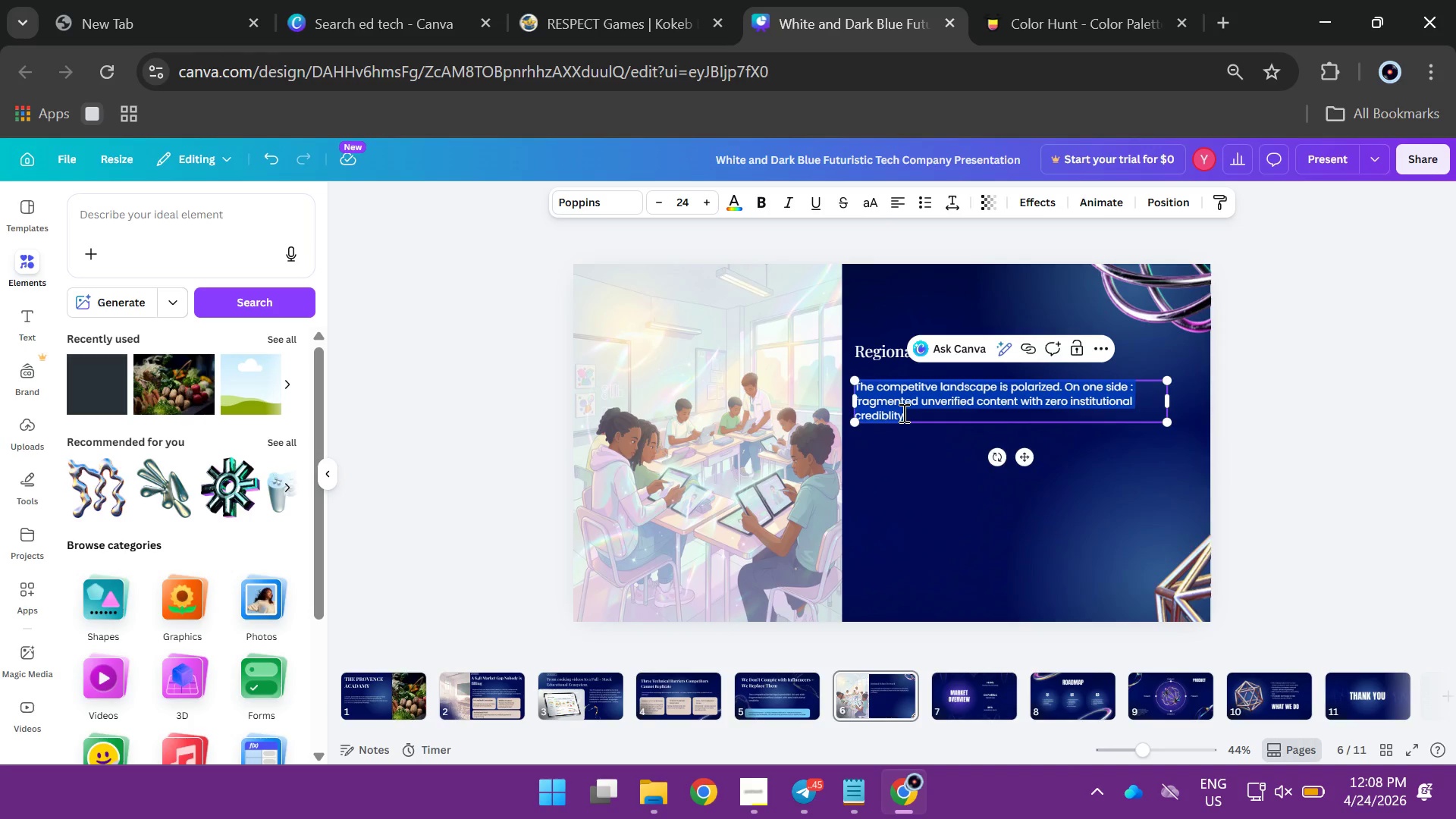 
type(Curric)
 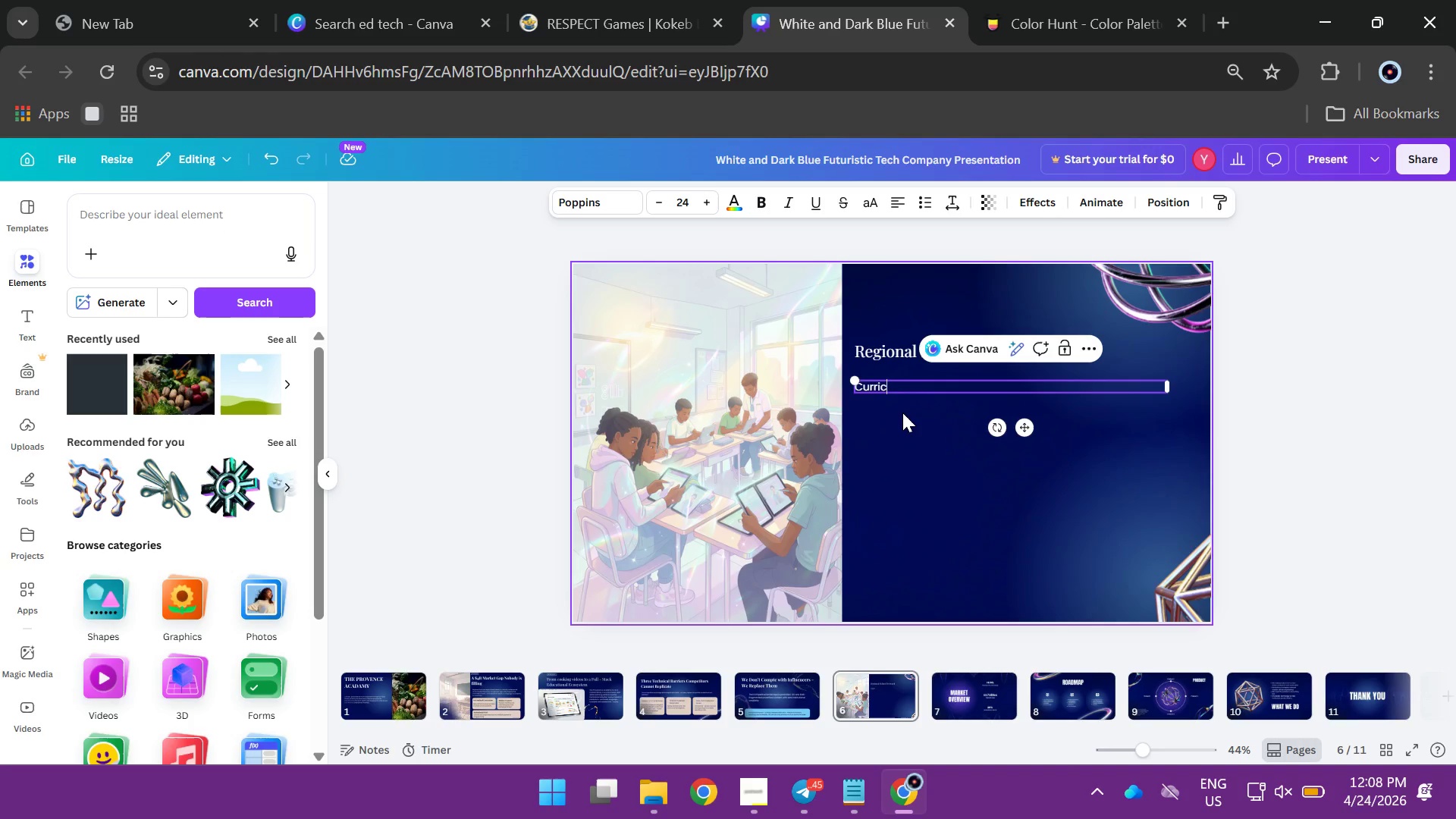 
wait(5.44)
 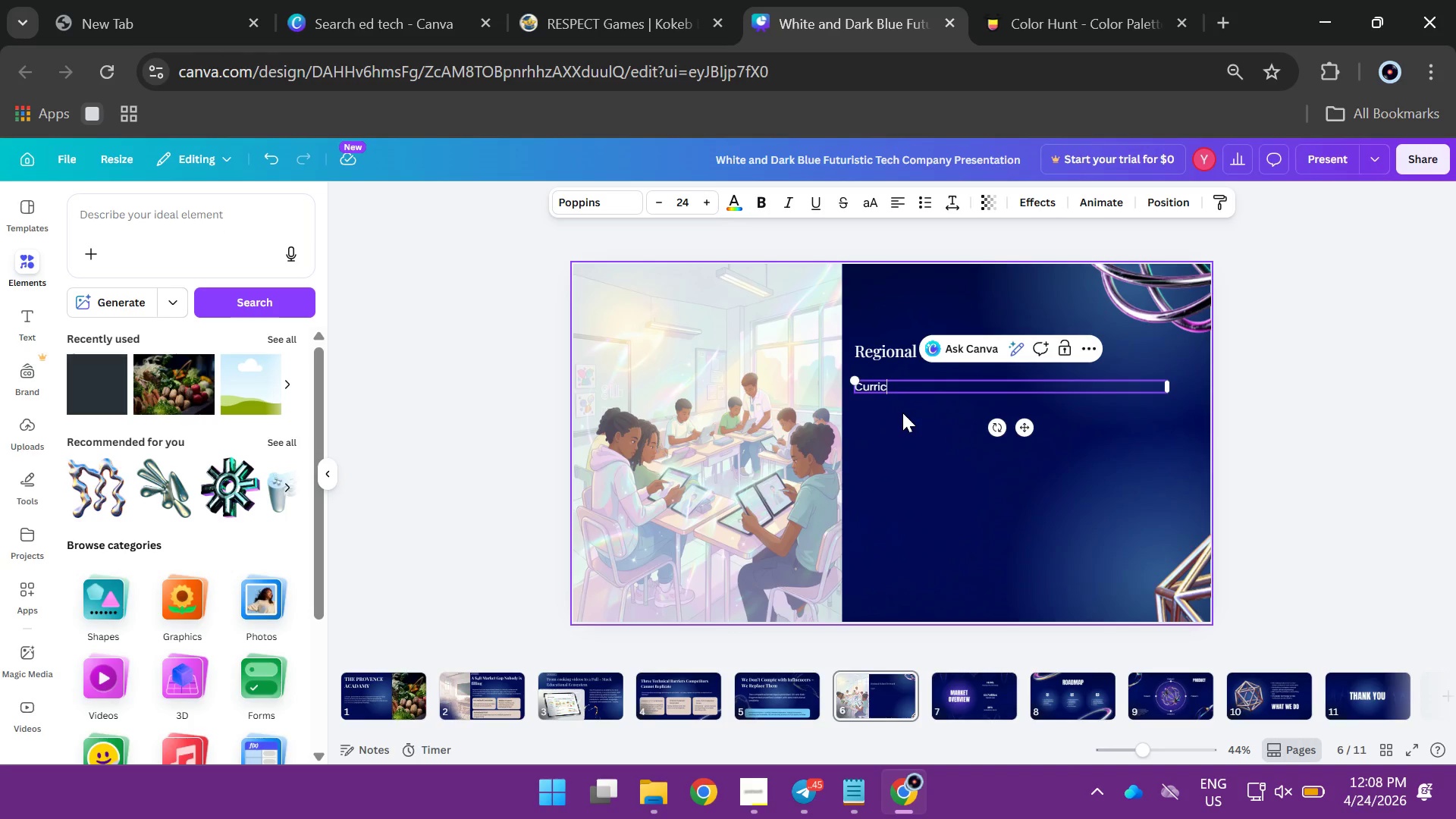 
type(ulu,)
key(Backspace)
type(m integration A)
key(Backspace)
type(agre)
 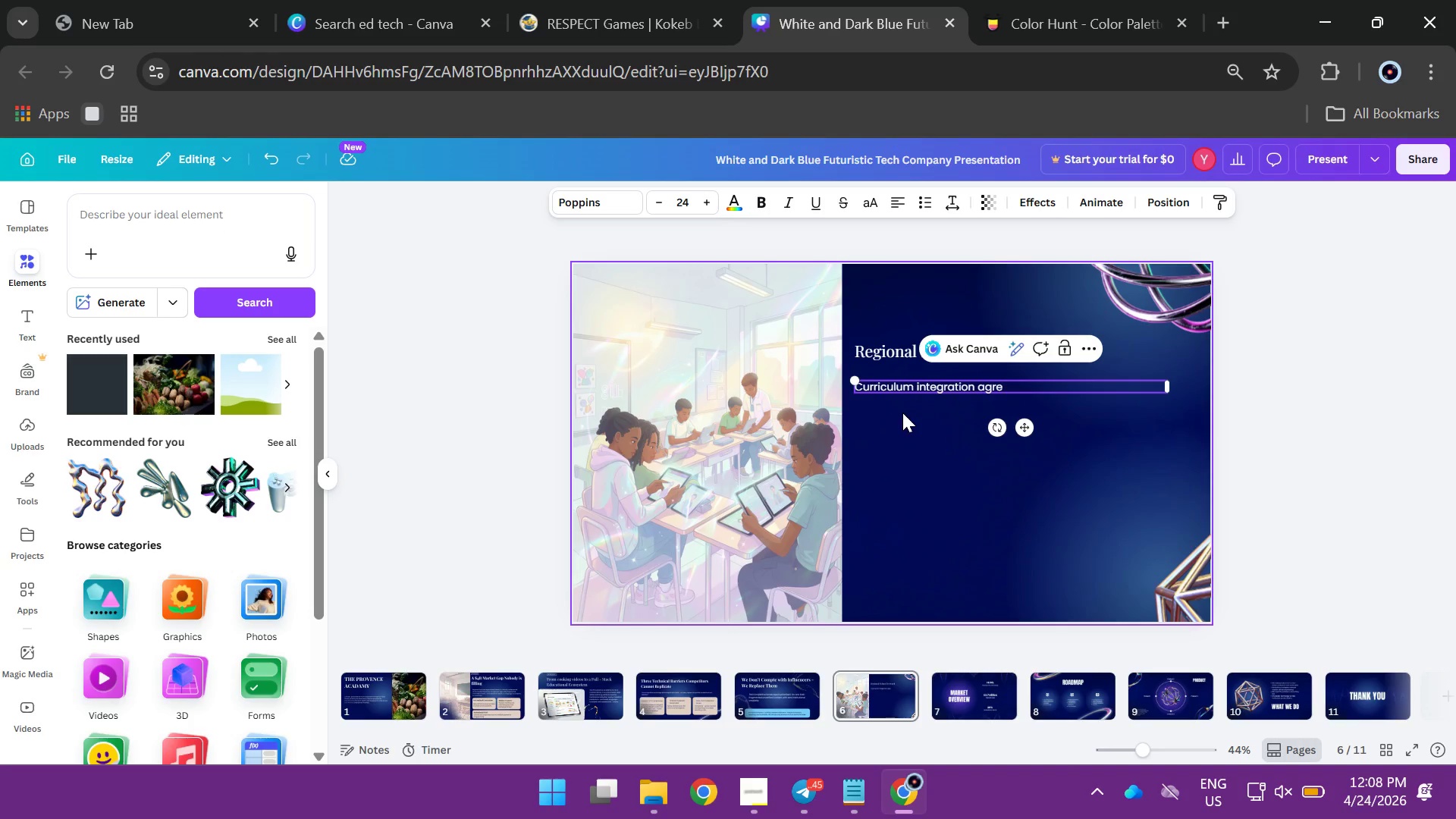 
wait(5.47)
 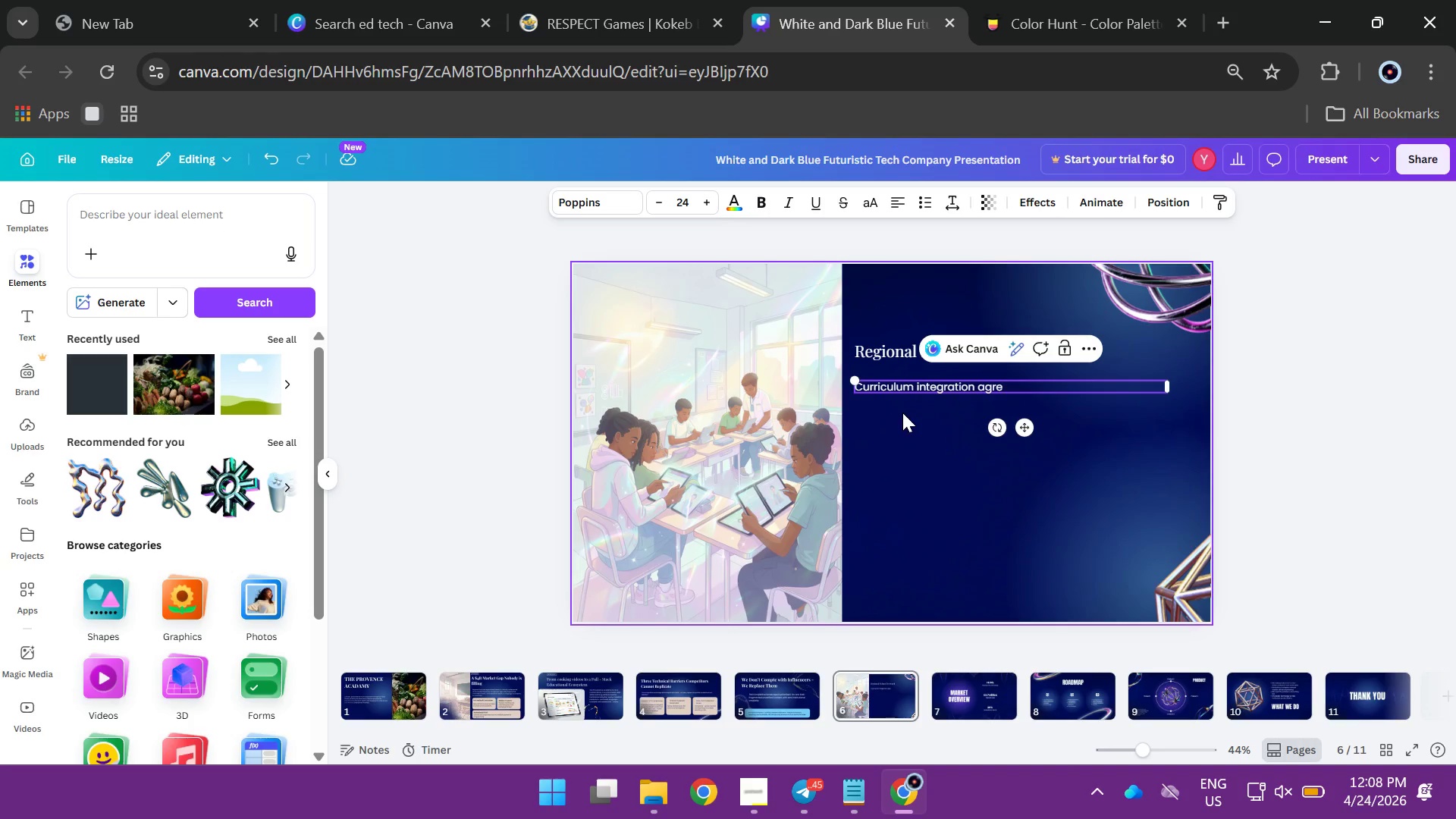 
type(ements )
 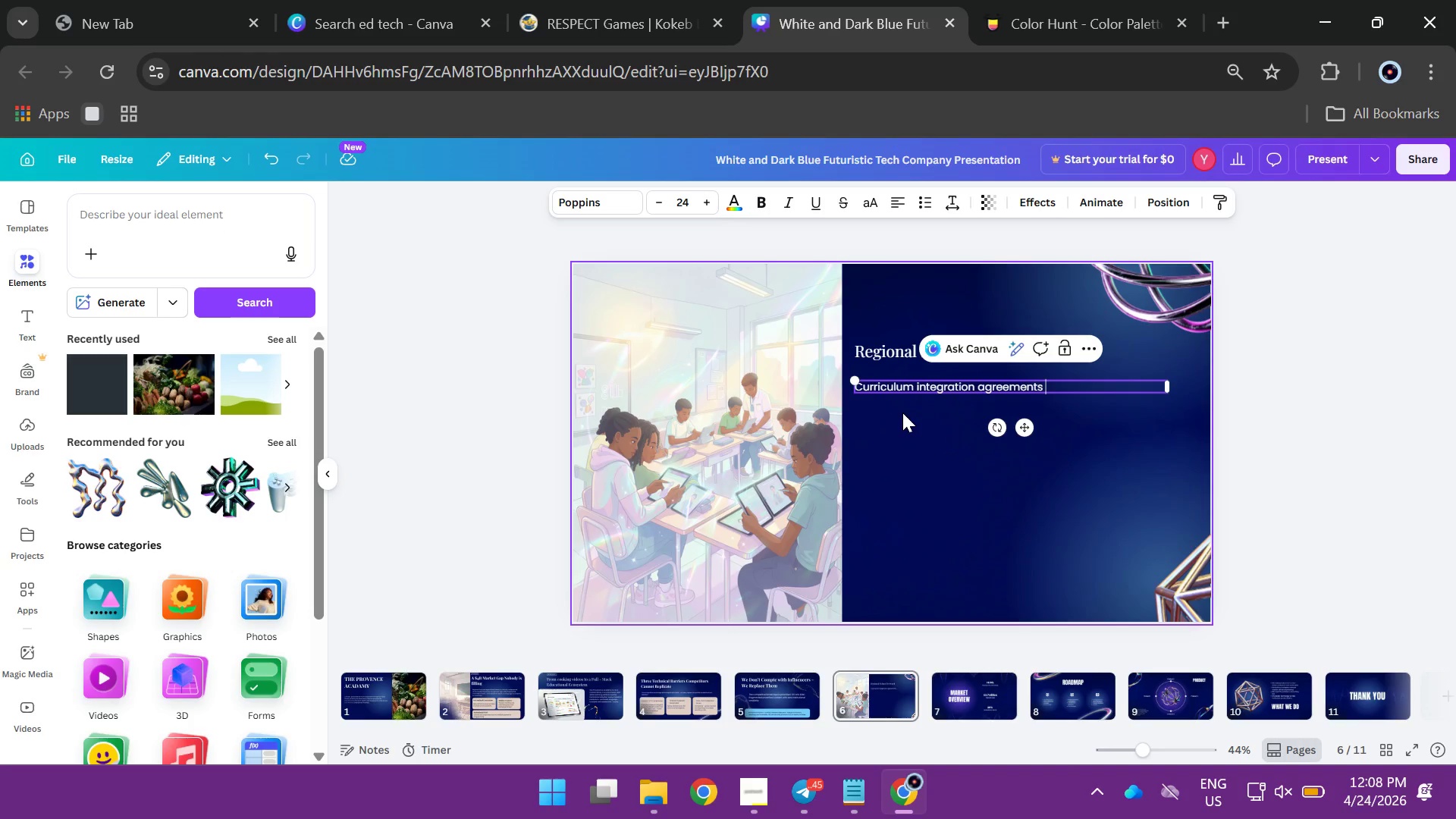 
type(with districts)
 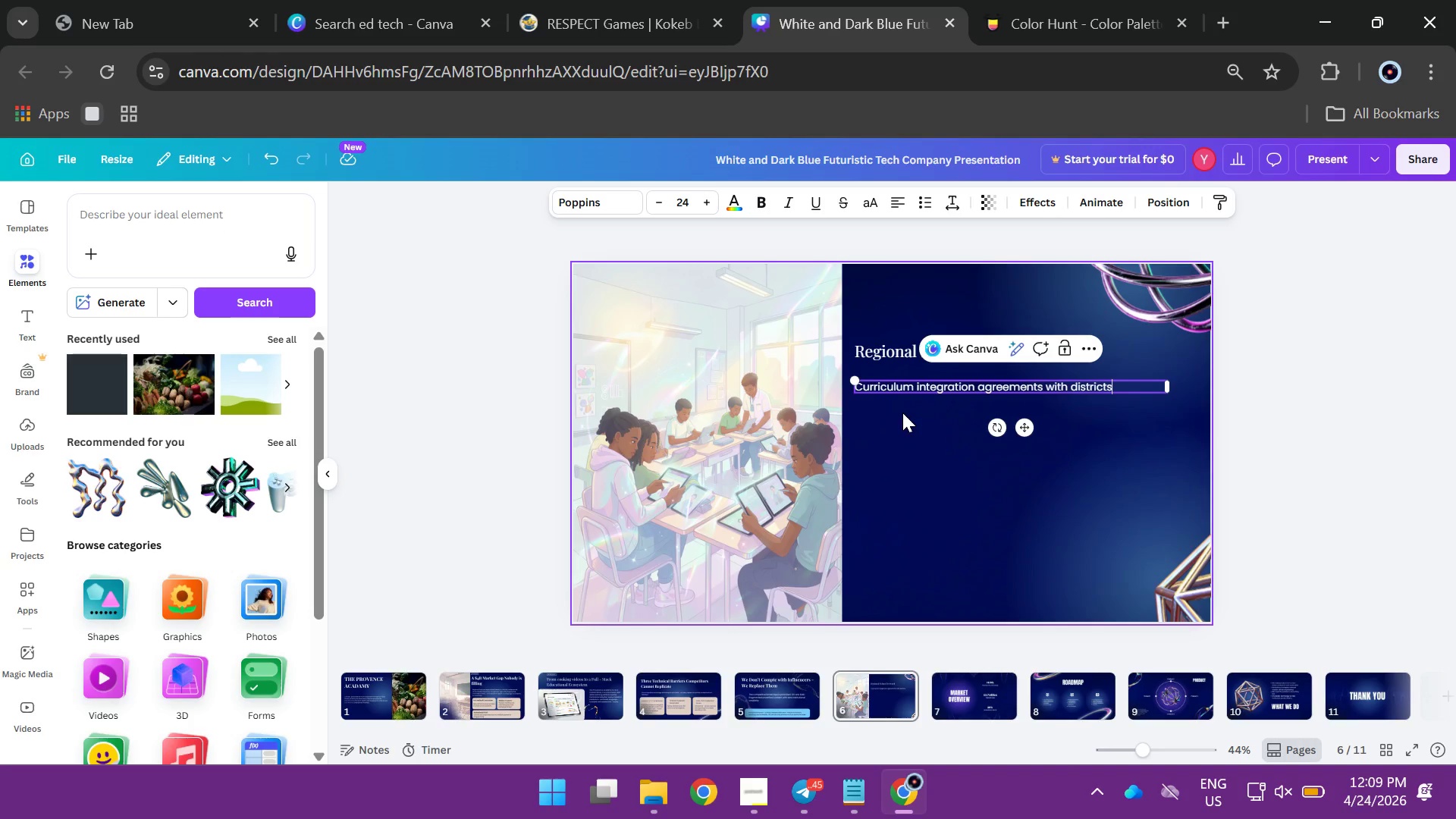 
wait(5.7)
 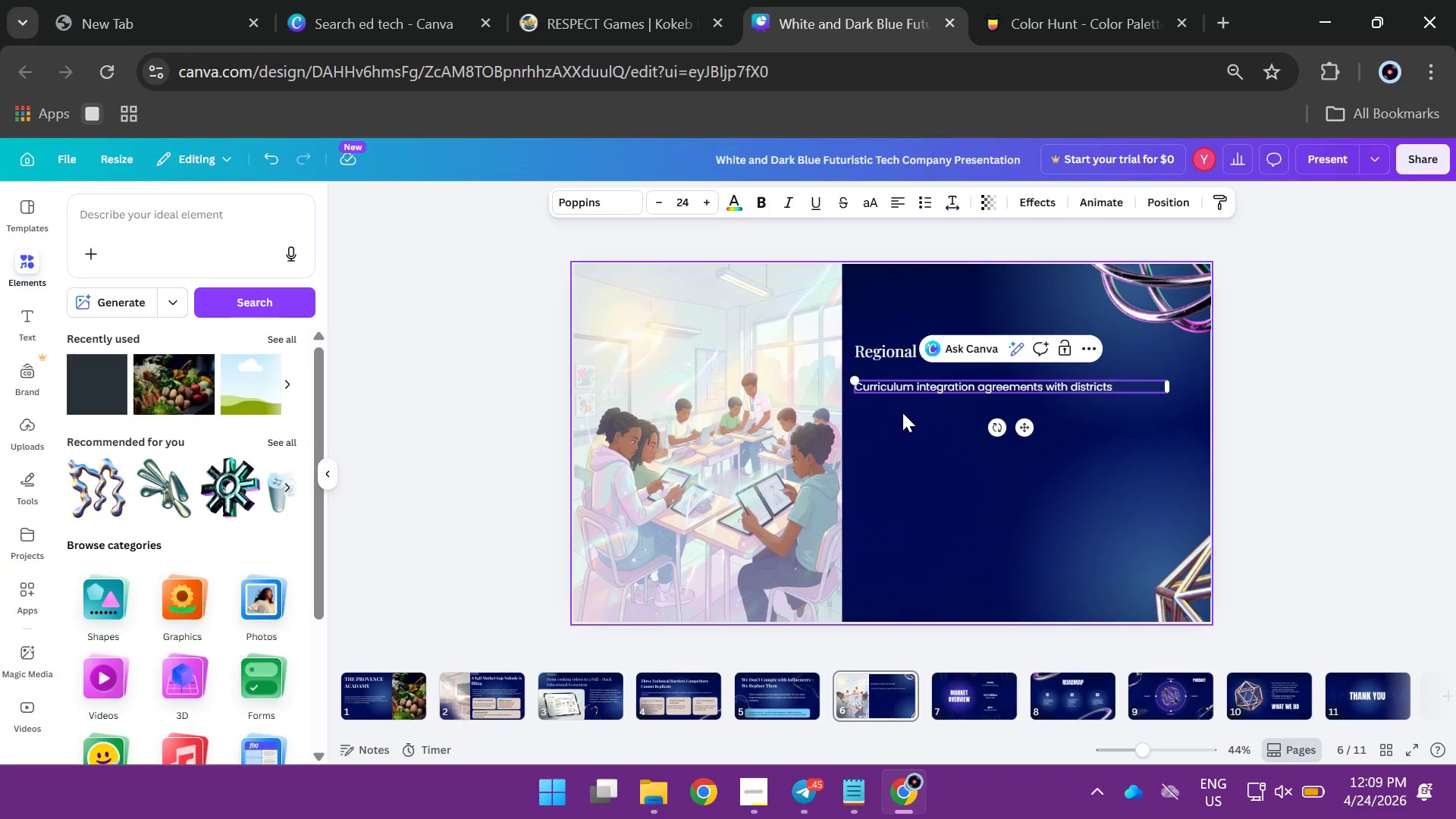 
key(Backspace)
type( - leb)
 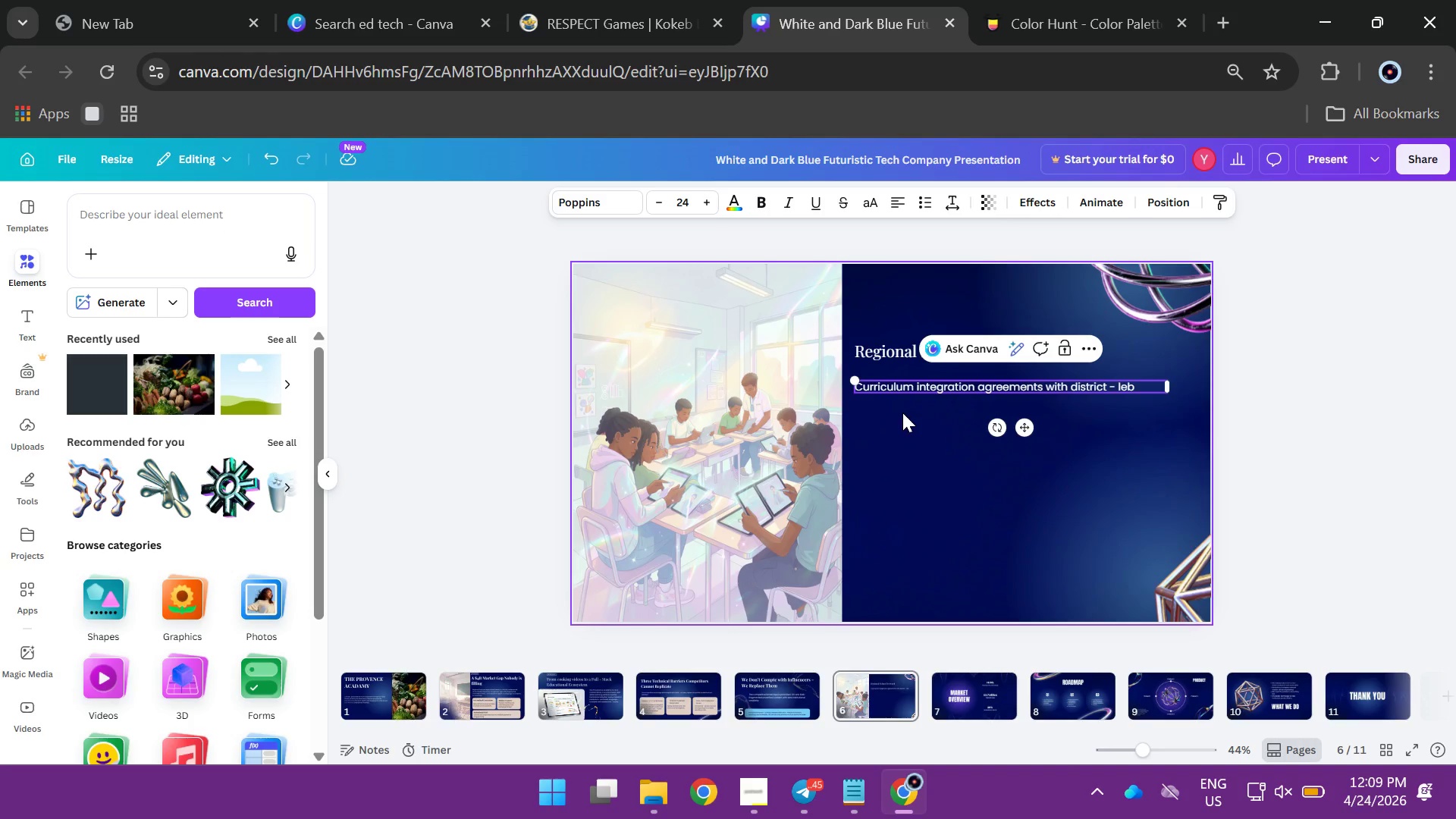 
key(Backspace)
type(ve;)
key(Backspace)
type(l school syste)
 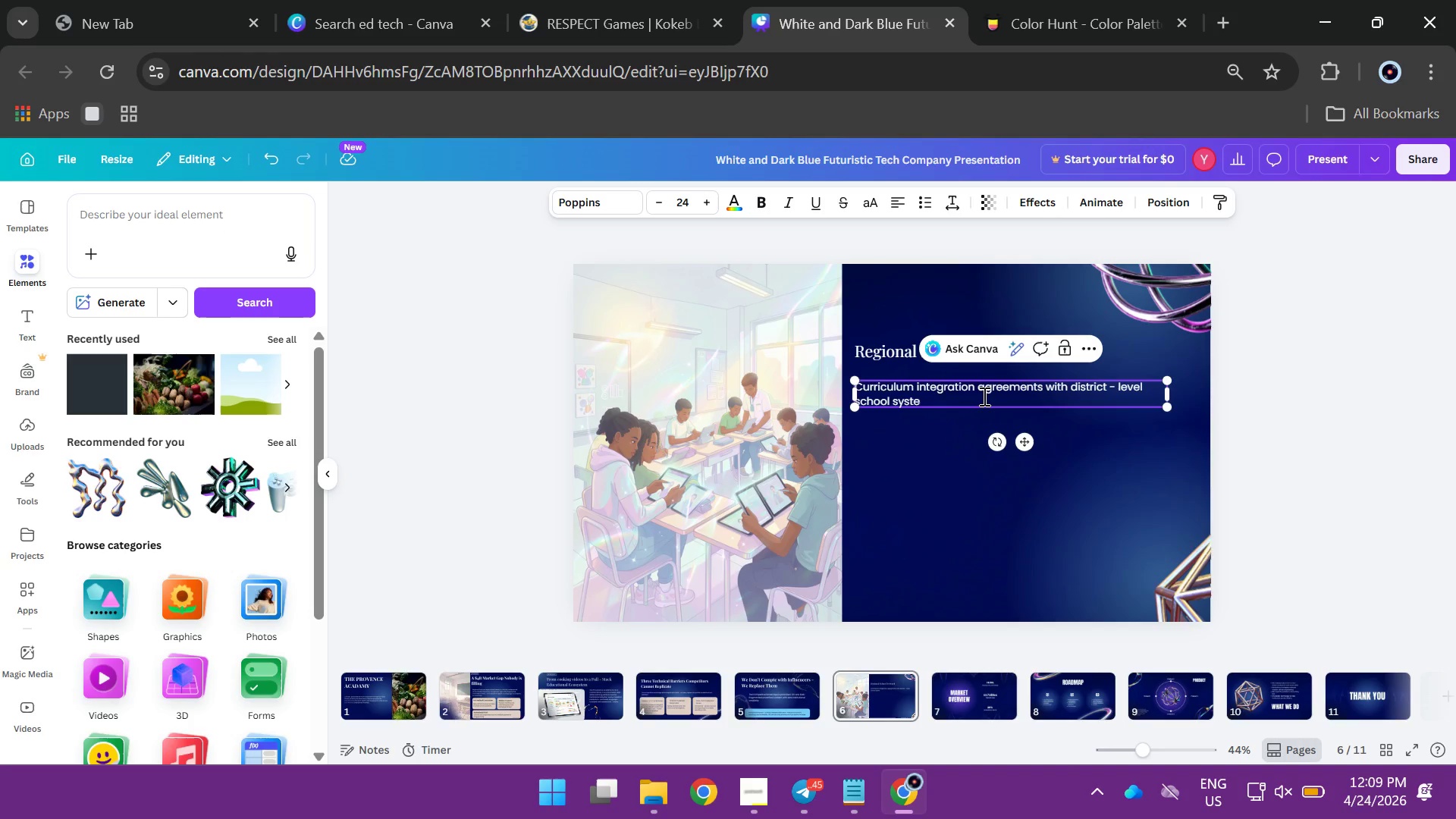 
key(M)
 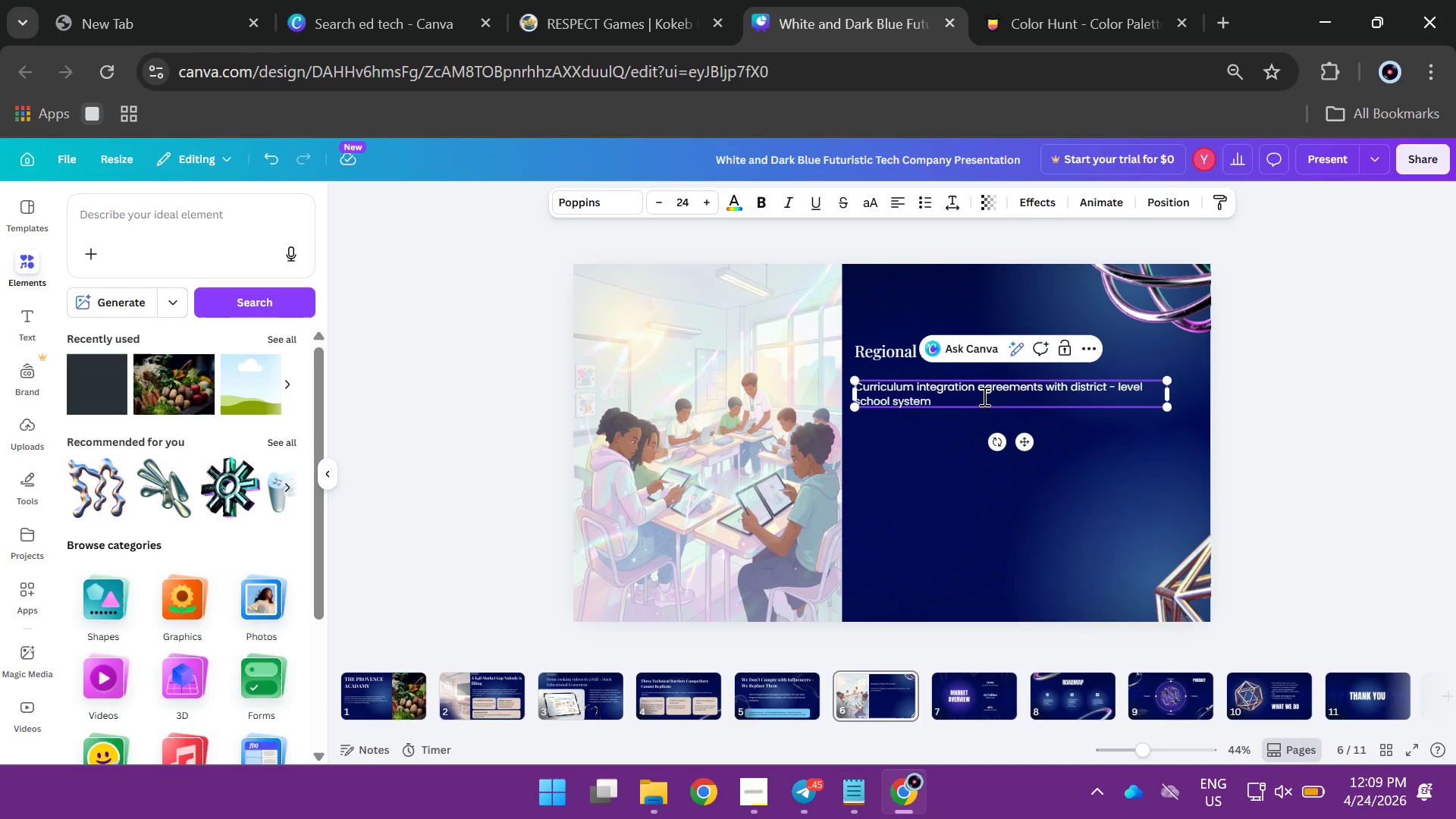 
type(s, enabling)
 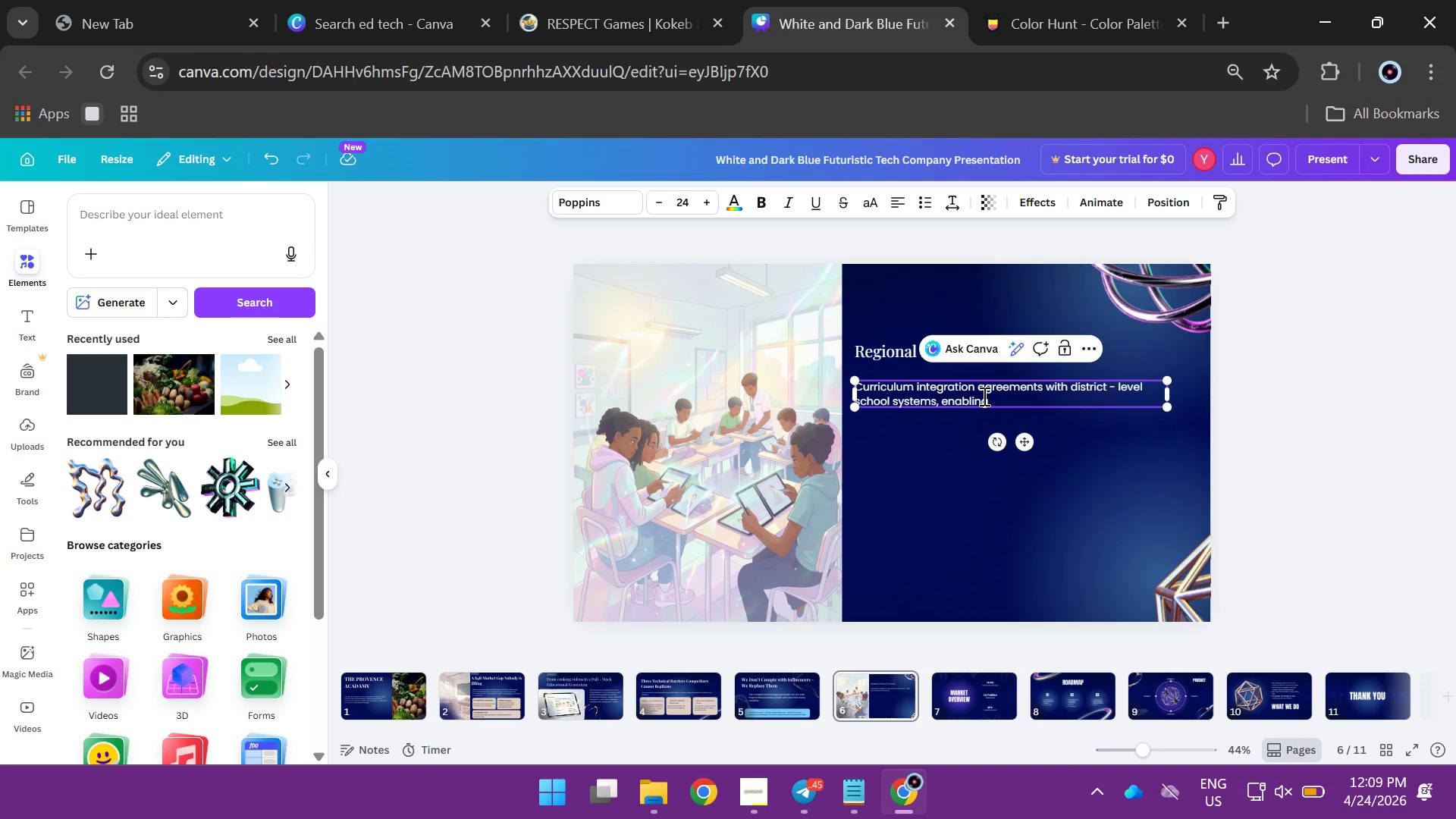 
wait(6.58)
 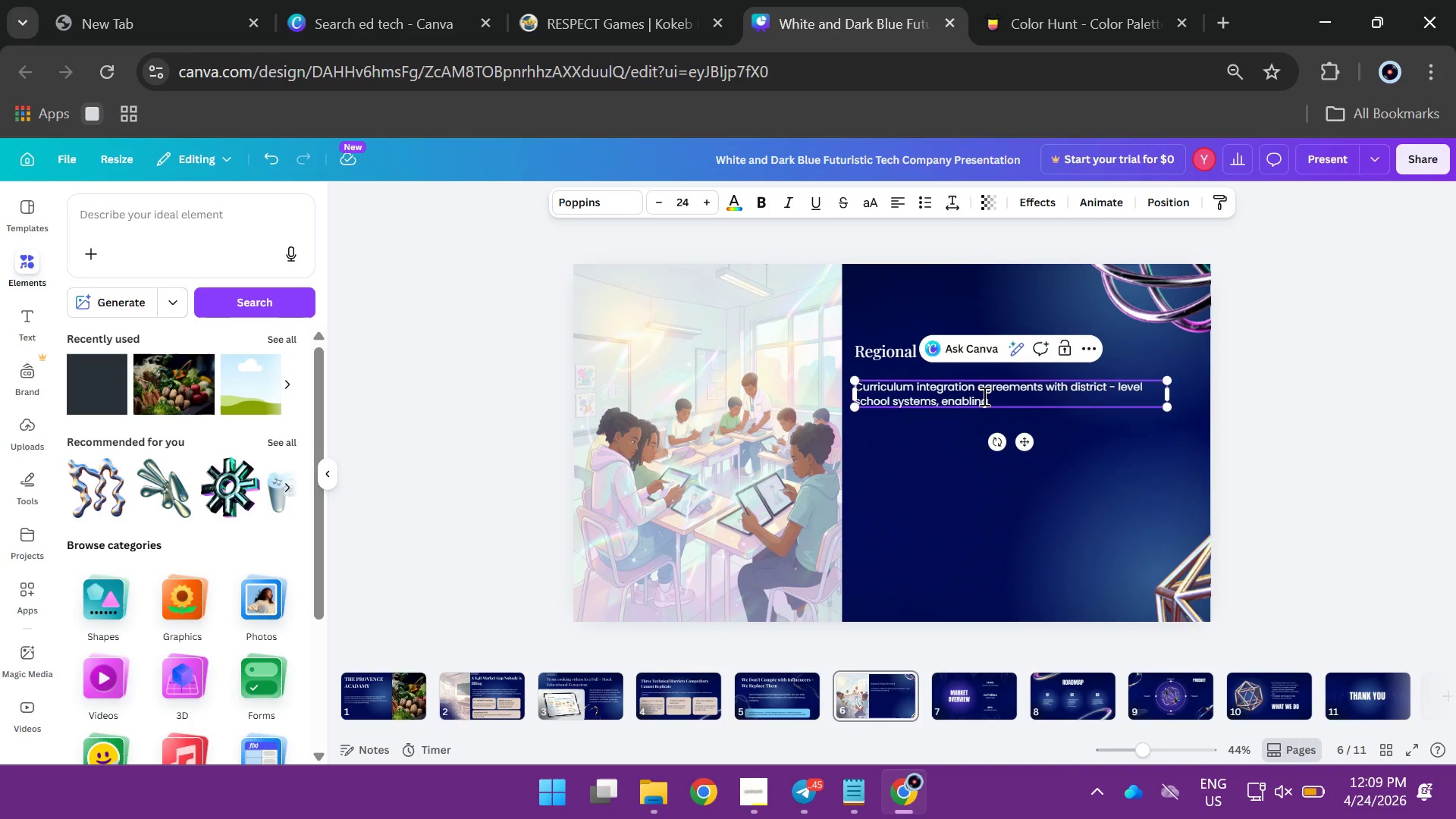 
type( rapid)
 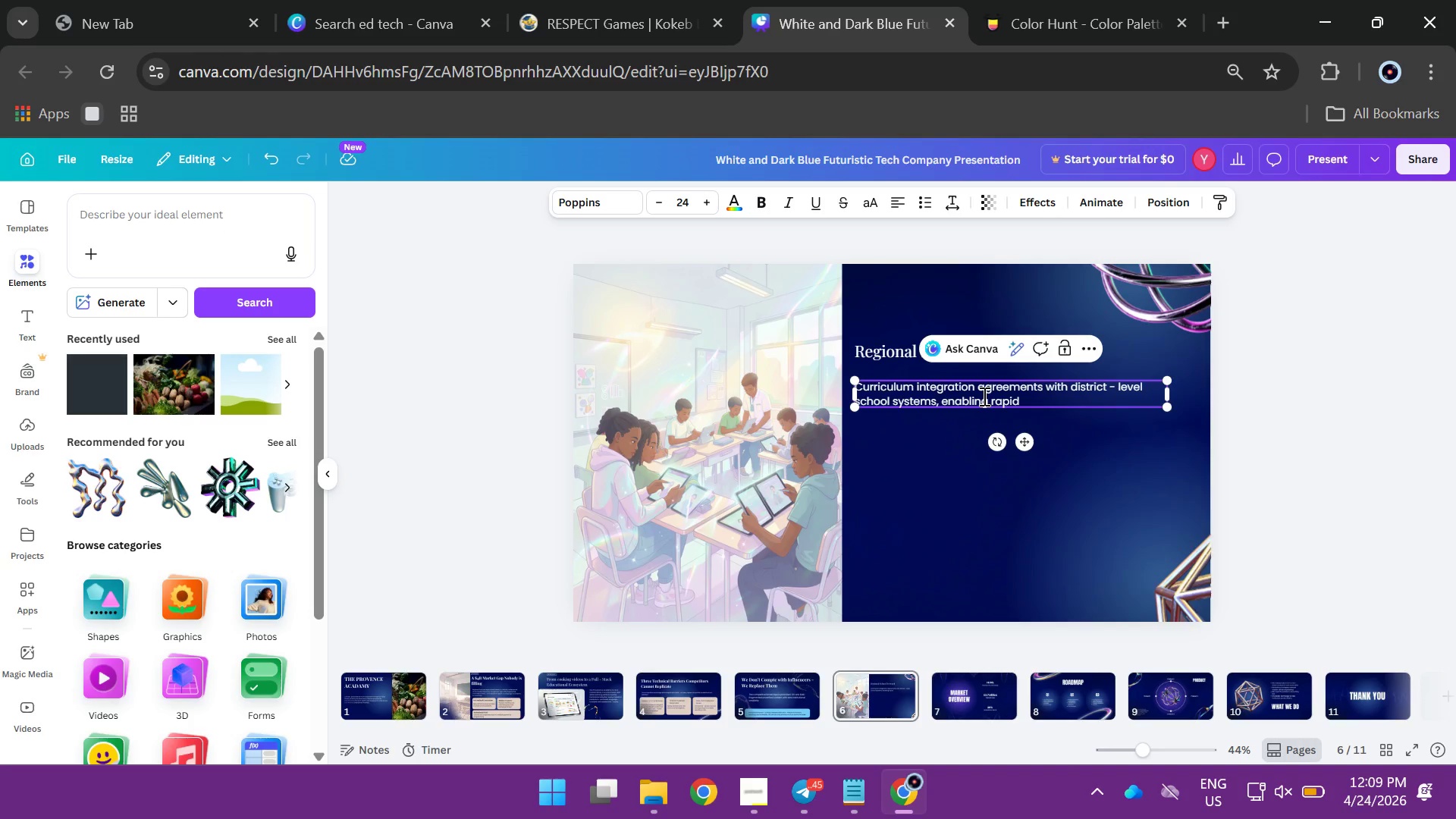 
wait(5.38)
 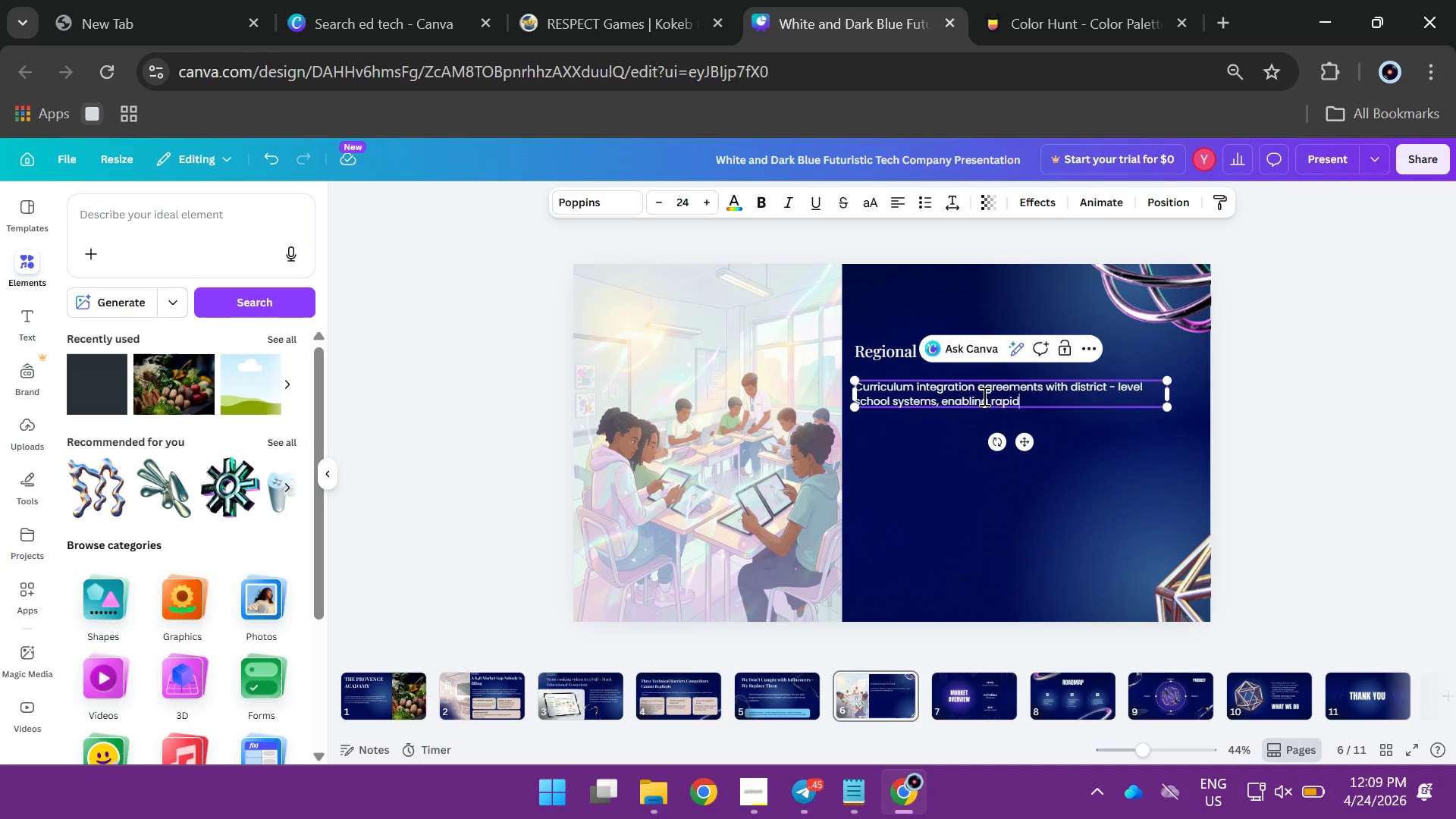 
type( deployment acro)
 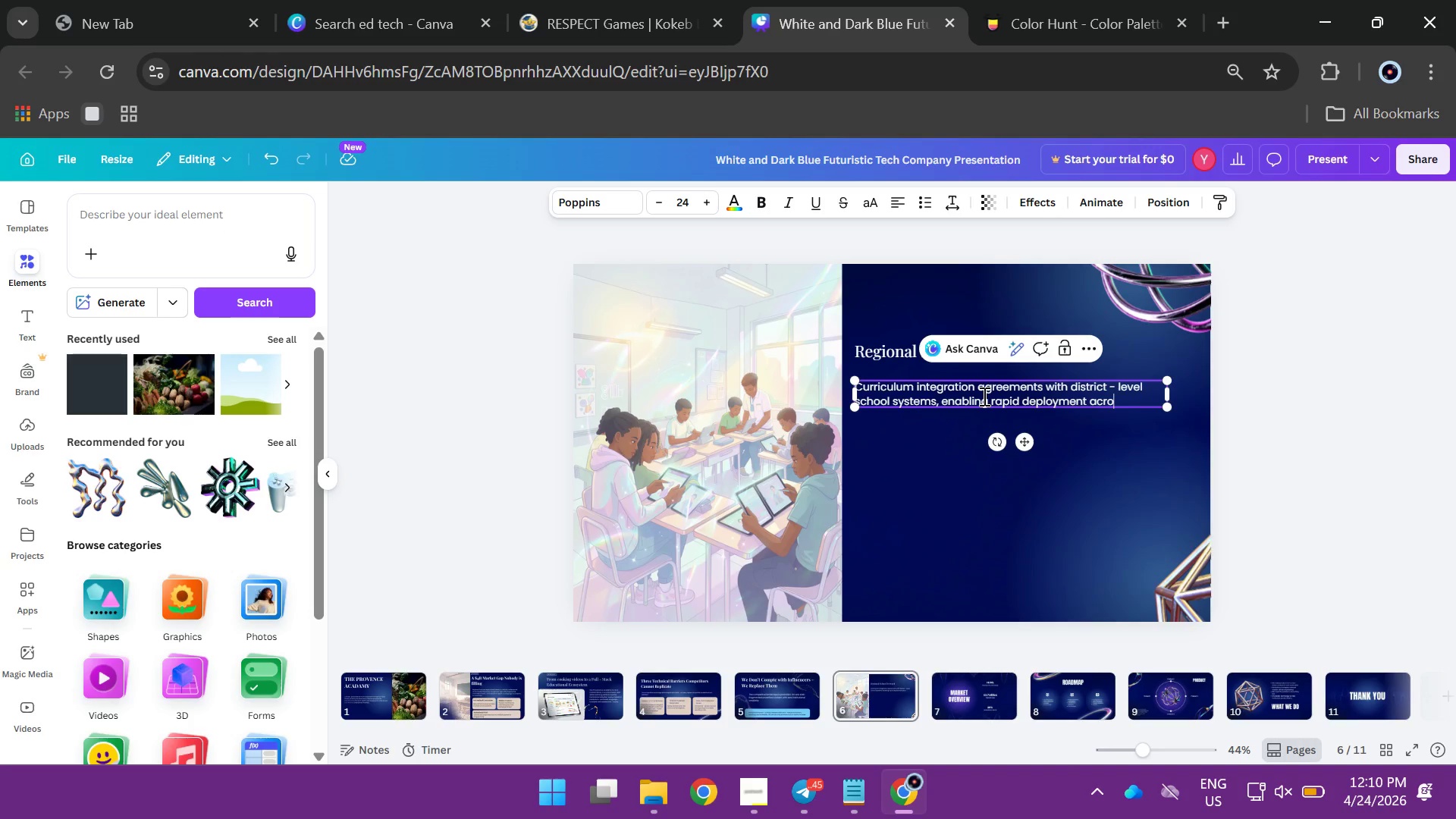 
wait(11.48)
 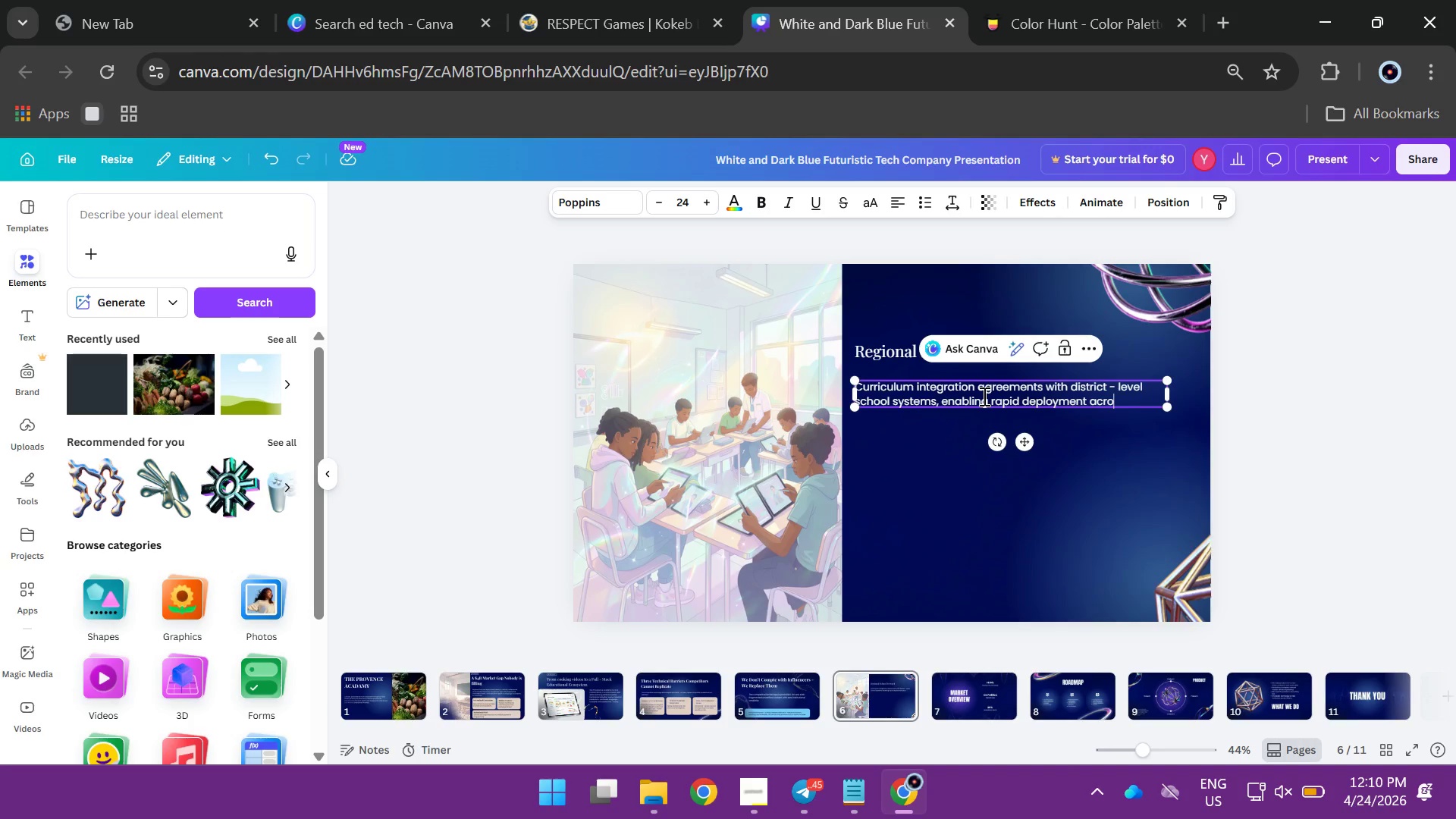 
type(ss hu)
 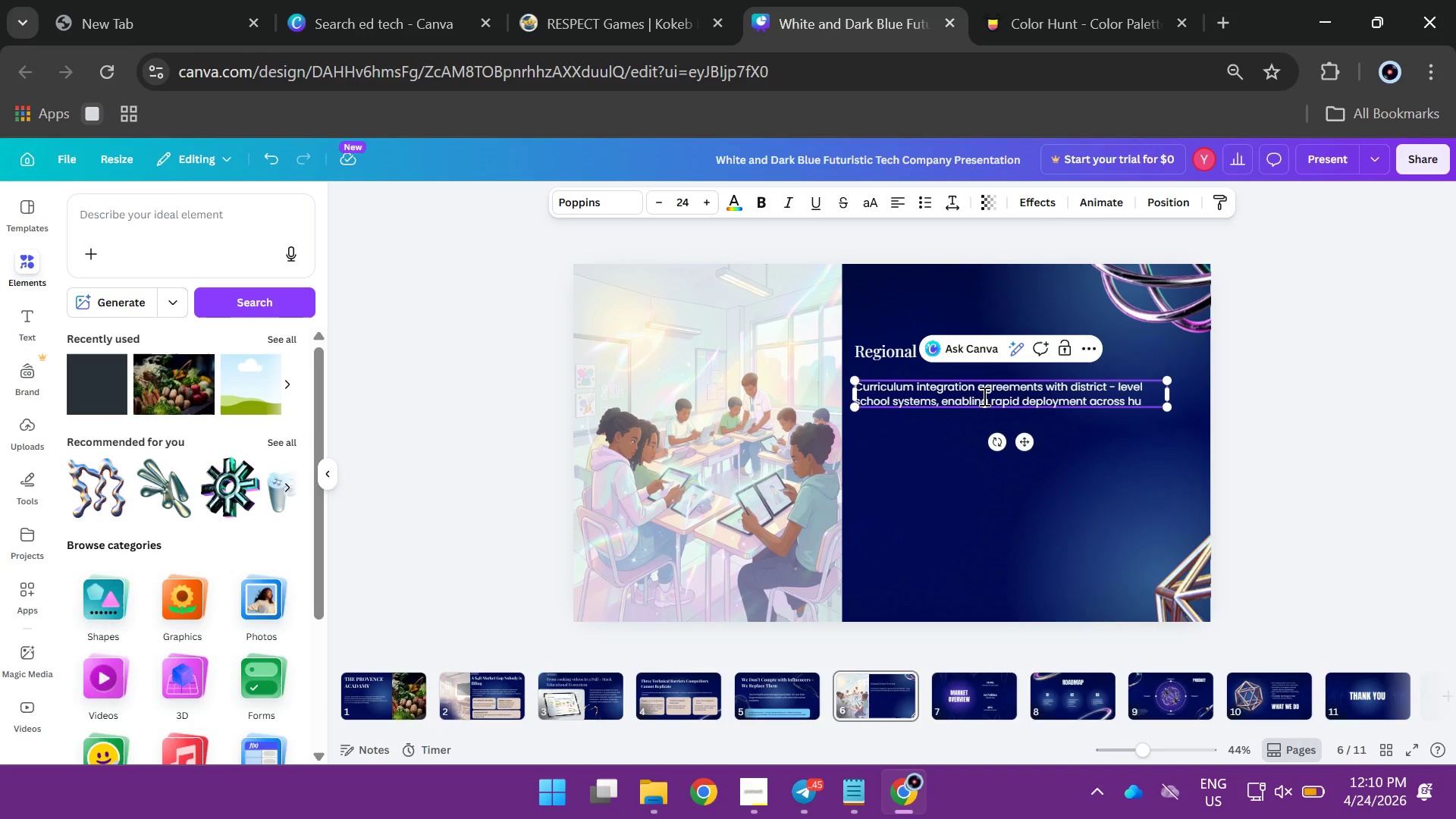 
wait(6.09)
 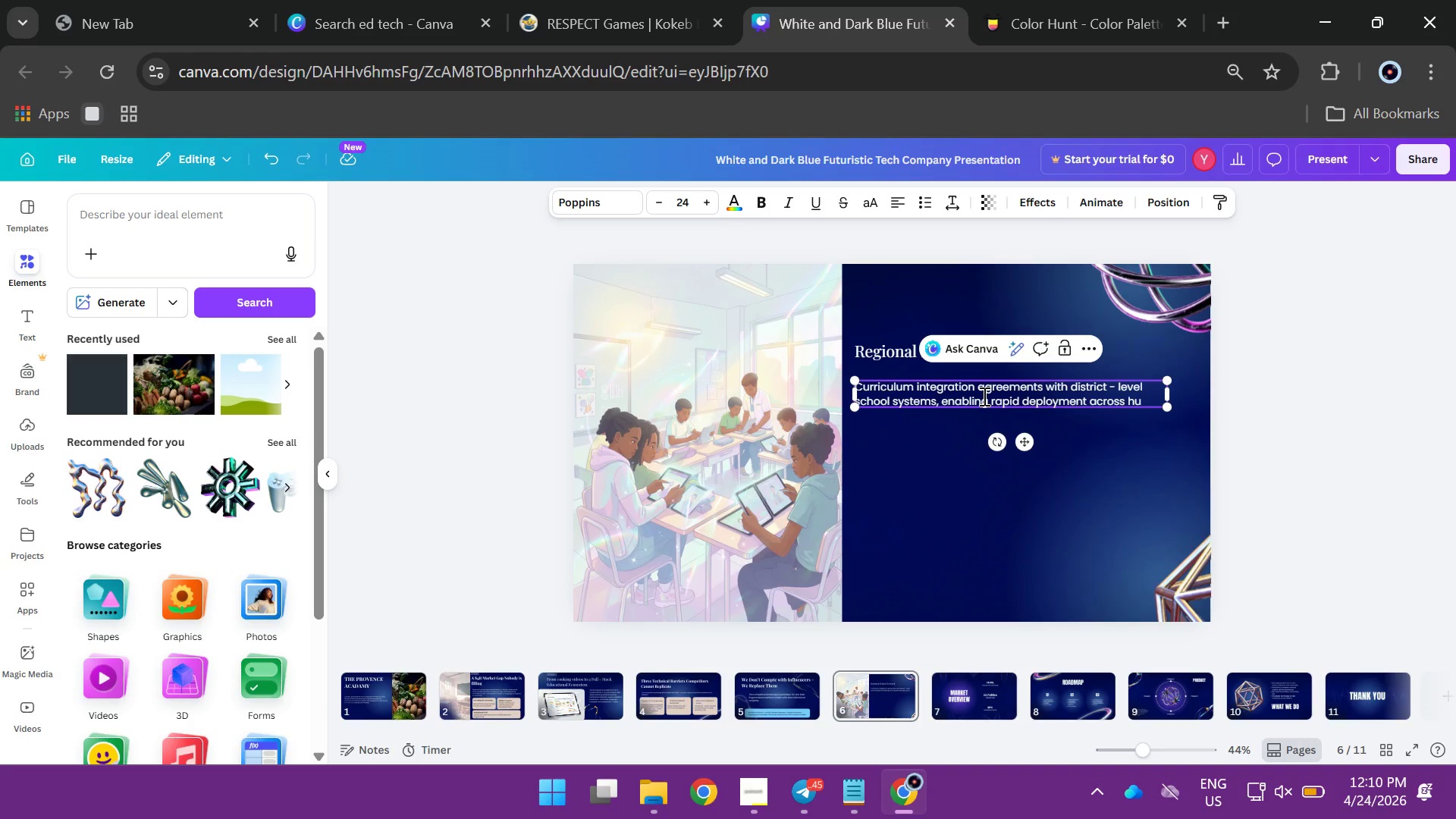 
key(N)
 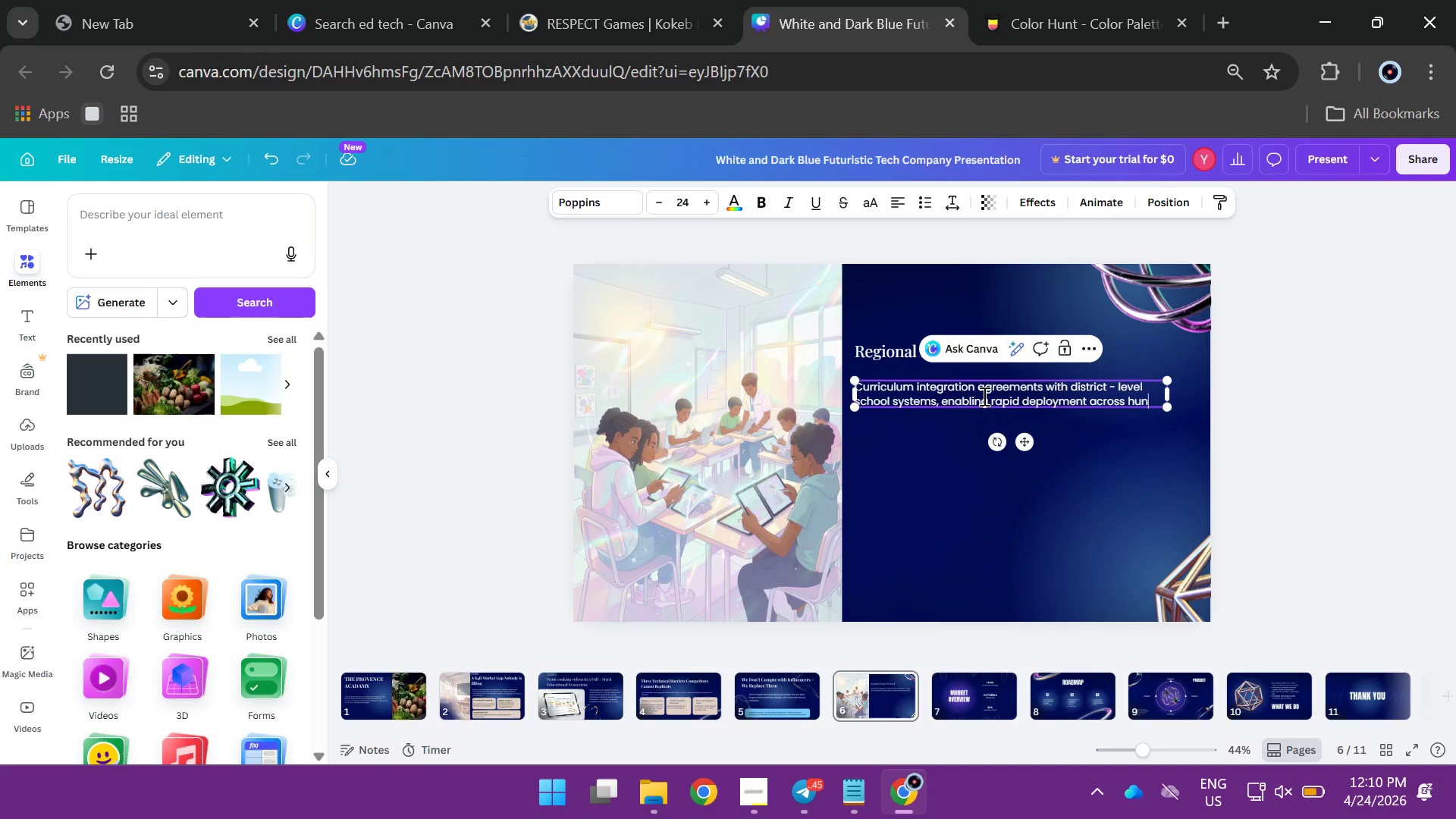 
type(dre)
 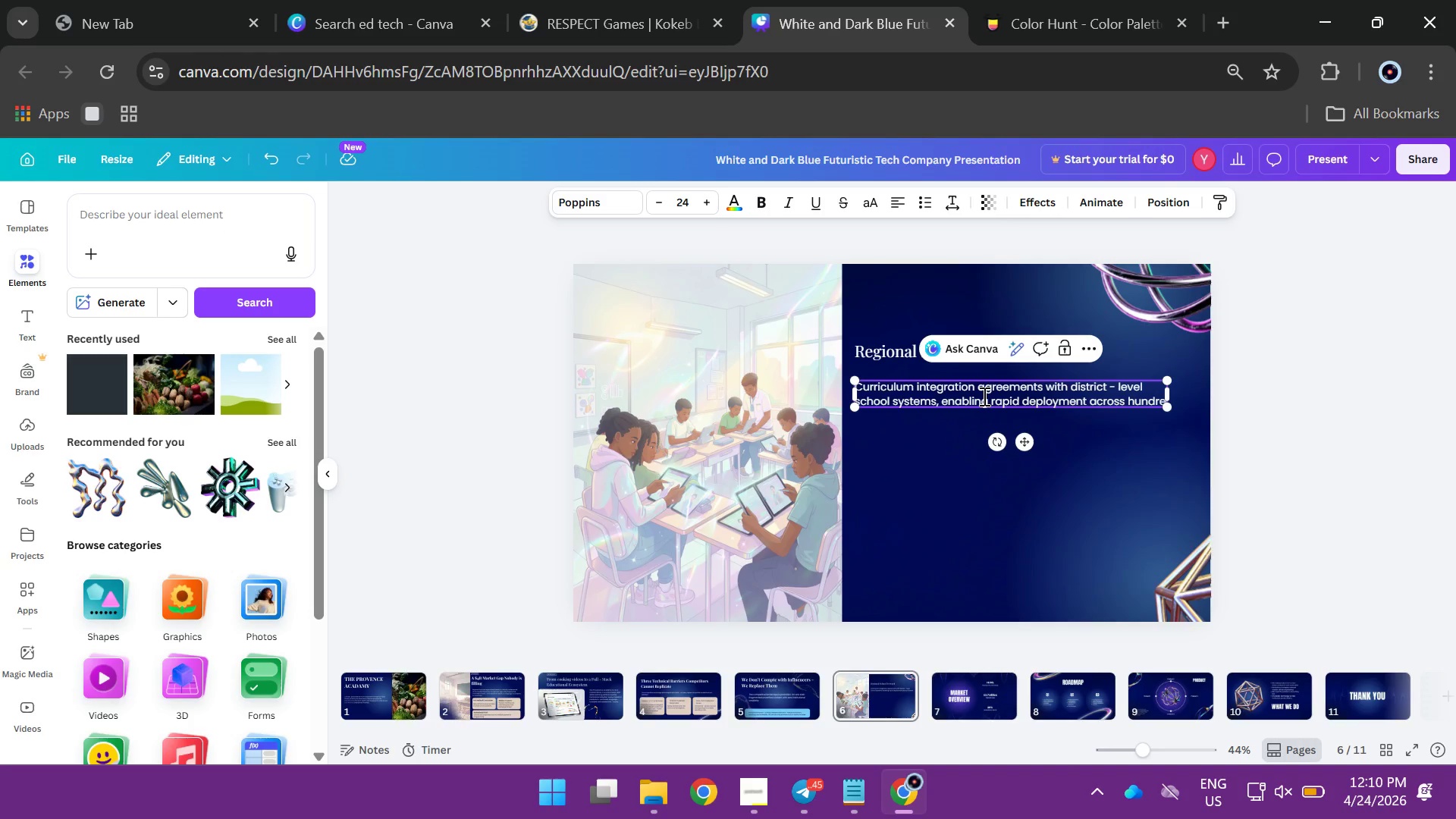 
wait(9.31)
 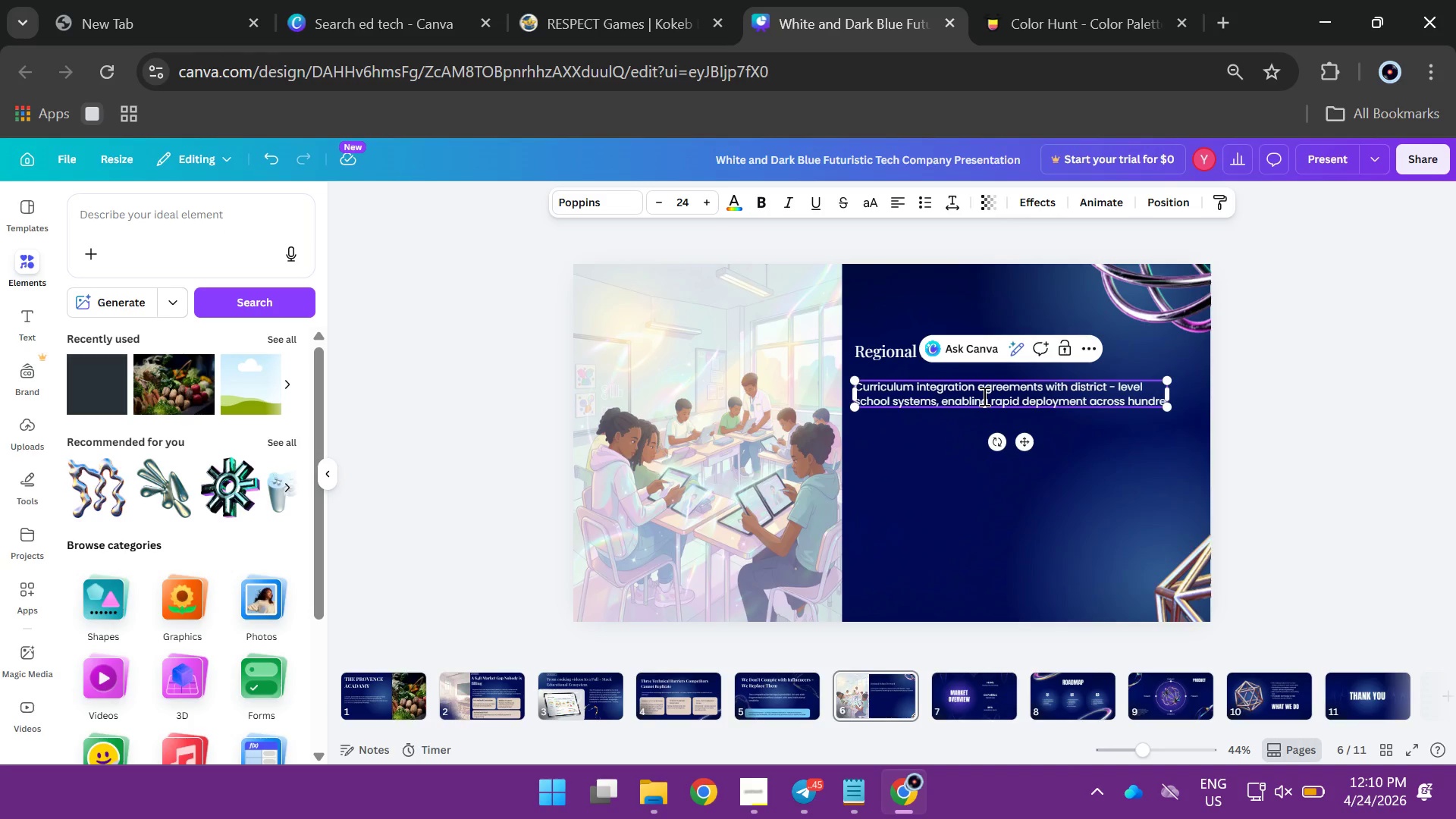 
type(ds )
 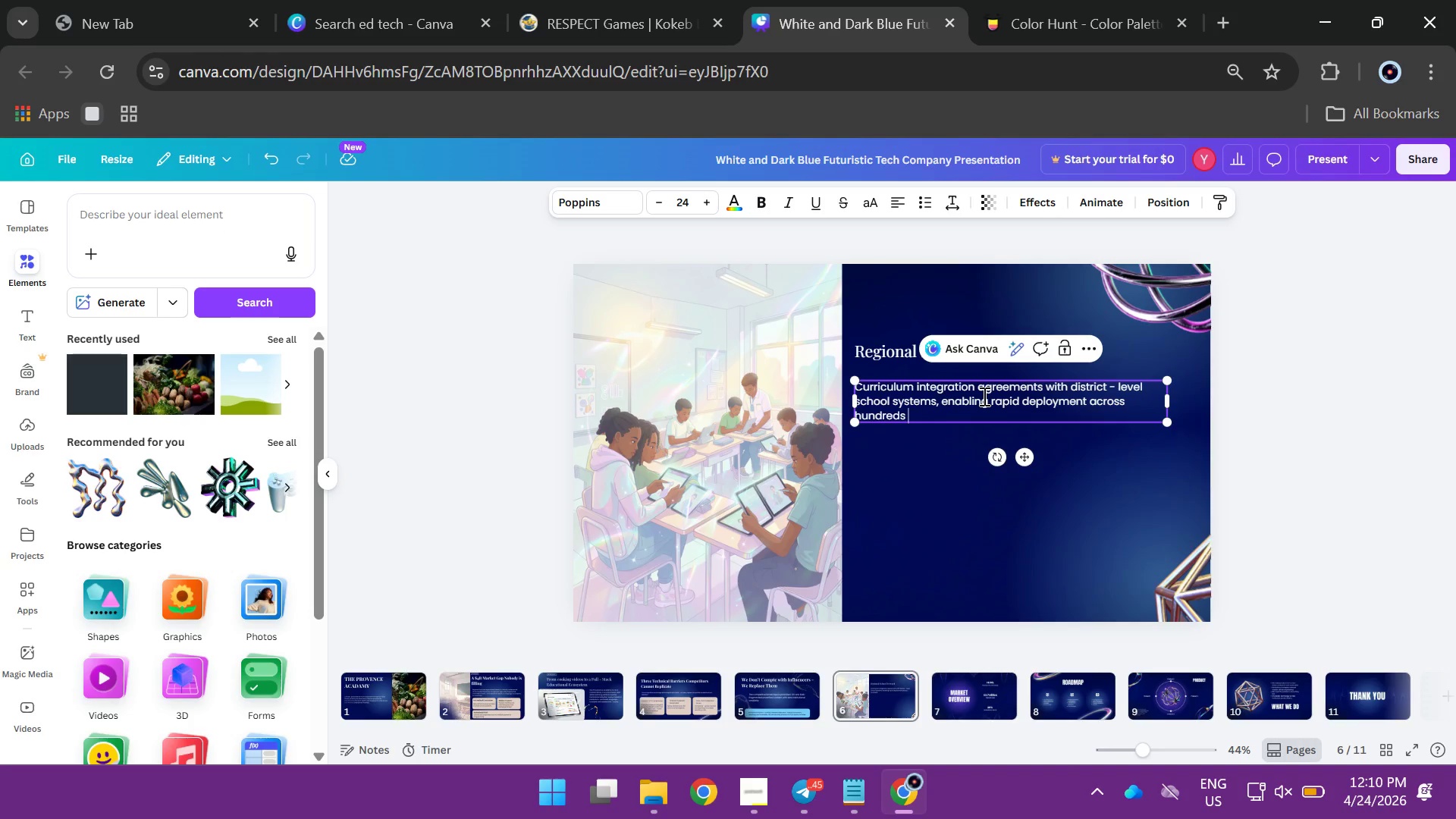 
type(of clas)
key(Backspace)
type(ssrrom)
key(Backspace)
key(Backspace)
key(Backspace)
type(ooms with a single )
 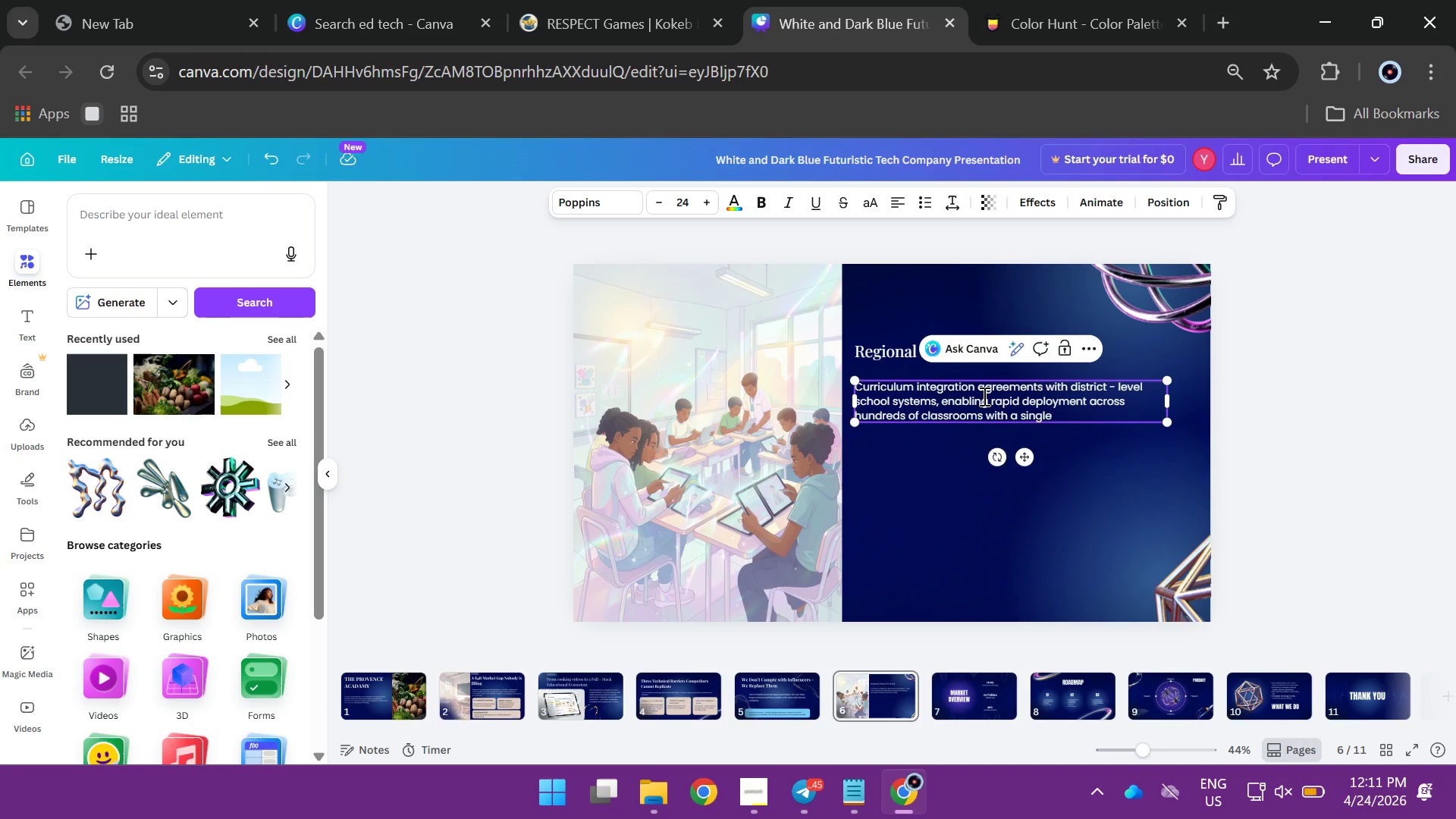 
wait(8.77)
 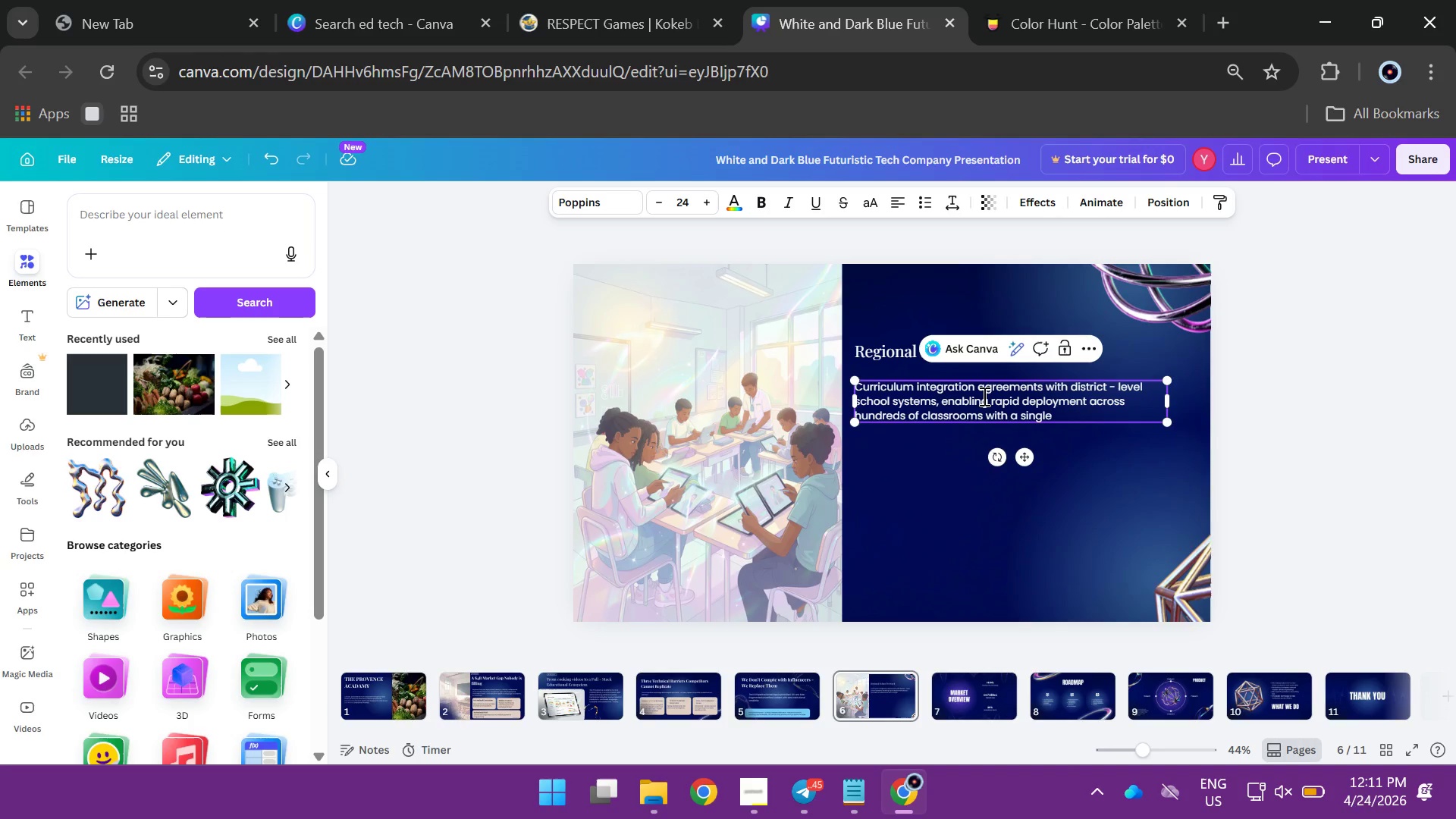 
type(P)
key(Backspace)
type(partnership)
 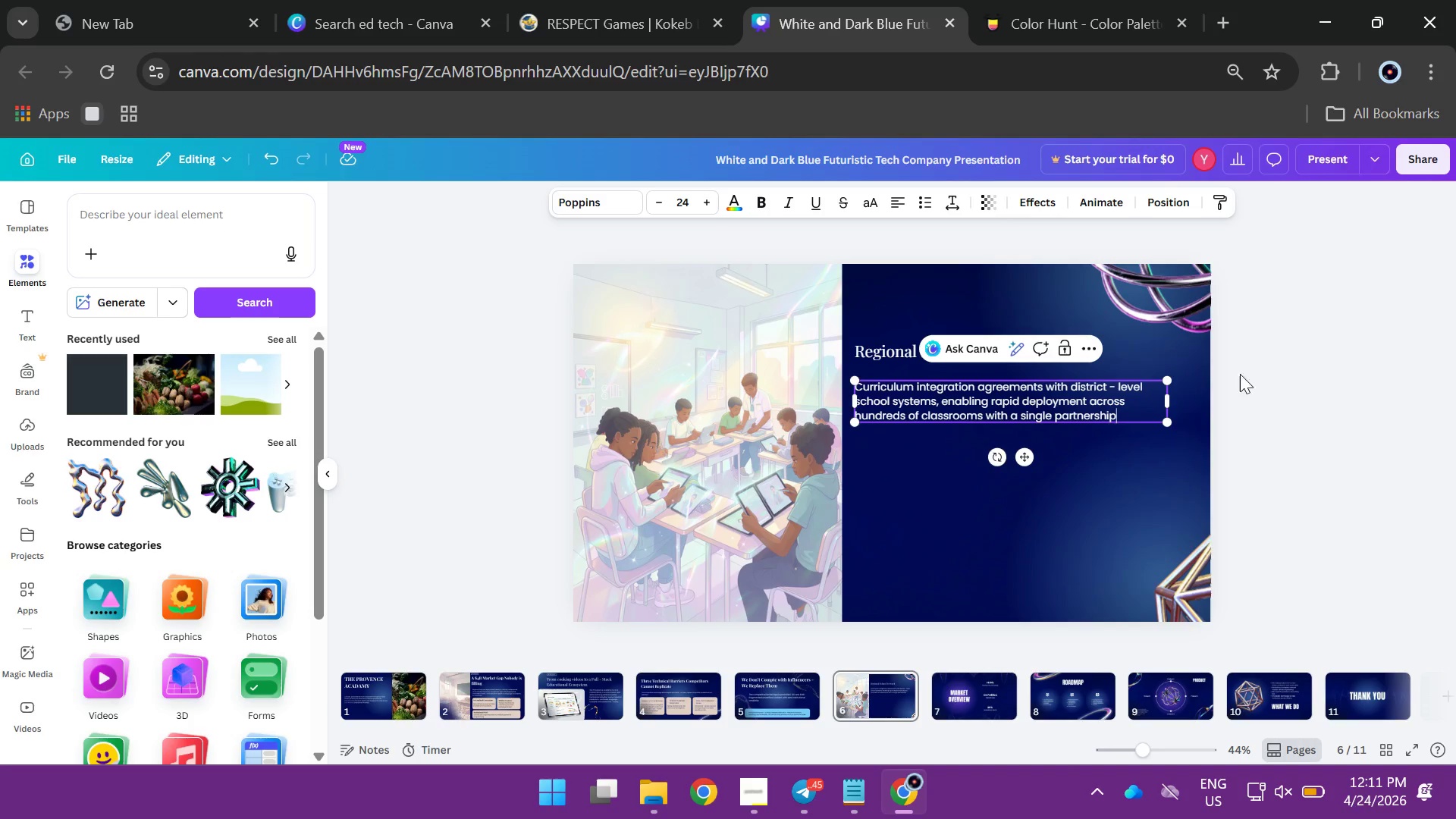 
left_click([1298, 416])
 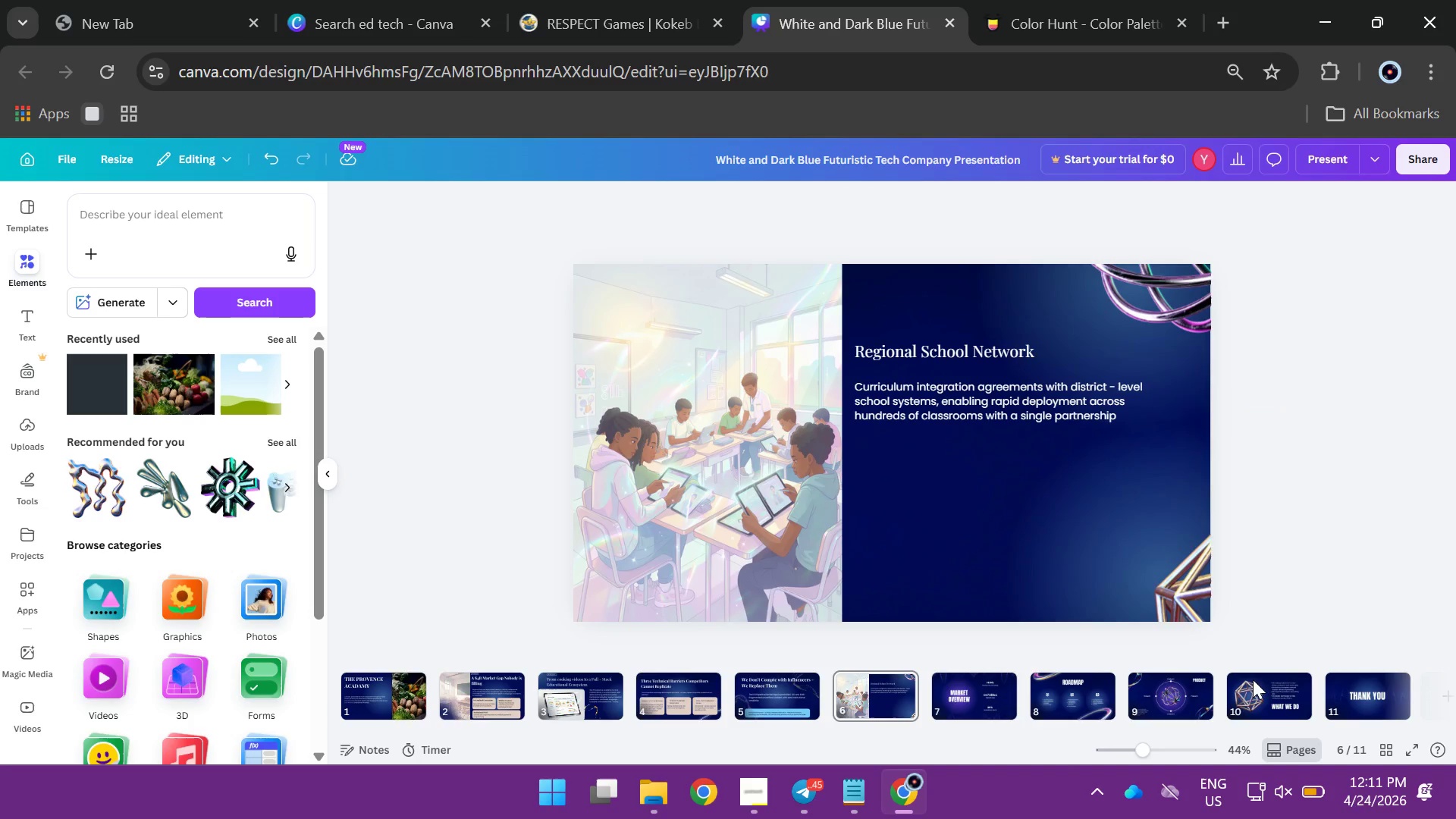 
left_click([1335, 692])
 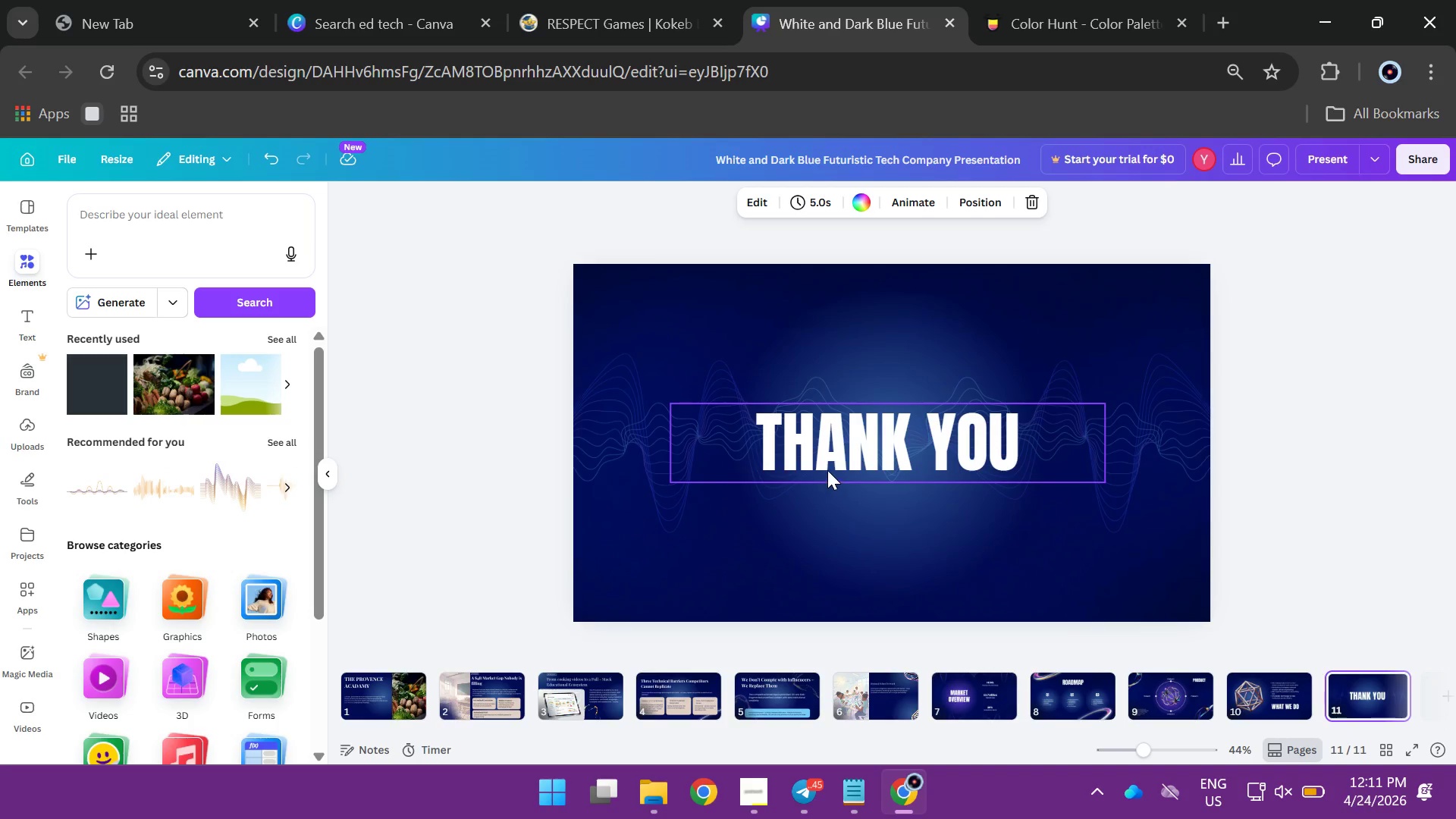 
double_click([836, 457])
 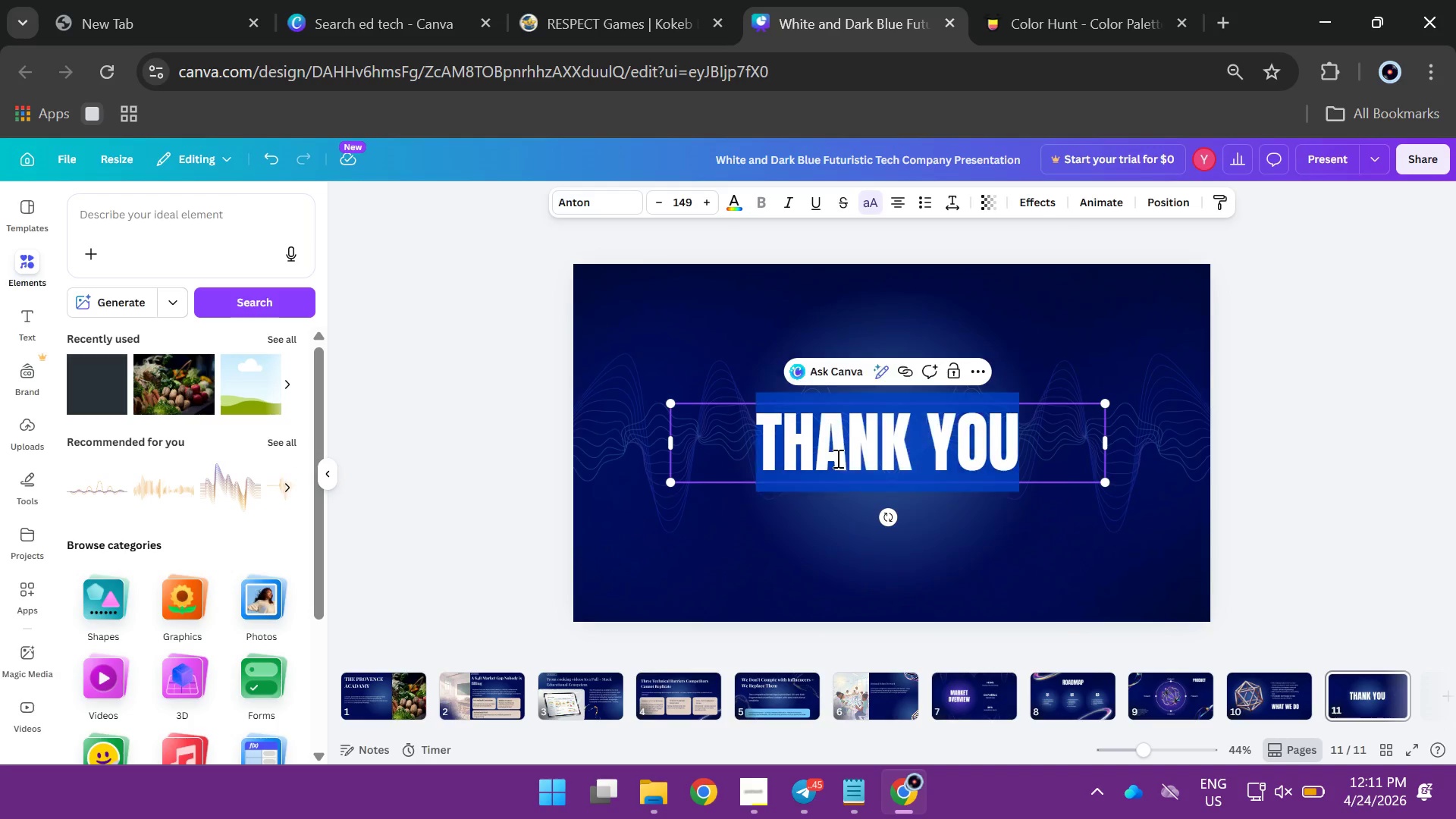 
triple_click([836, 457])
 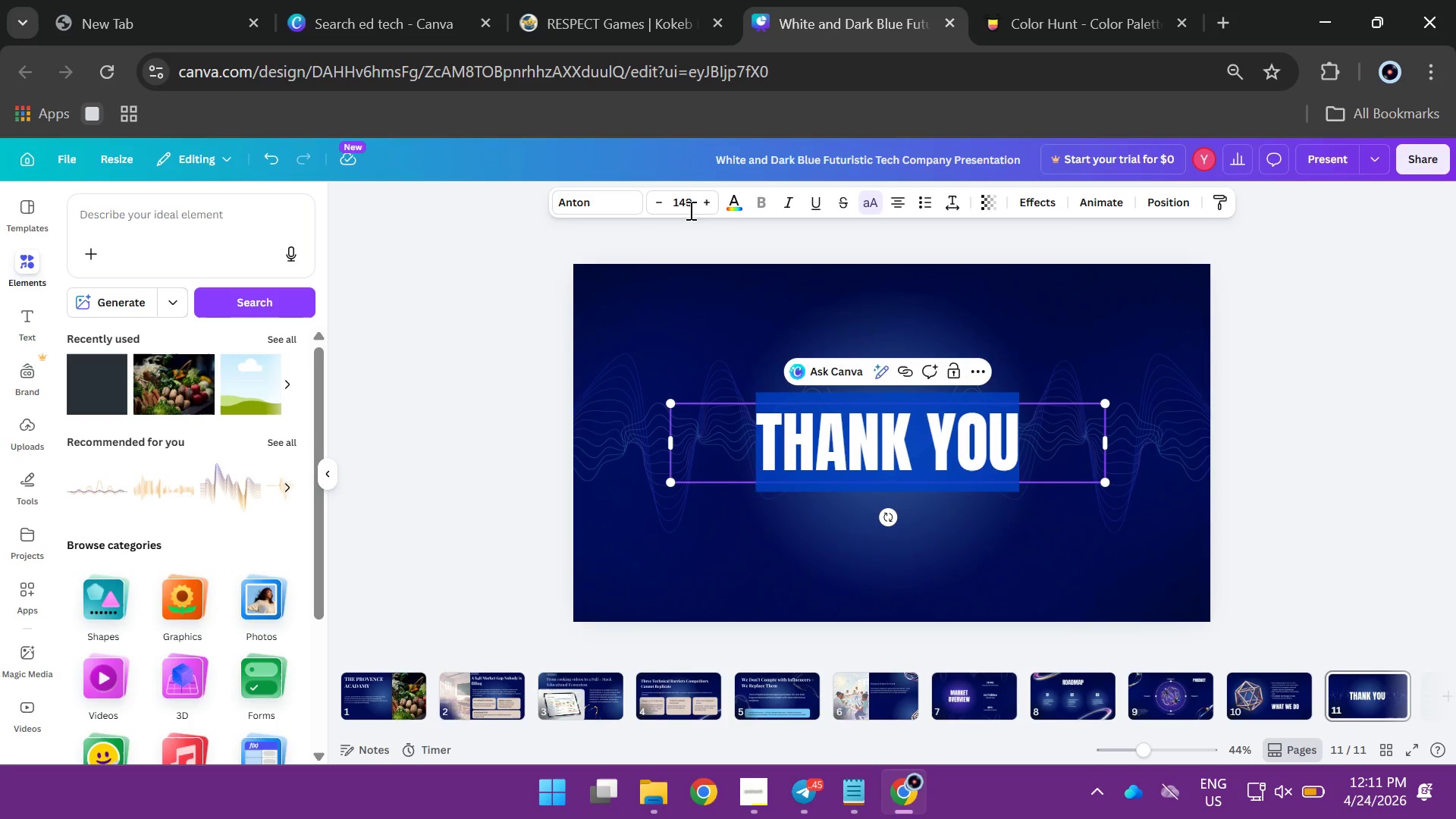 
left_click([682, 200])
 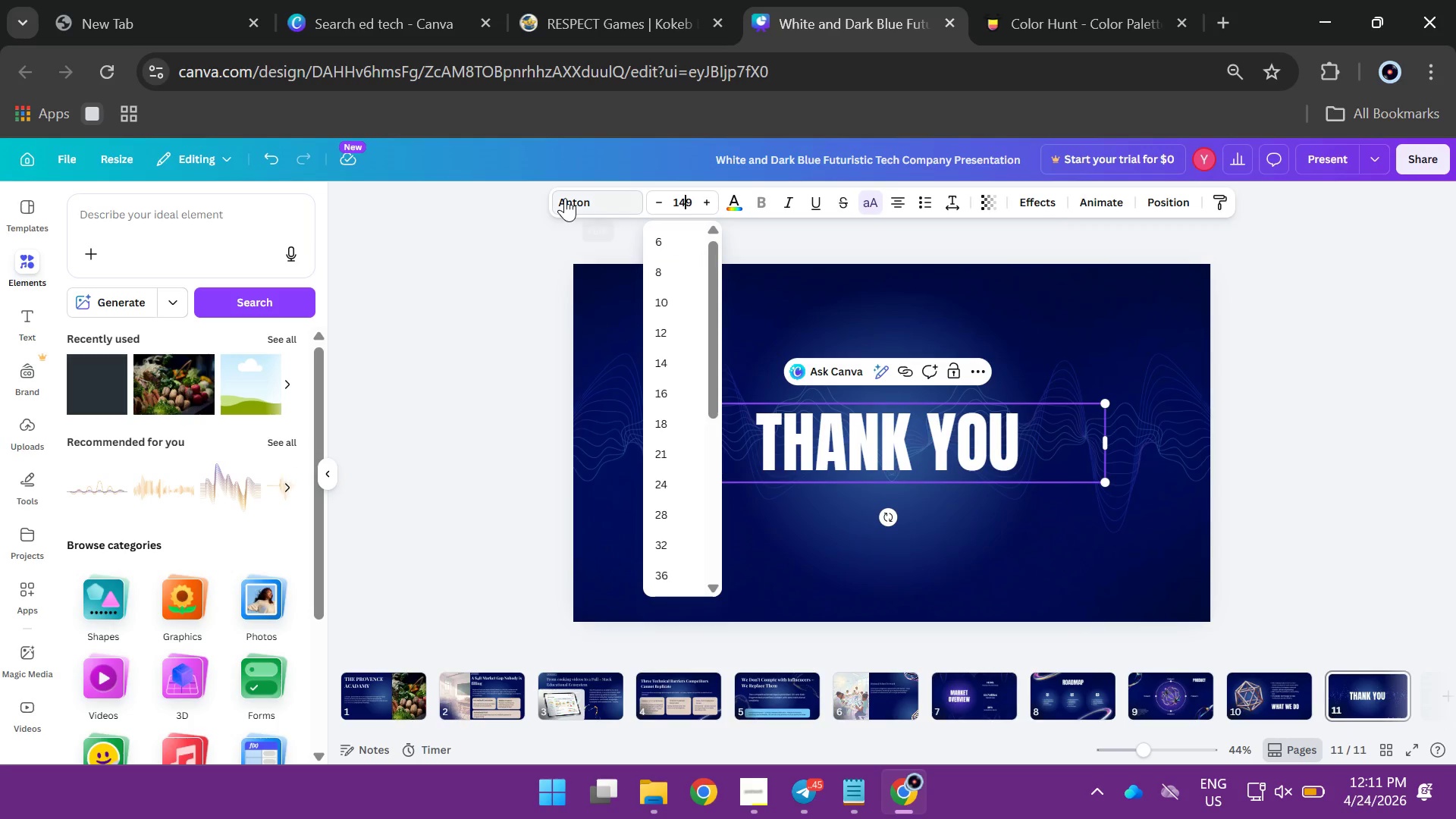 
left_click([608, 192])
 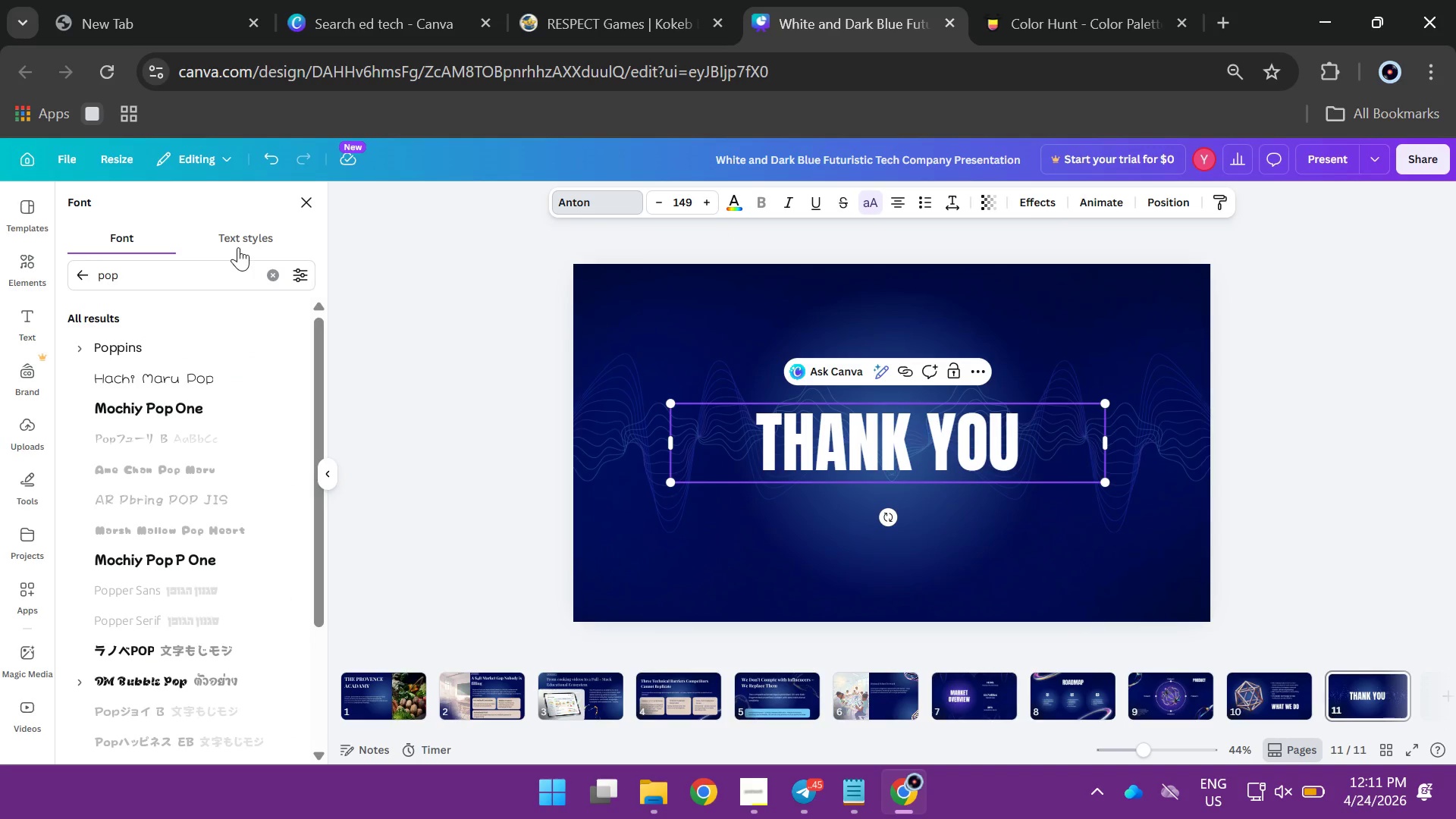 
left_click_drag(start_coordinate=[132, 278], to_coordinate=[70, 276])
 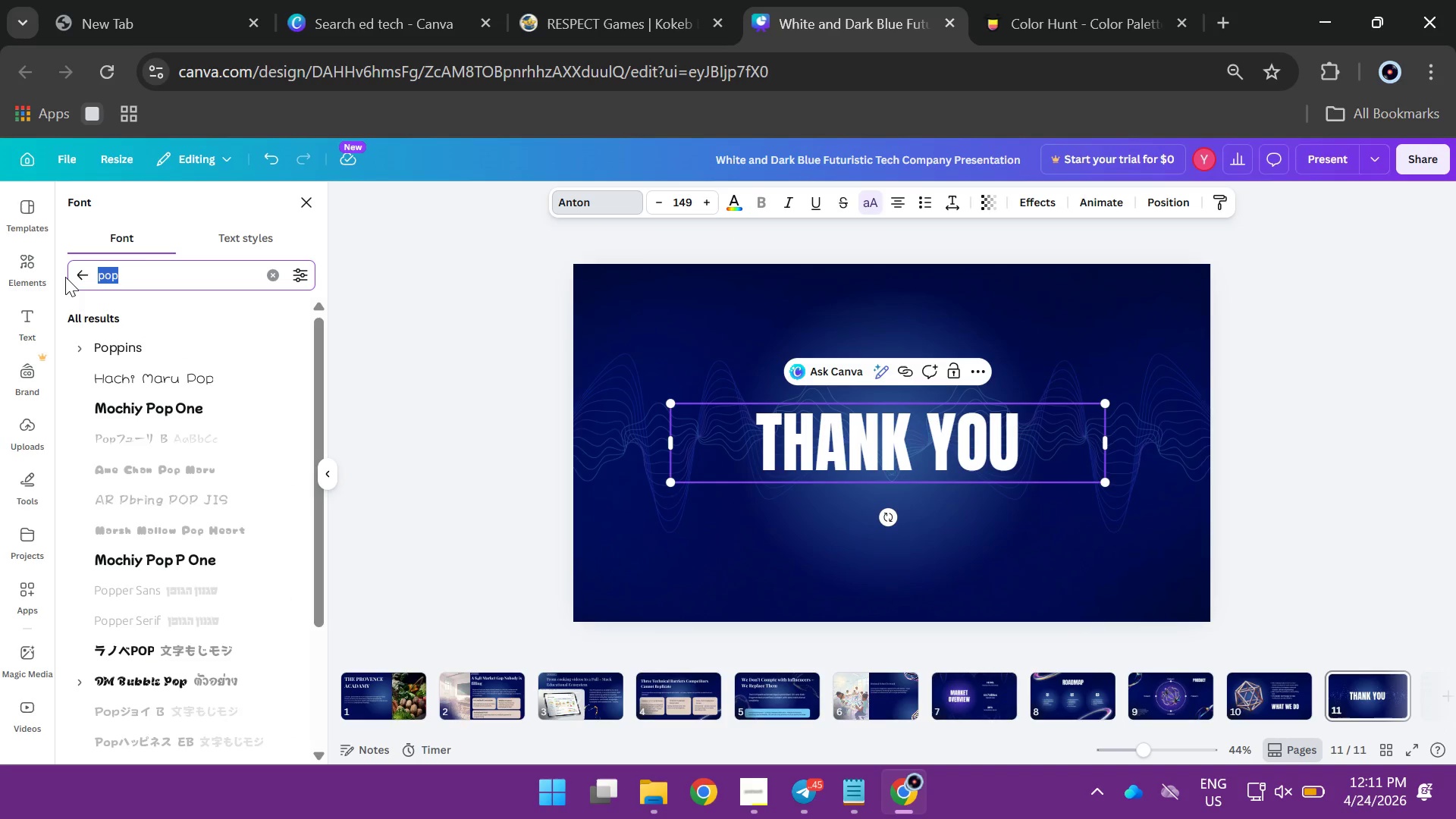 
type(pay)
key(Backspace)
key(Backspace)
type(lay)
 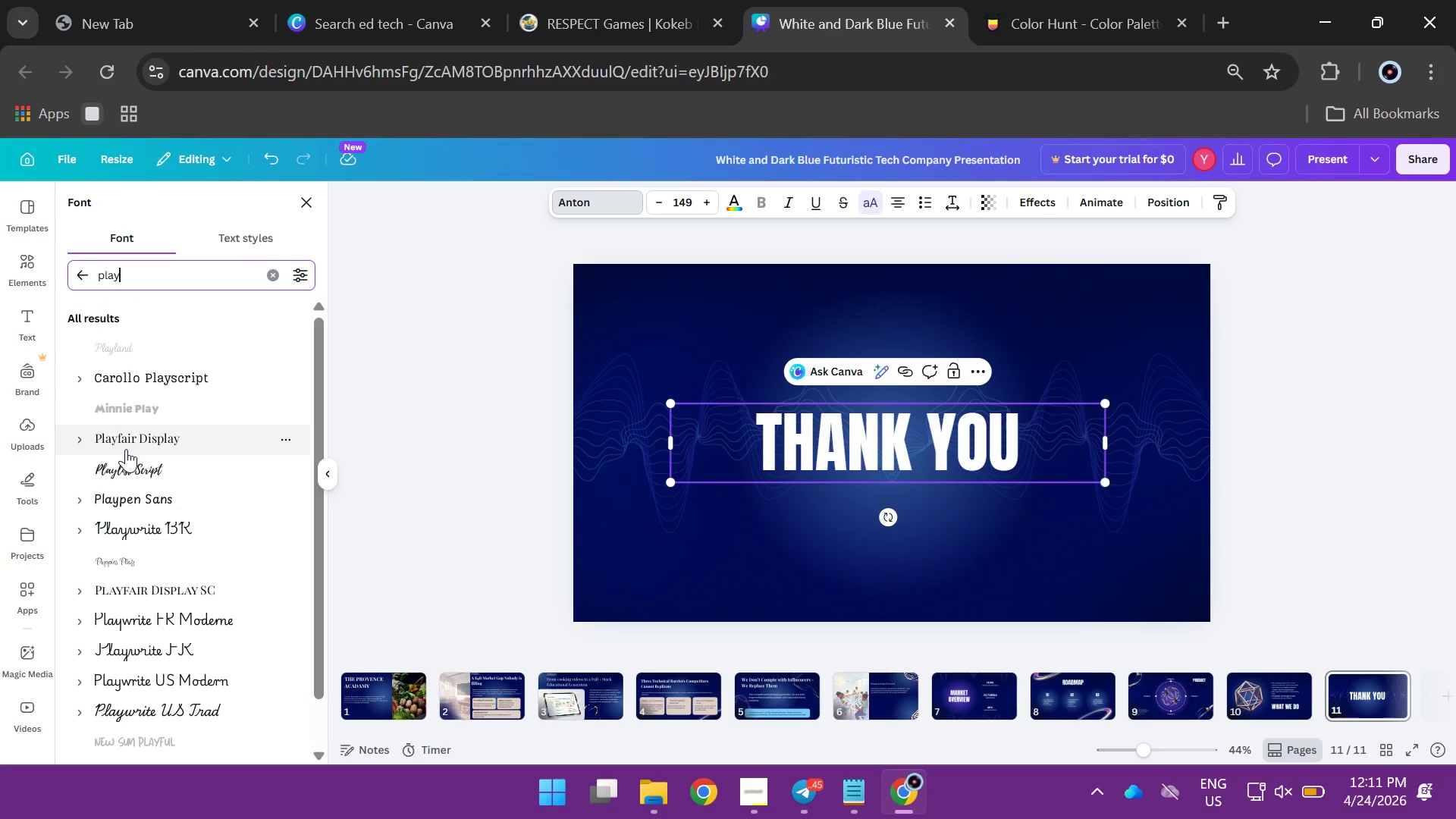 
left_click([130, 442])
 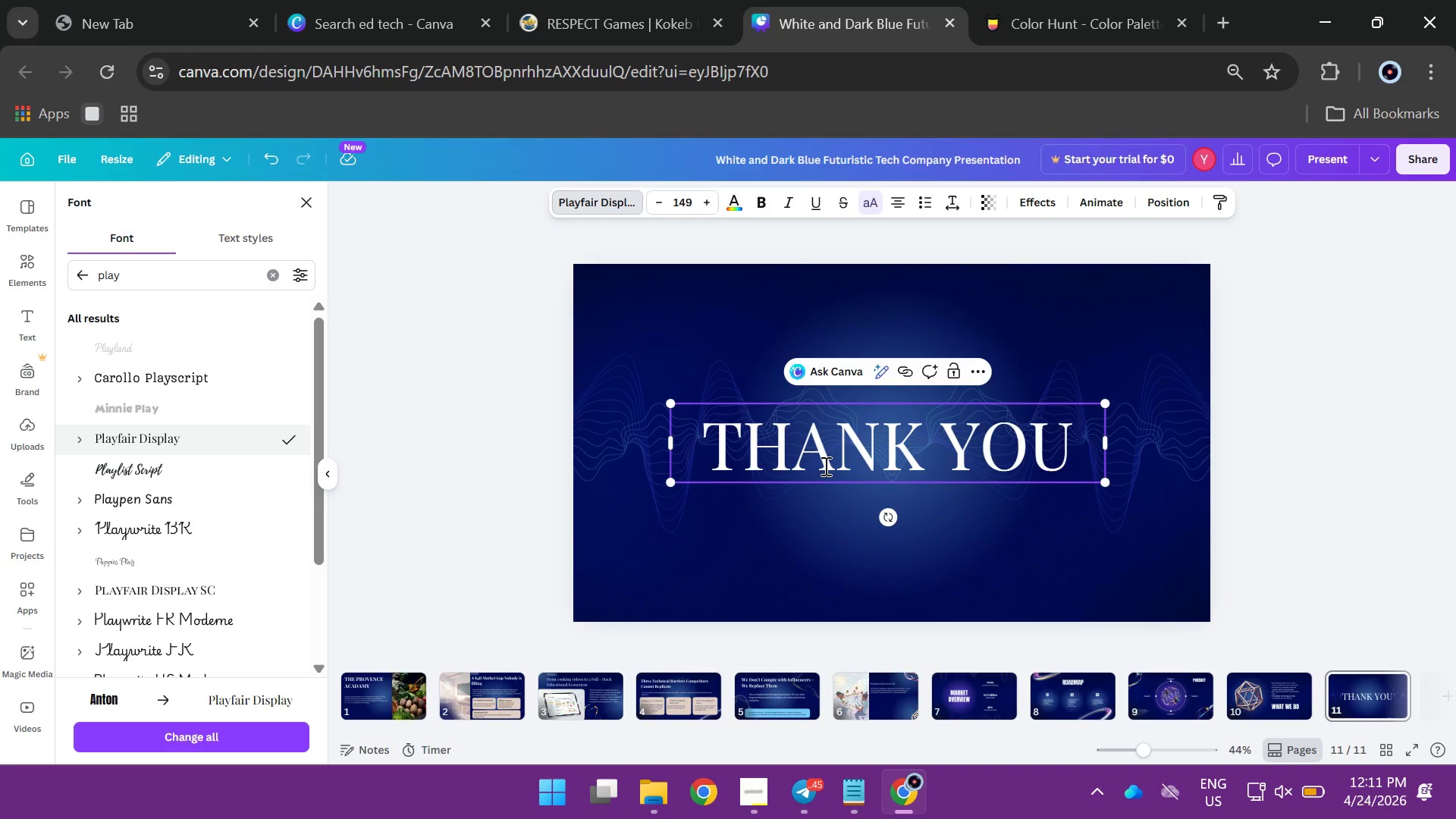 
wait(7.92)
 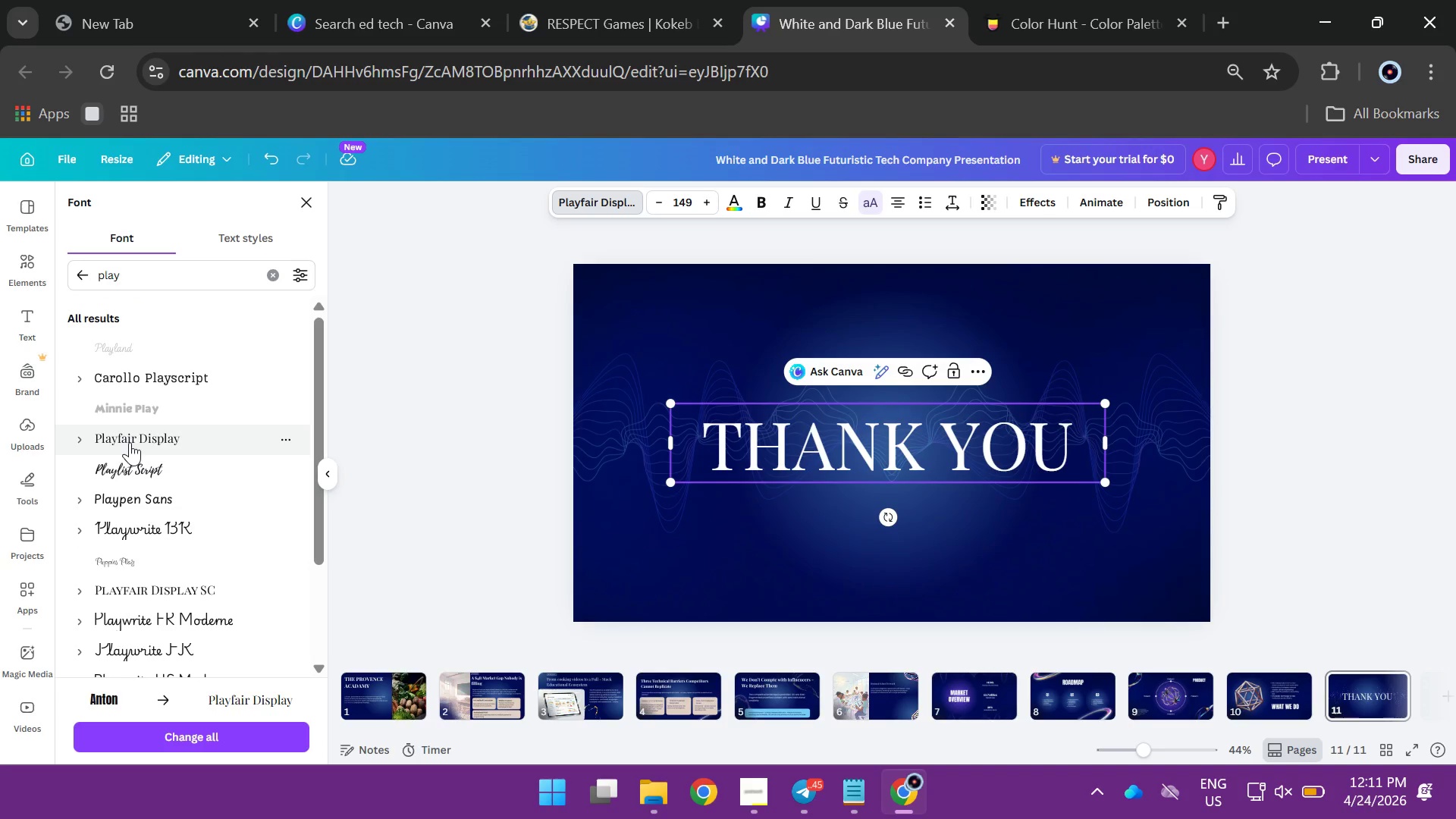 
left_click_drag(start_coordinate=[1067, 468], to_coordinate=[667, 435])
 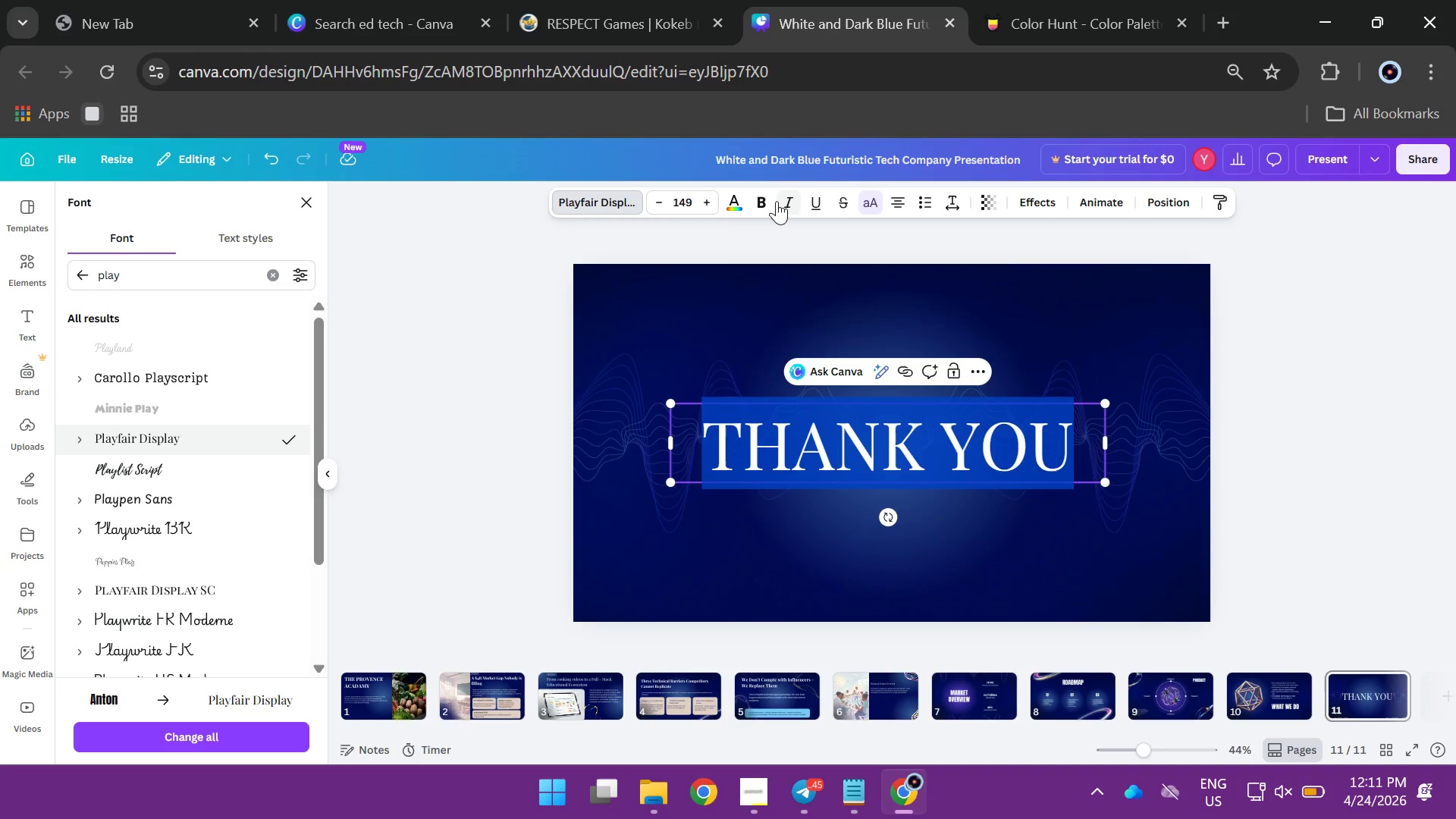 
mouse_move([742, 204])
 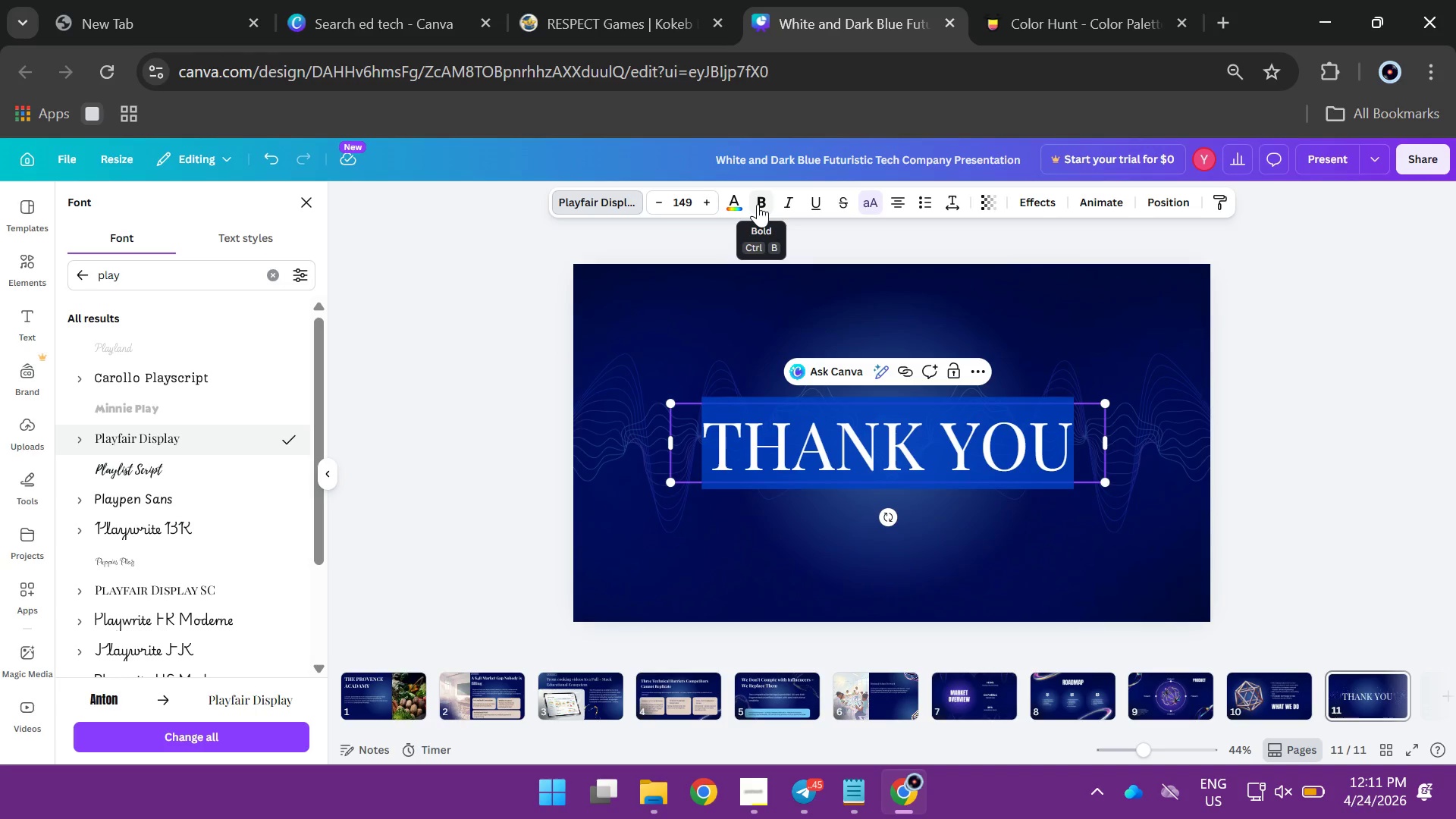 
left_click([758, 204])
 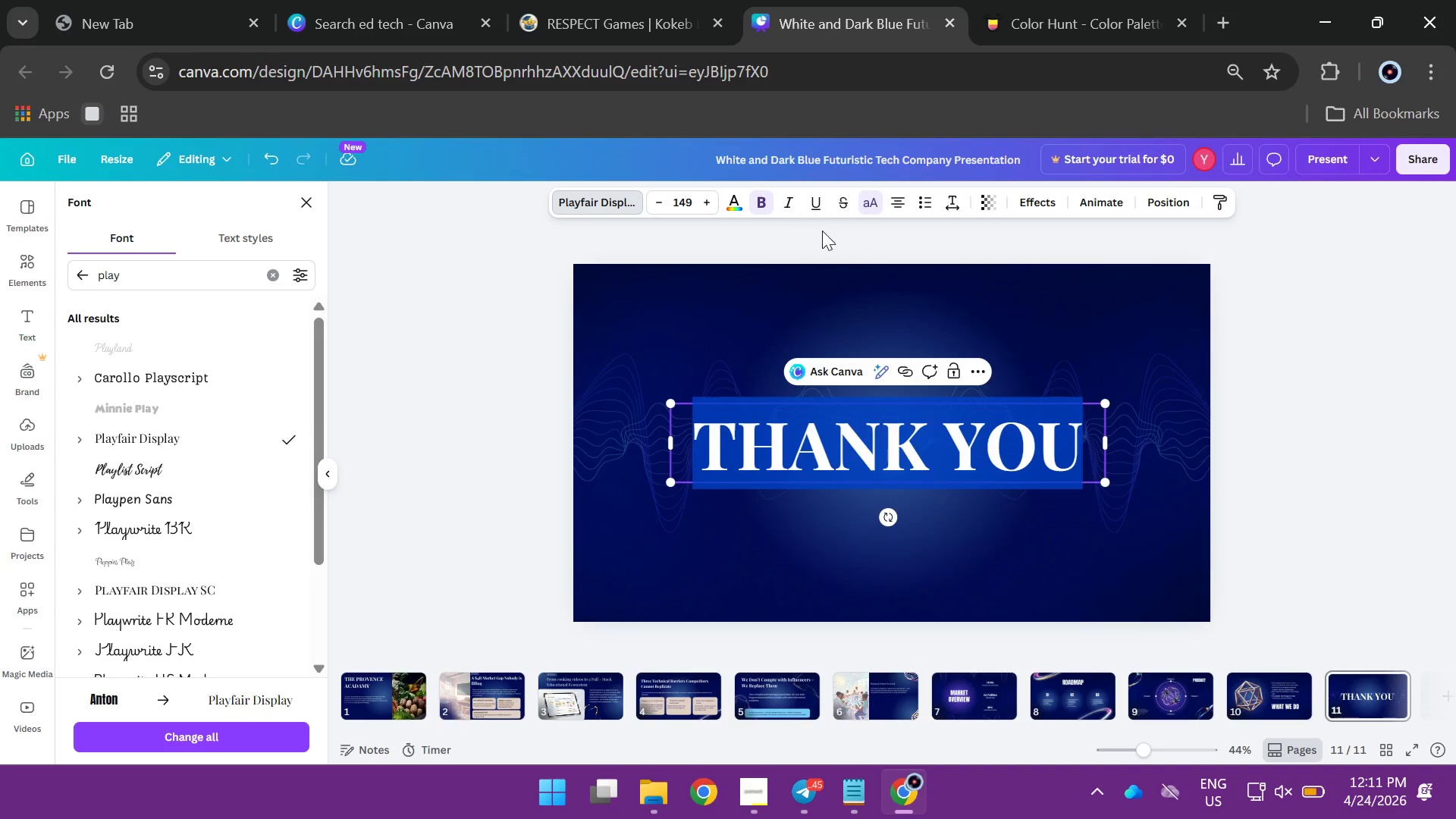 
left_click([852, 309])
 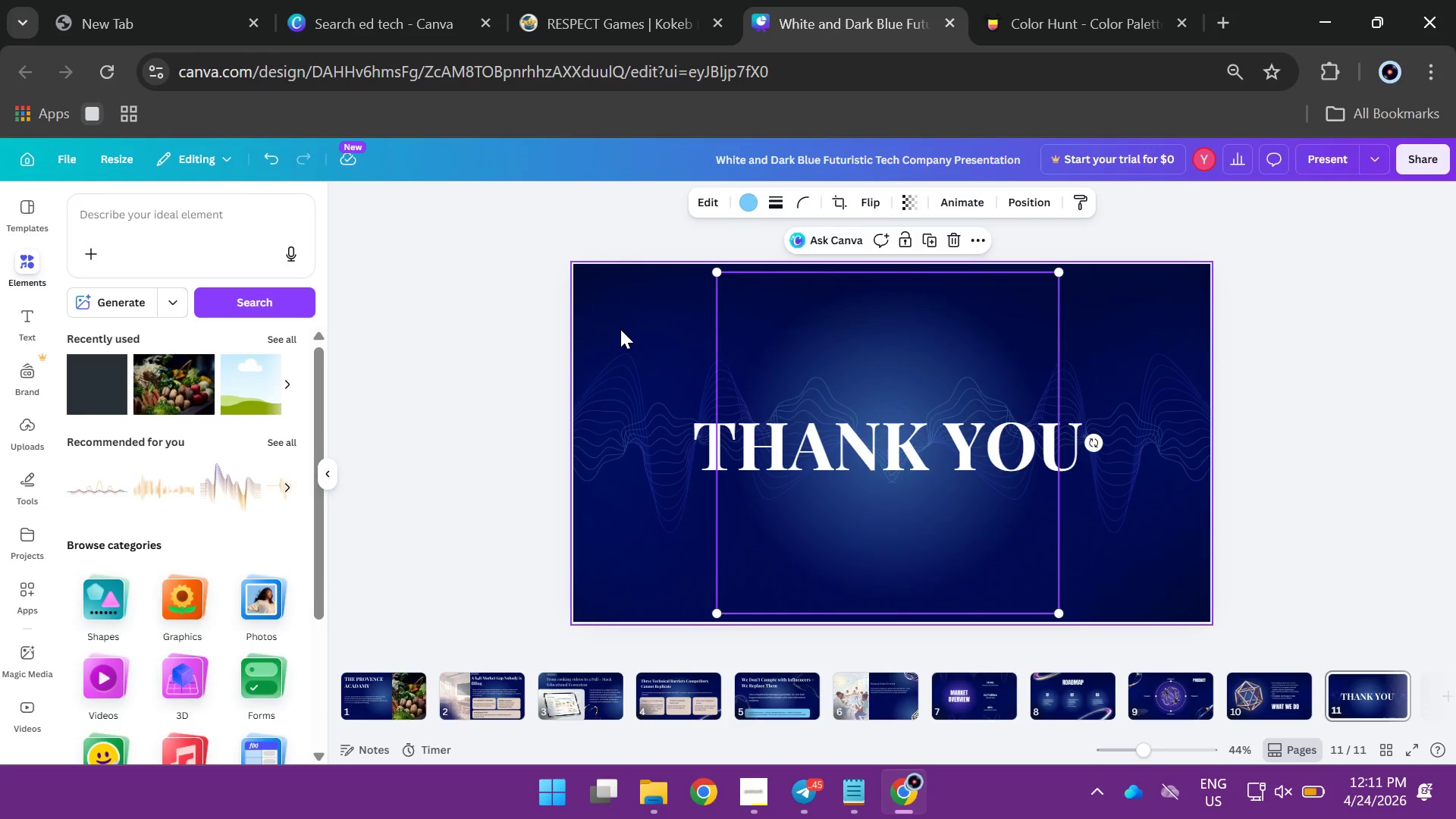 
left_click([620, 329])
 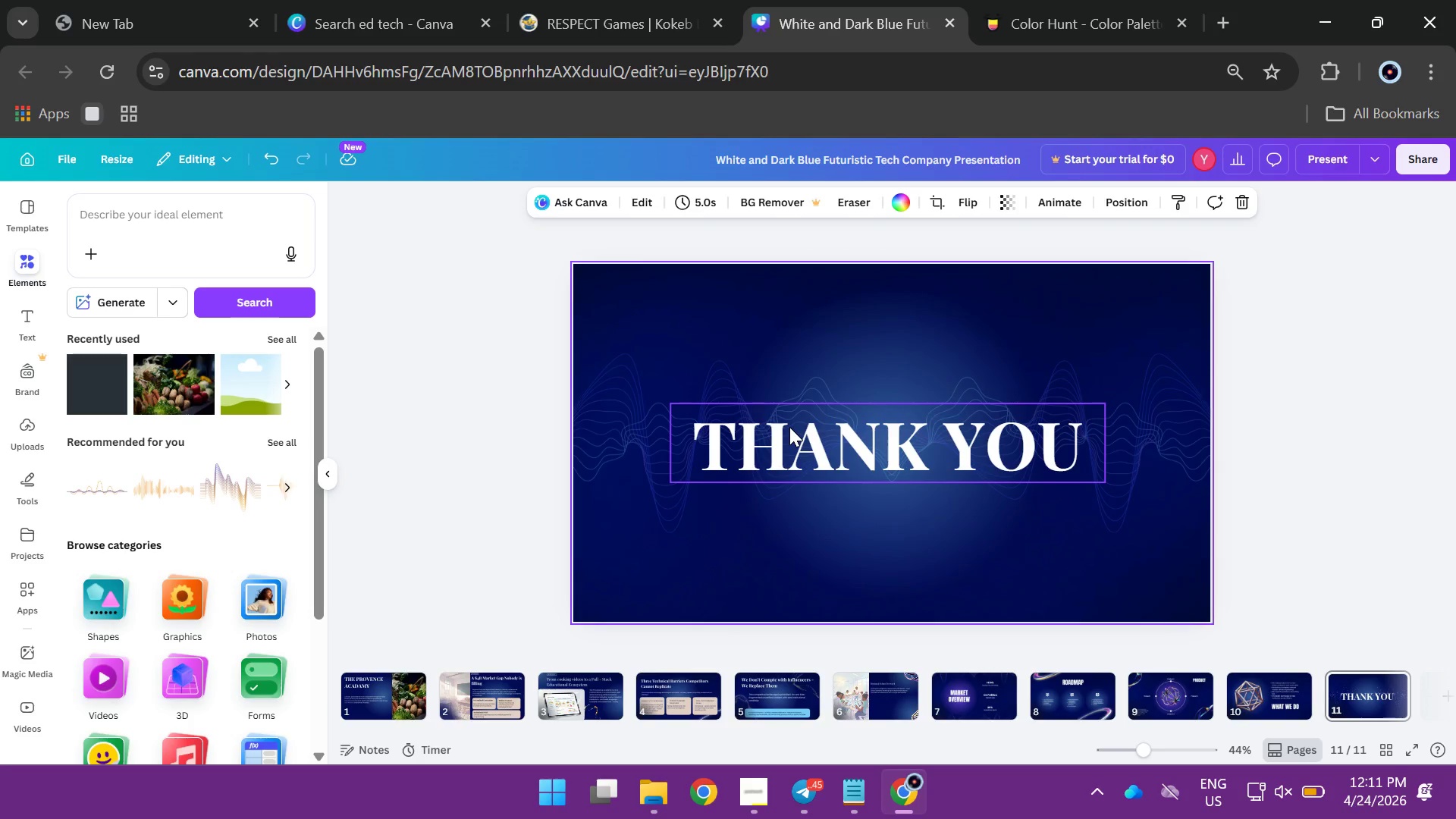 
left_click([789, 427])
 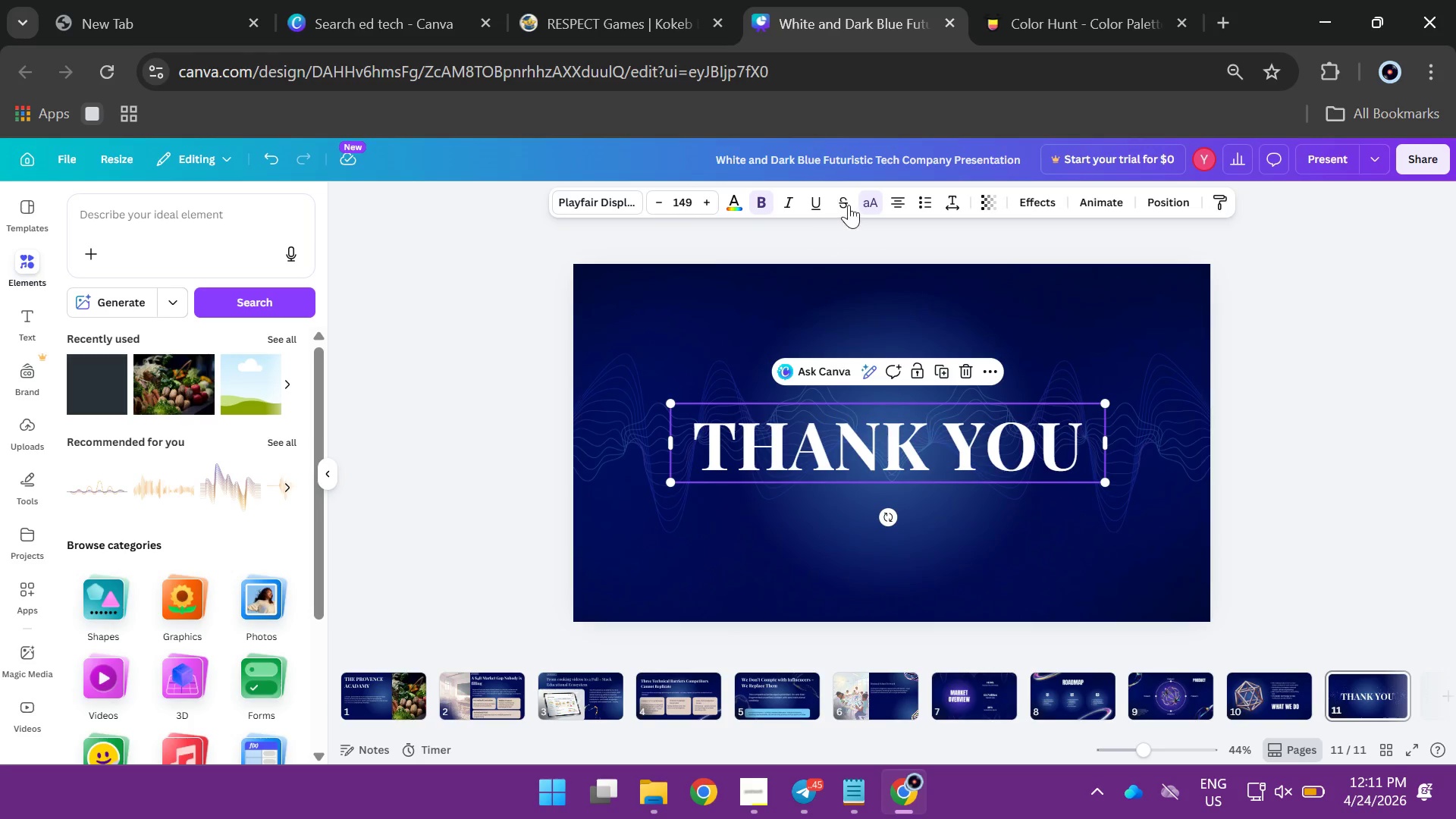 
mouse_move([849, 205])
 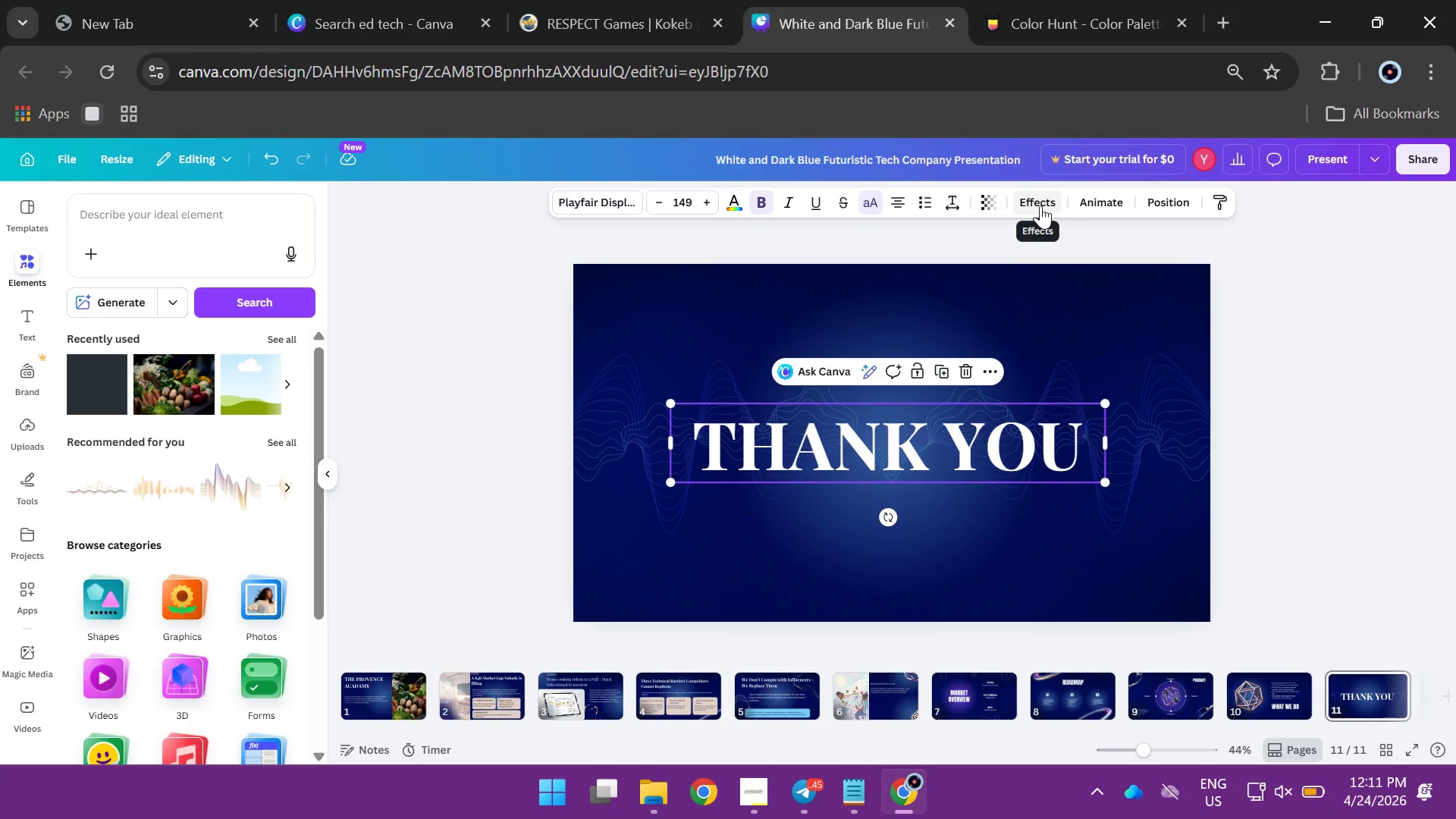 
left_click([1040, 206])
 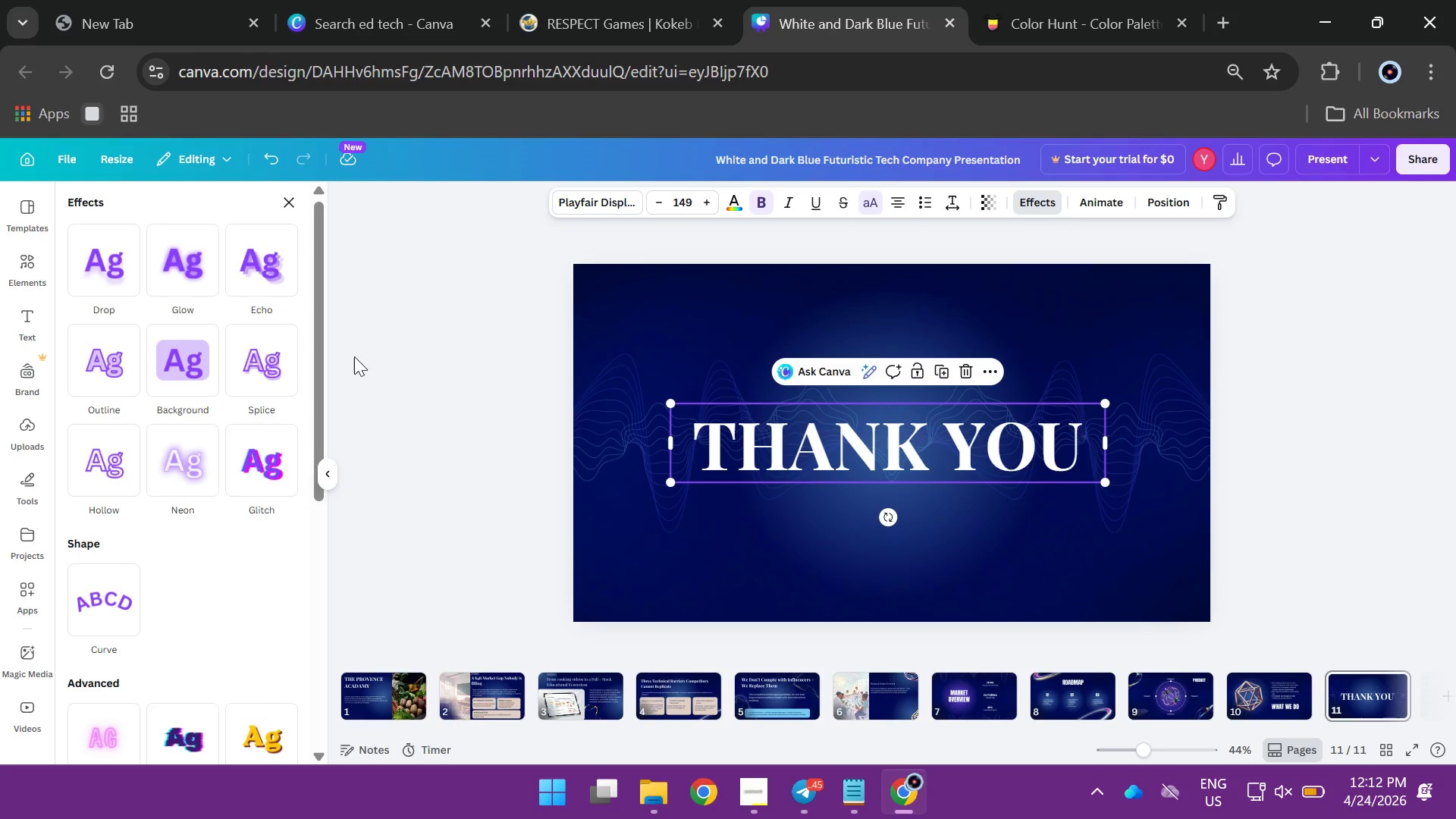 
left_click([192, 265])
 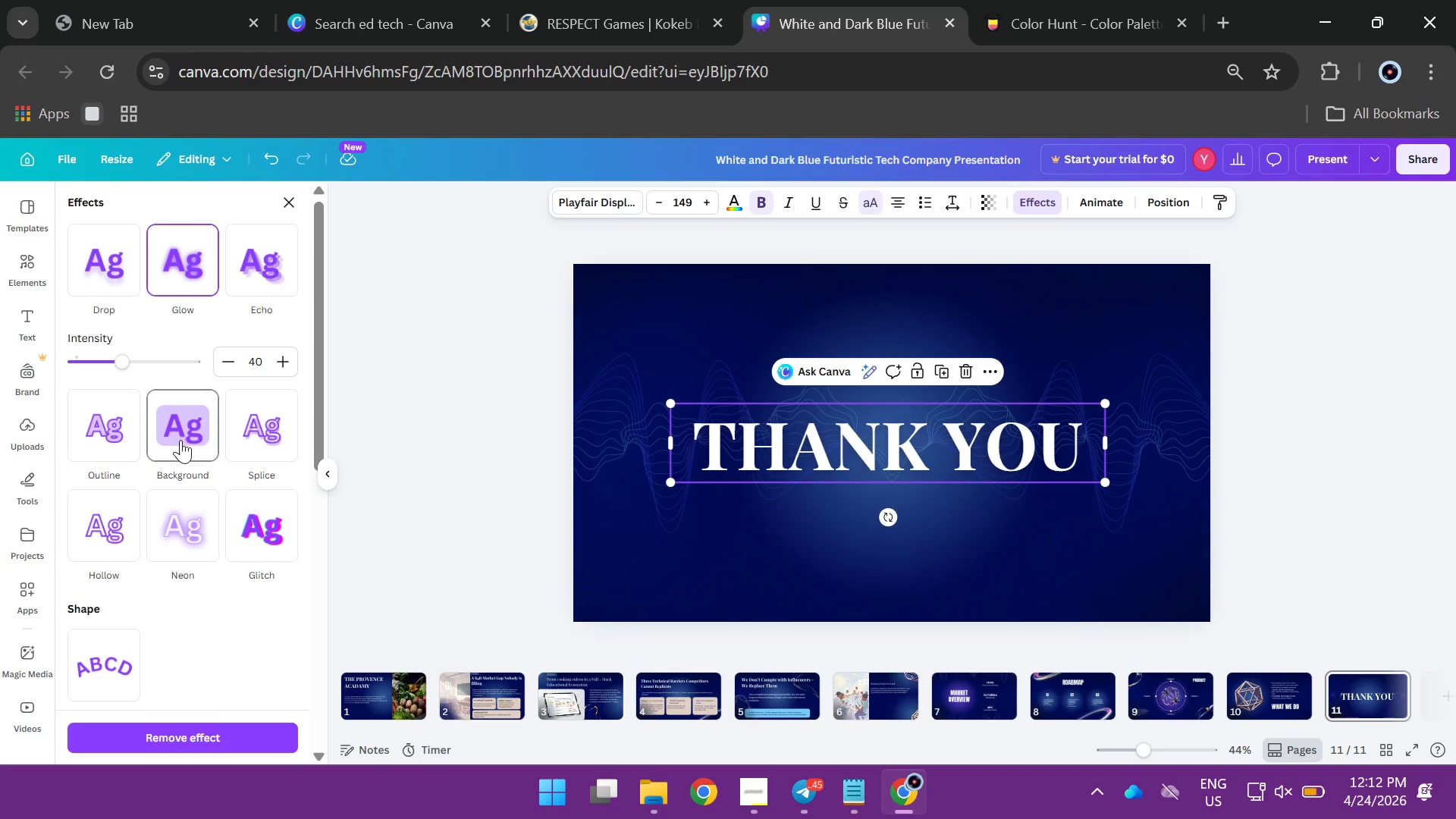 
wait(6.22)
 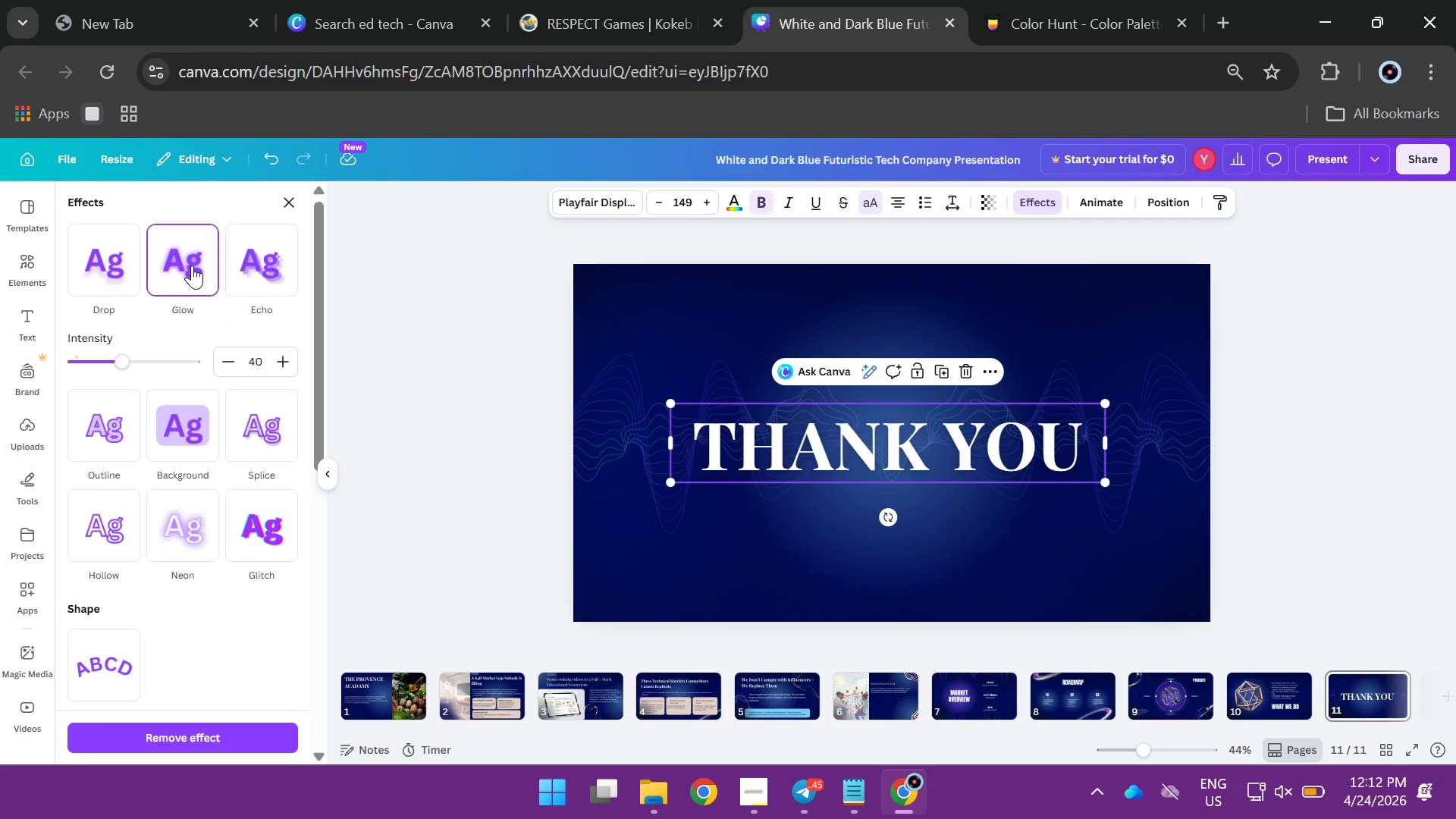 
left_click([184, 272])
 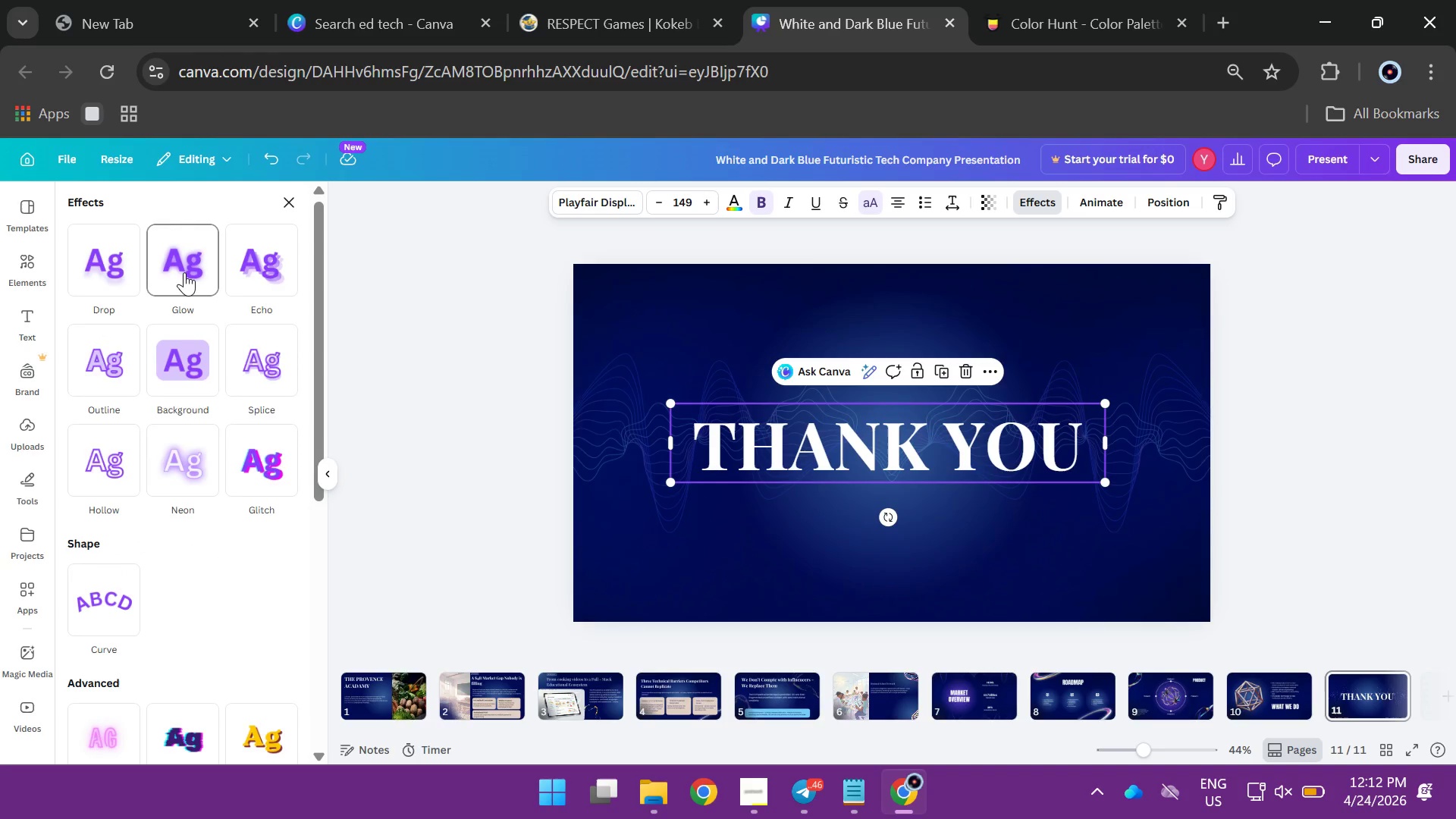 
left_click([184, 272])
 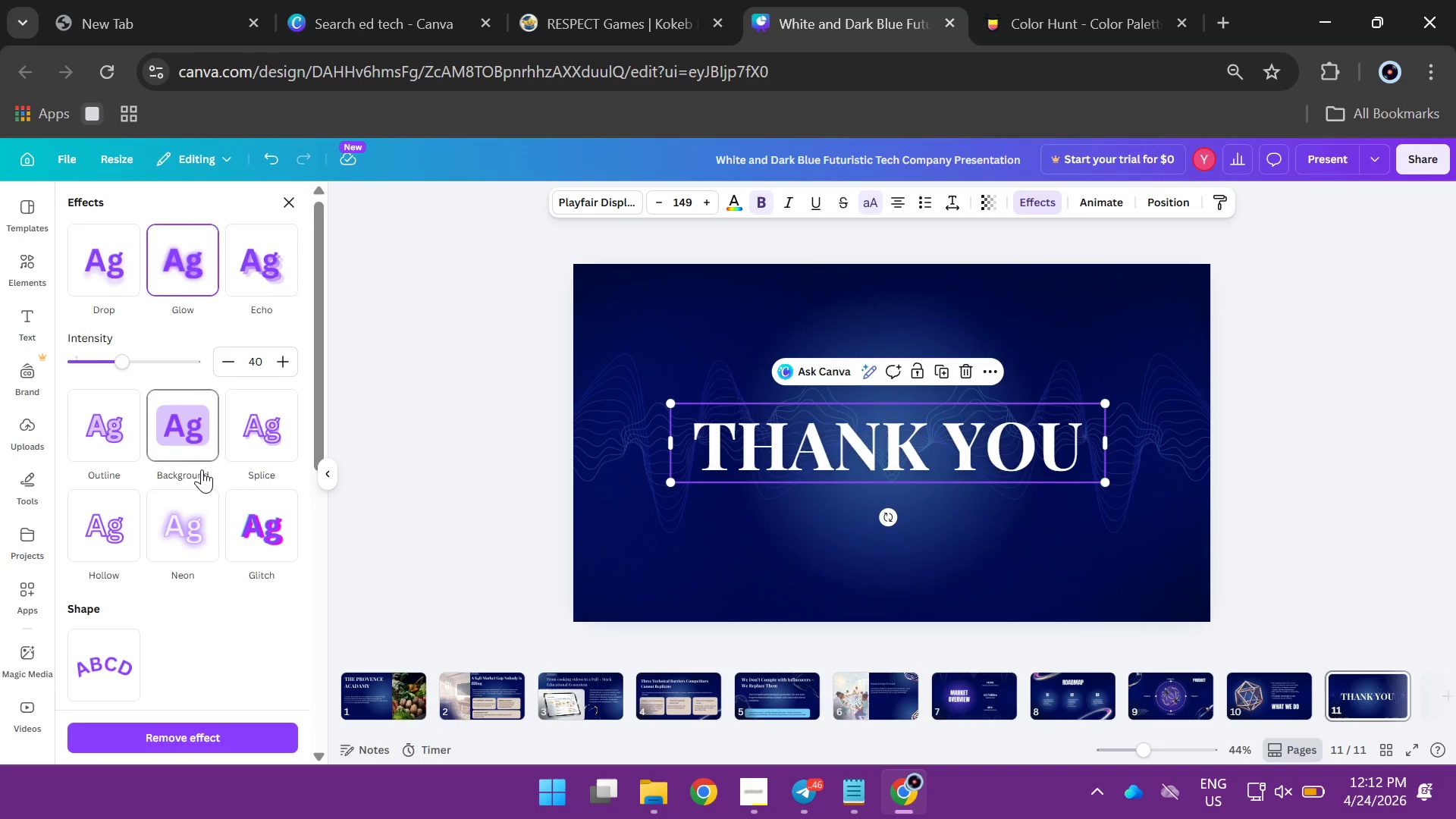 
scroll: coordinate [202, 469], scroll_direction: down, amount: 2.0
 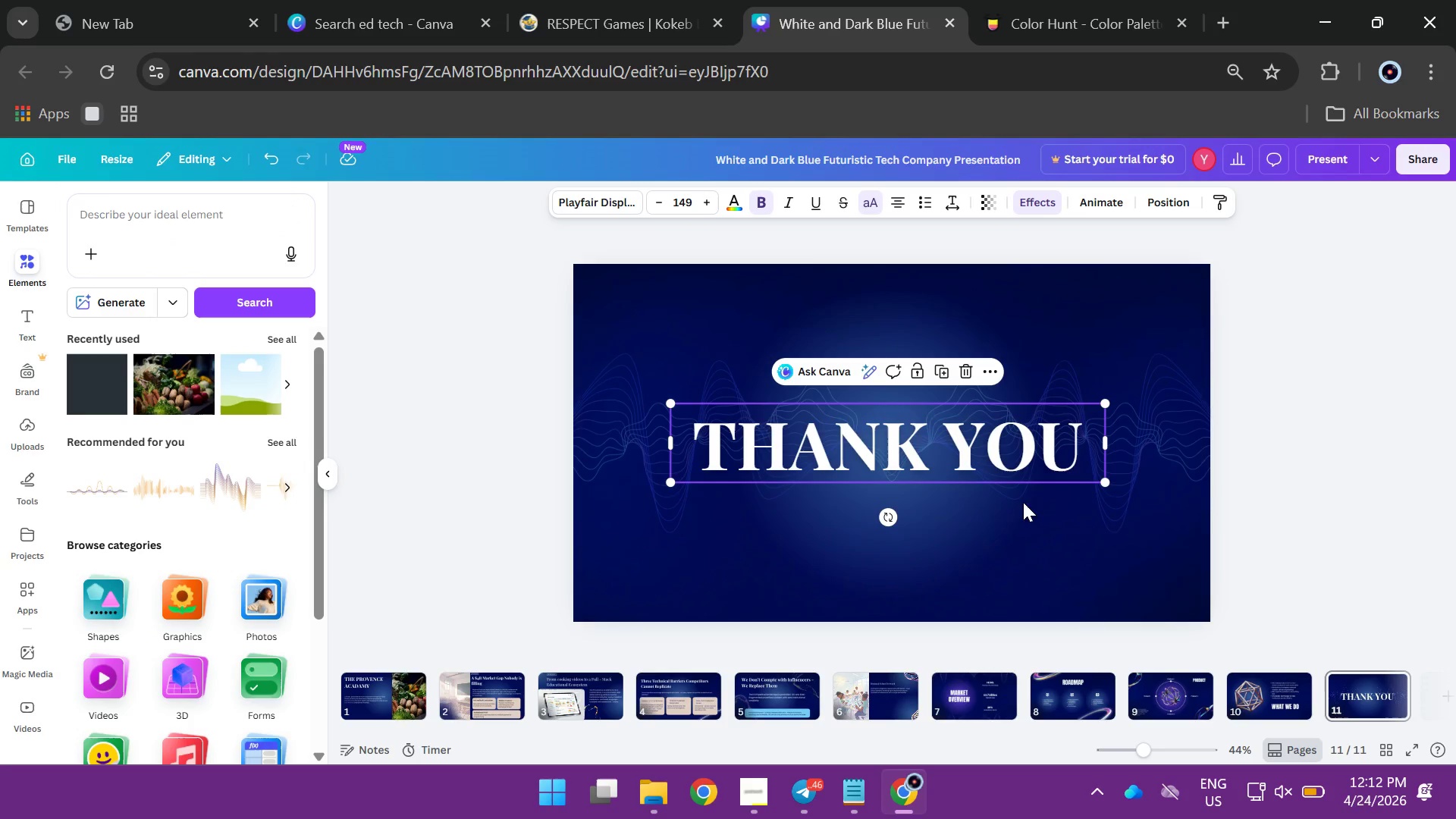 
left_click([813, 431])
 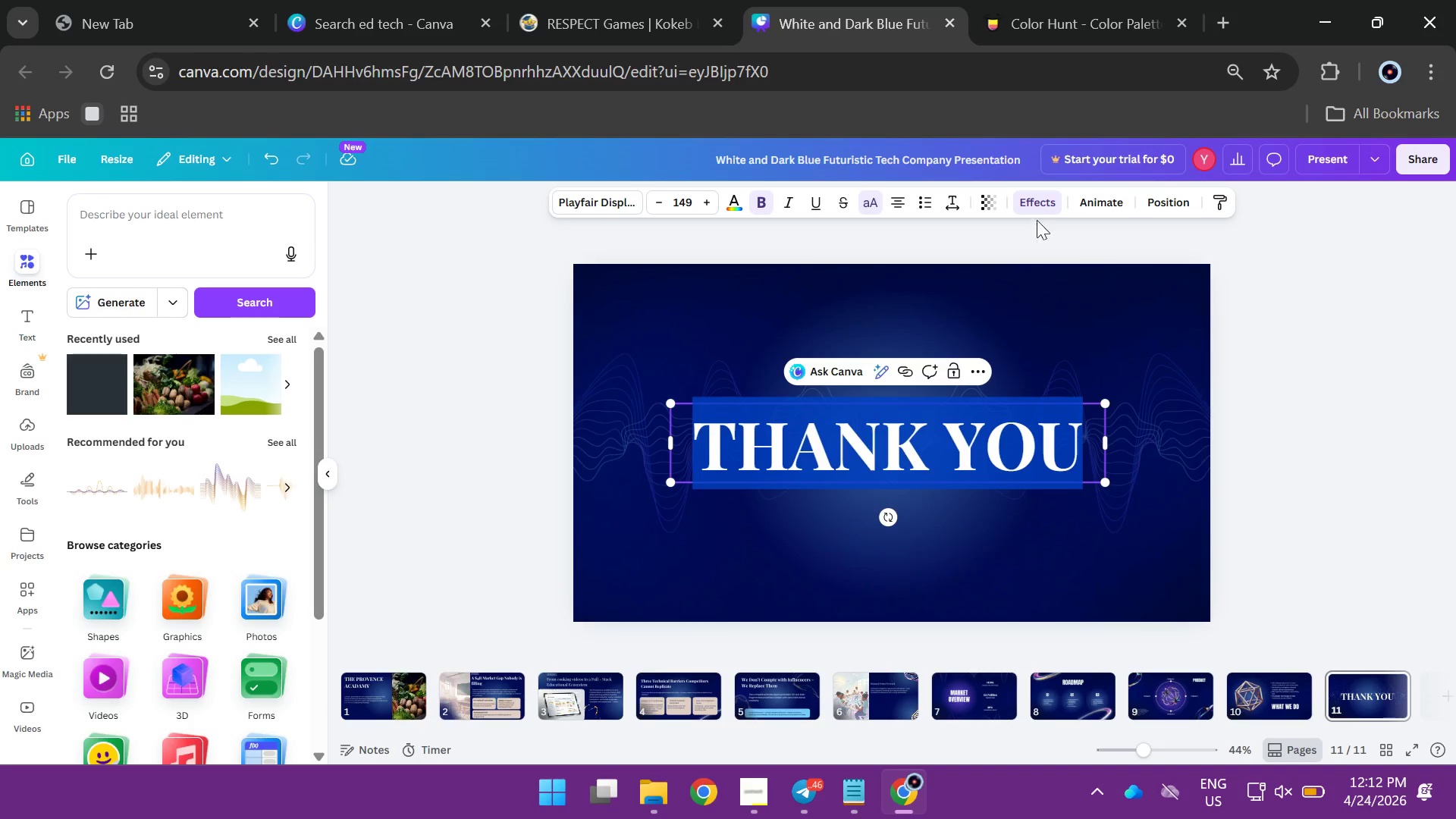 
left_click([1028, 193])
 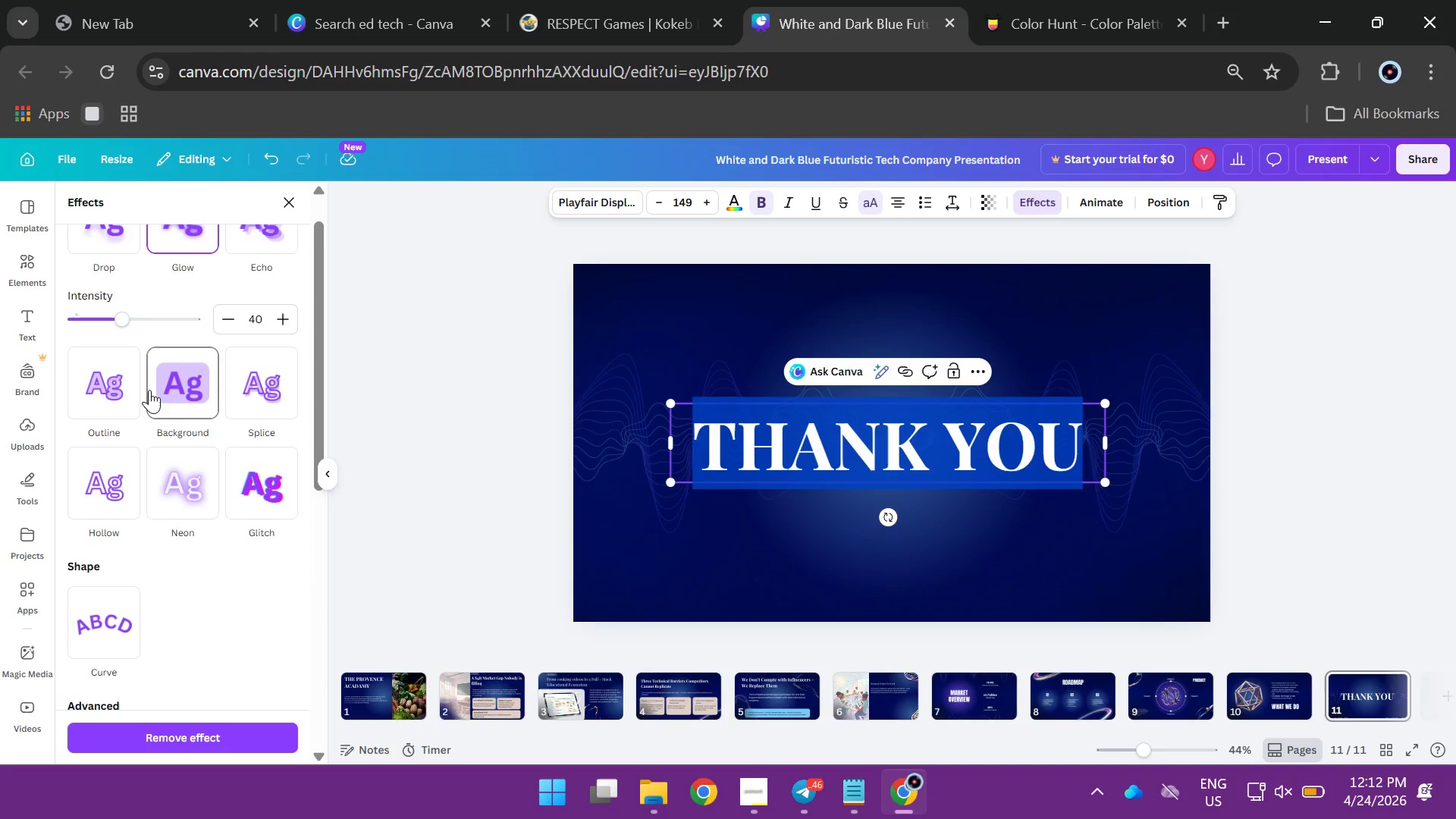 
scroll: coordinate [210, 397], scroll_direction: up, amount: 2.0
 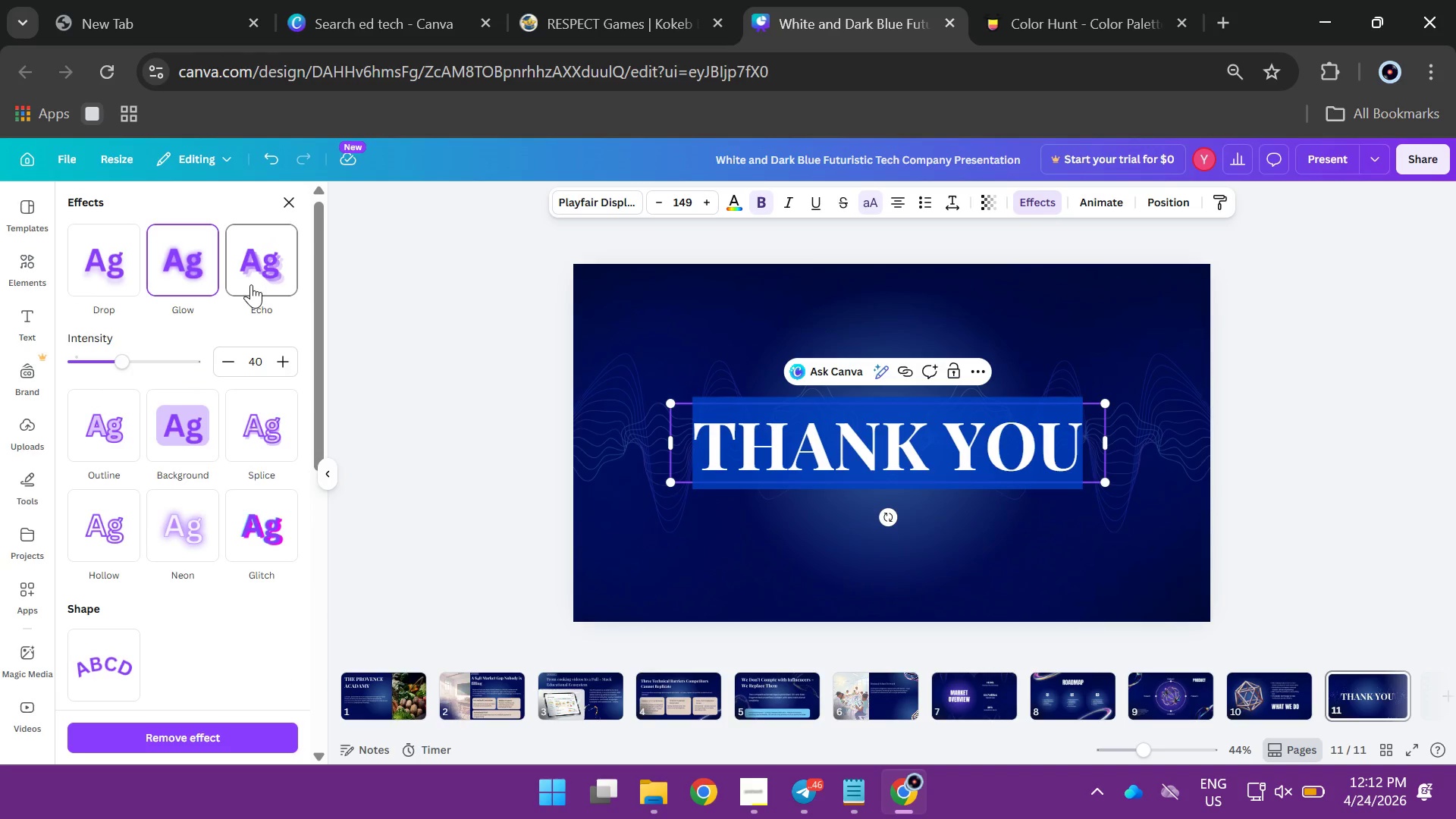 
left_click([253, 276])
 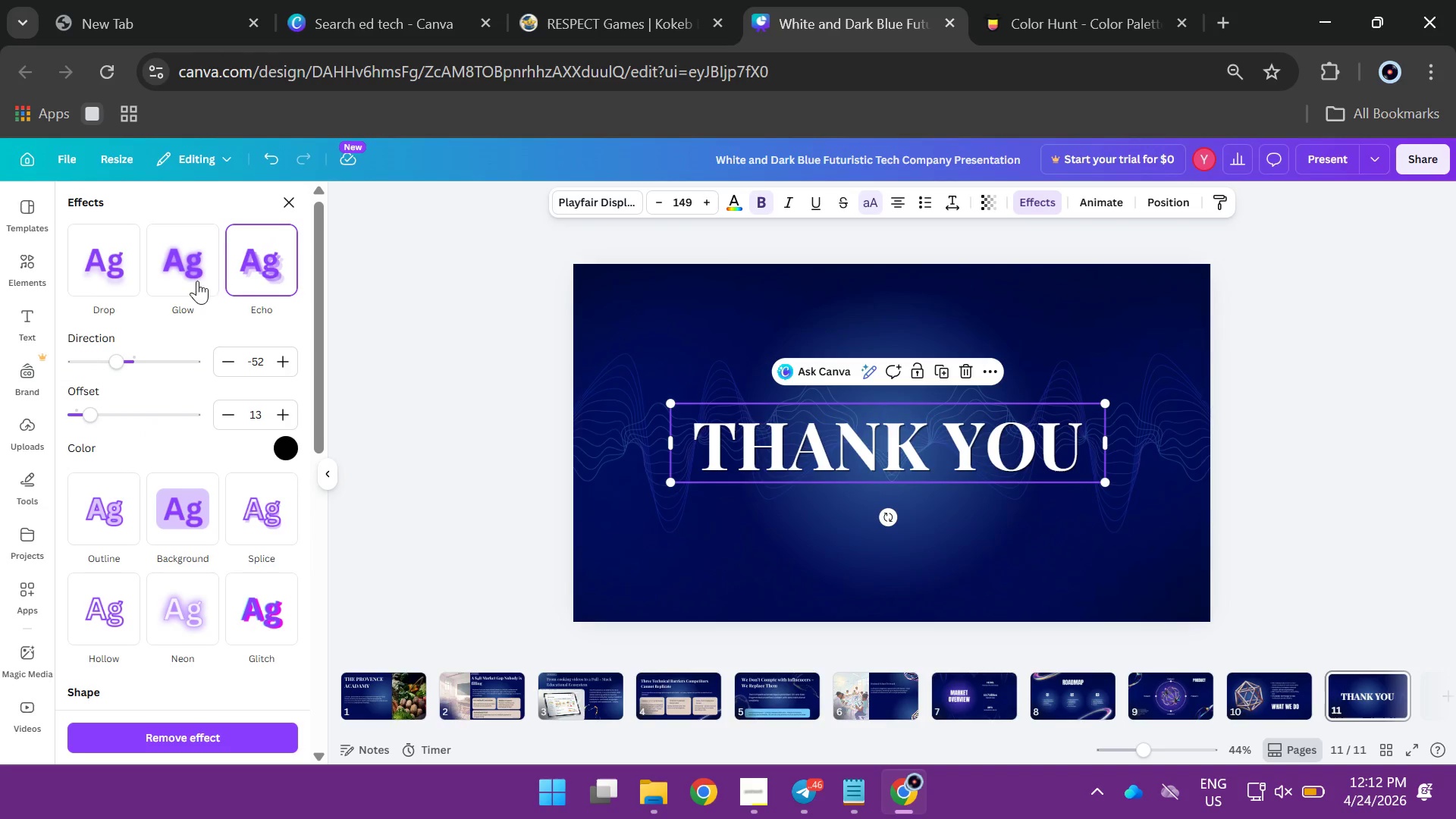 
left_click([178, 278])
 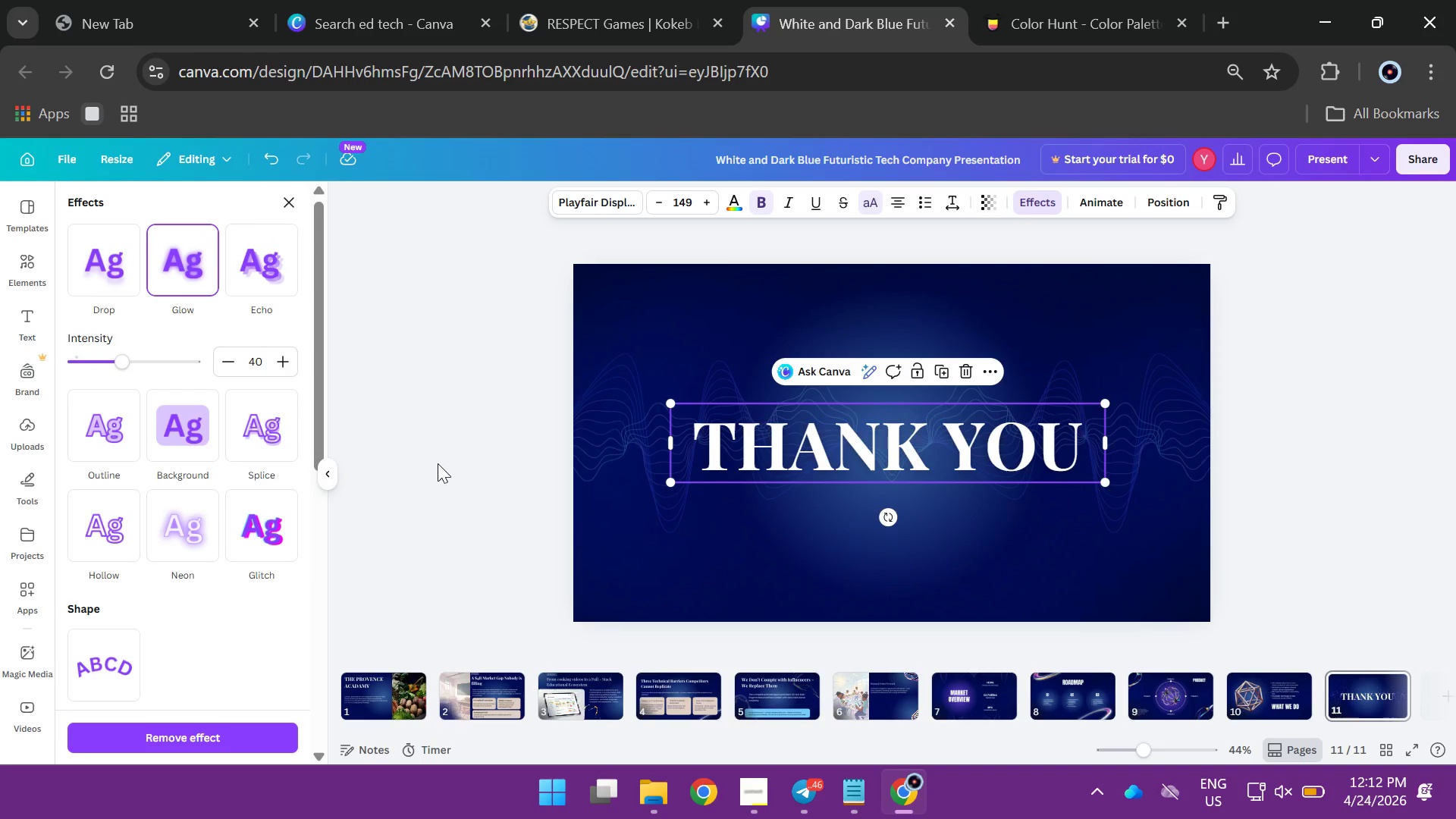 
left_click([441, 465])
 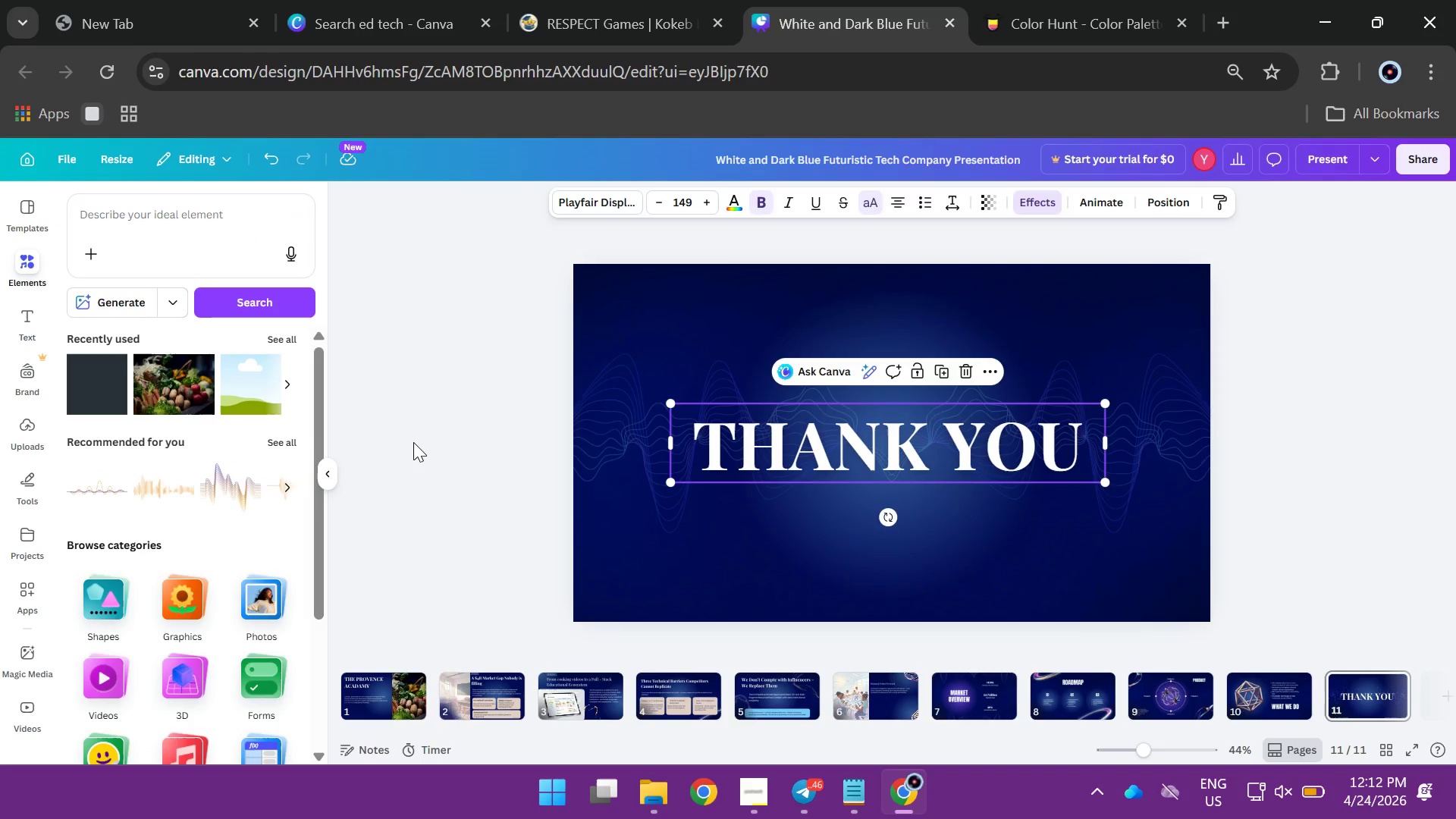 
left_click([413, 442])
 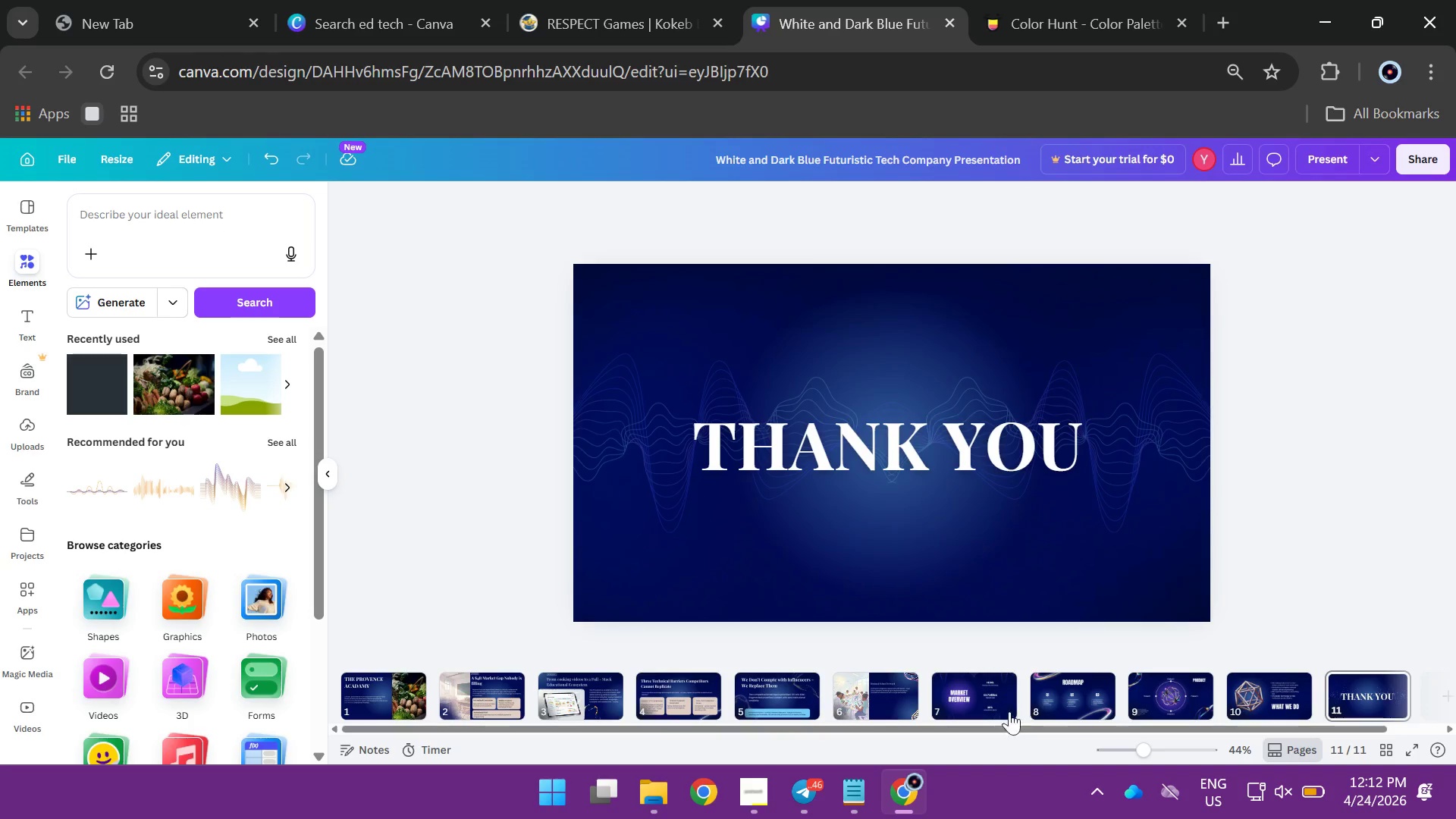 
left_click([957, 688])
 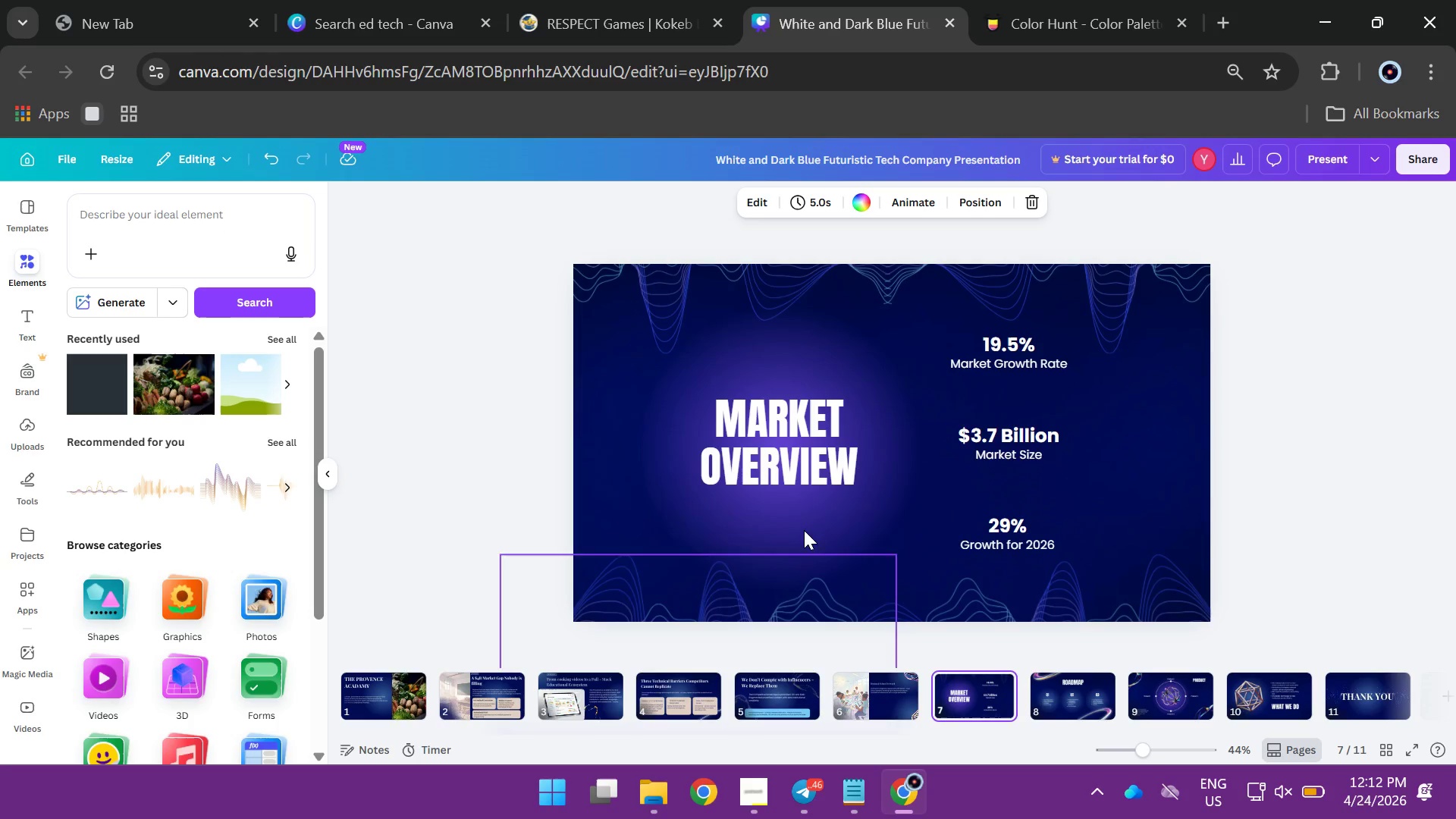 
left_click([799, 482])
 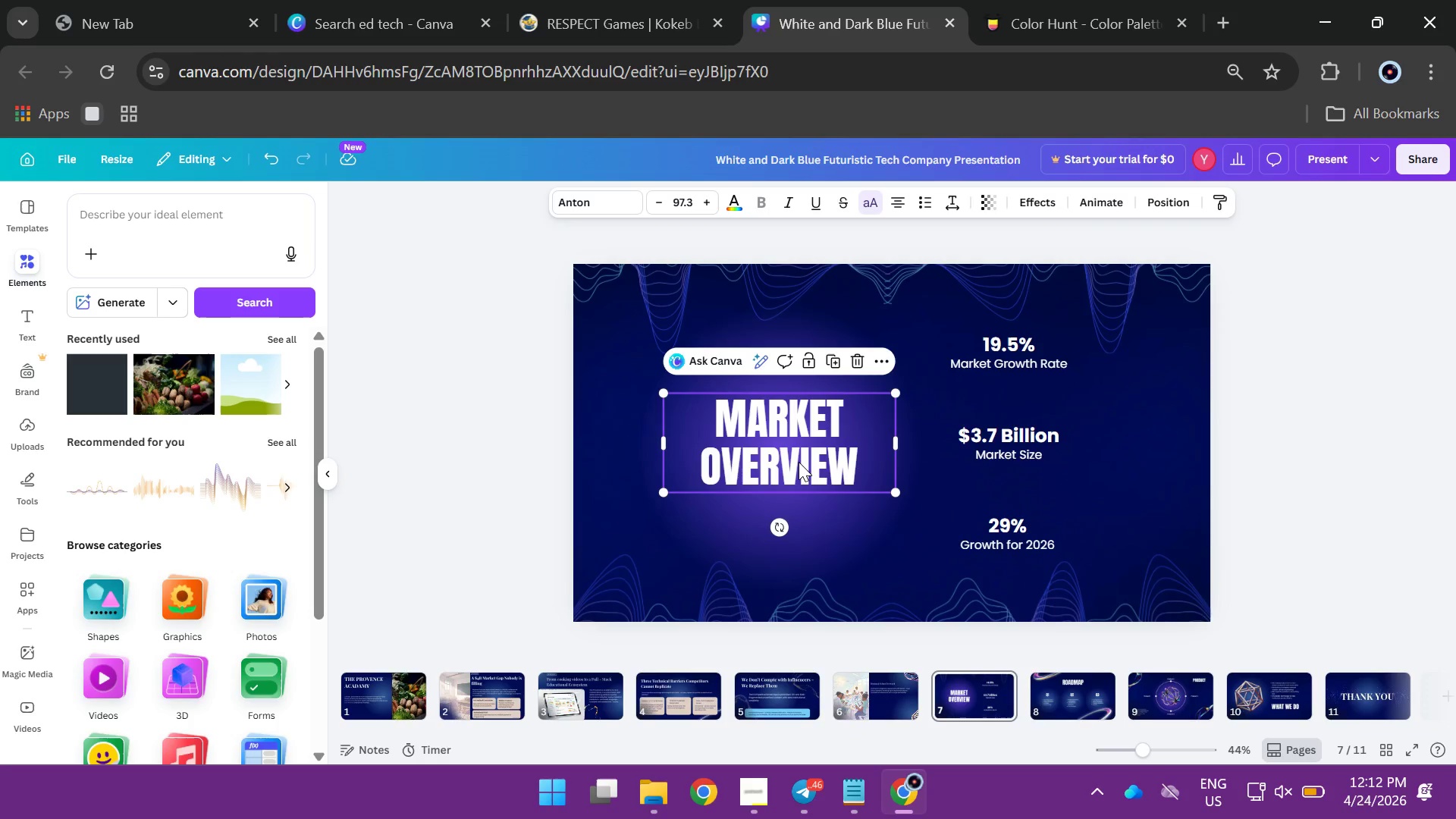 
wait(6.48)
 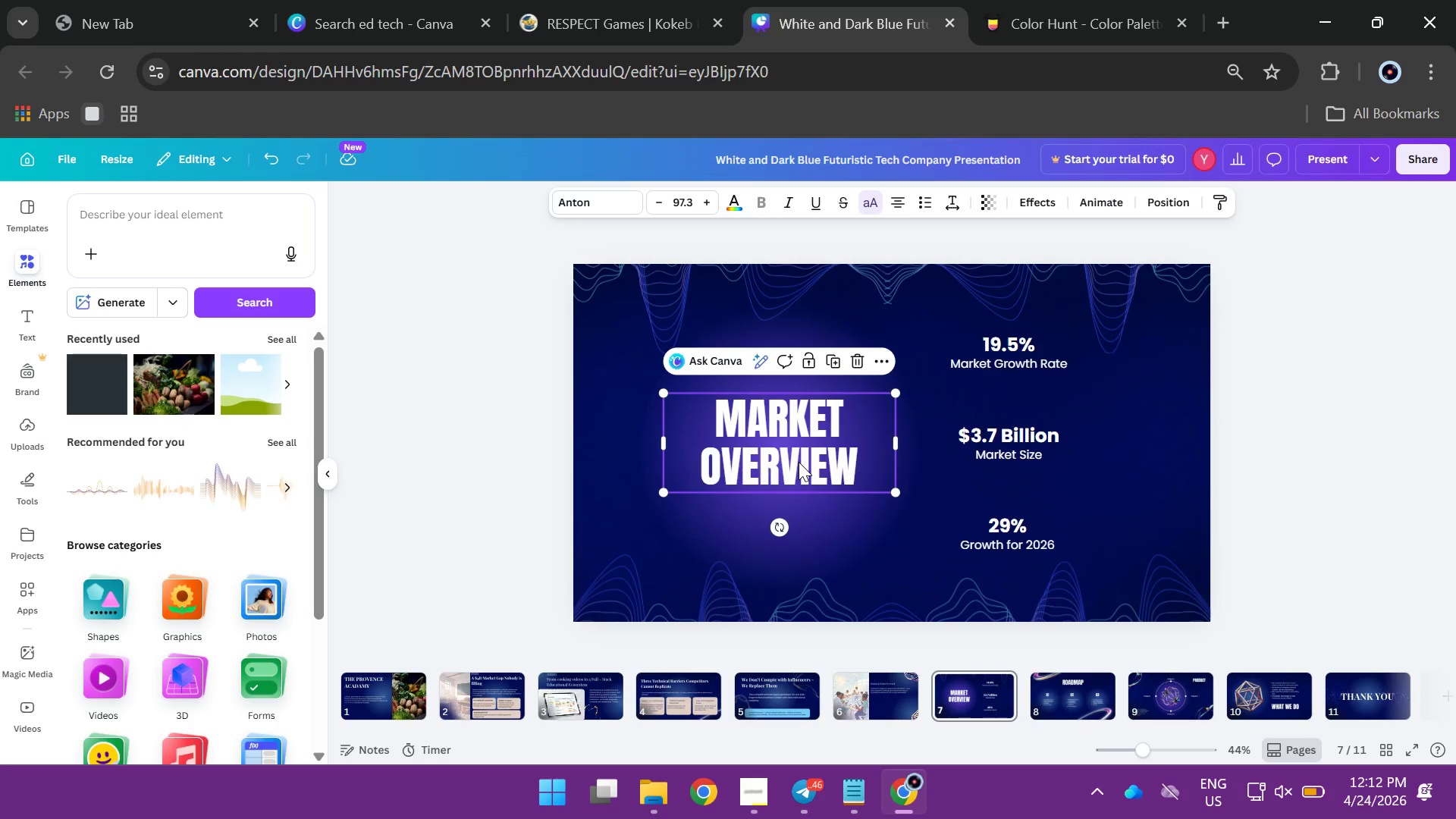 
left_click([808, 463])
 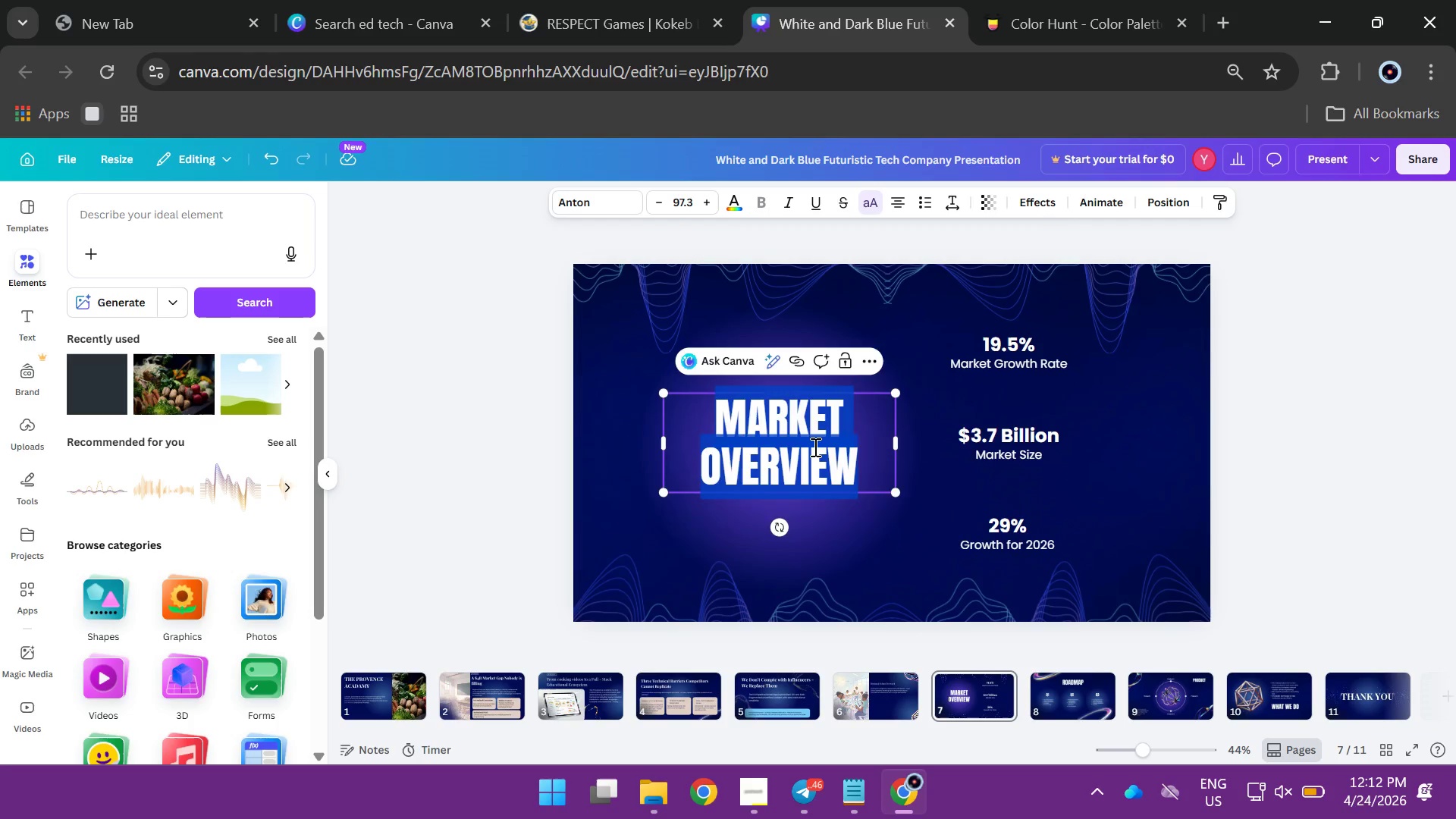 
key(Backspace)
 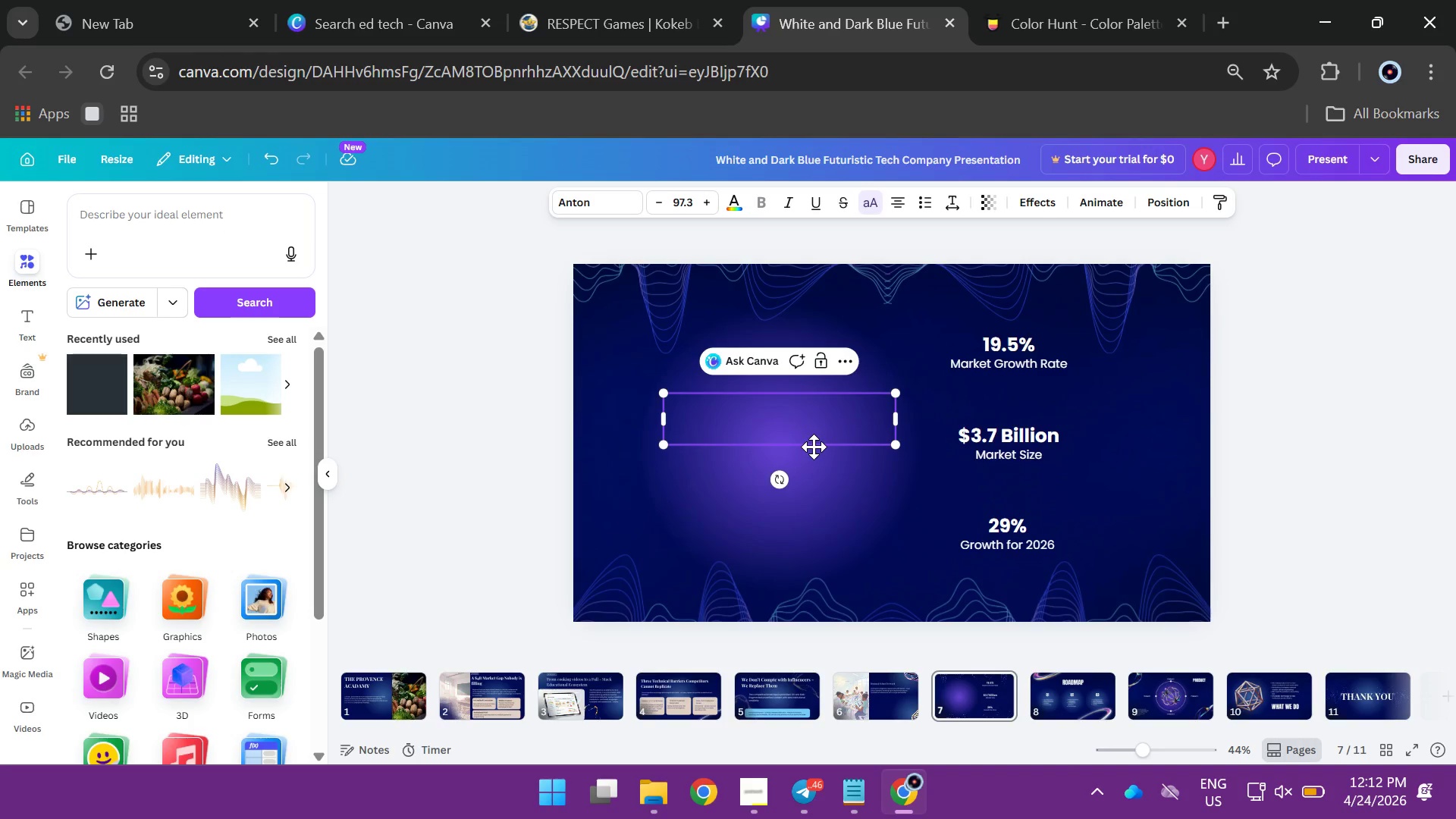 
wait(24.91)
 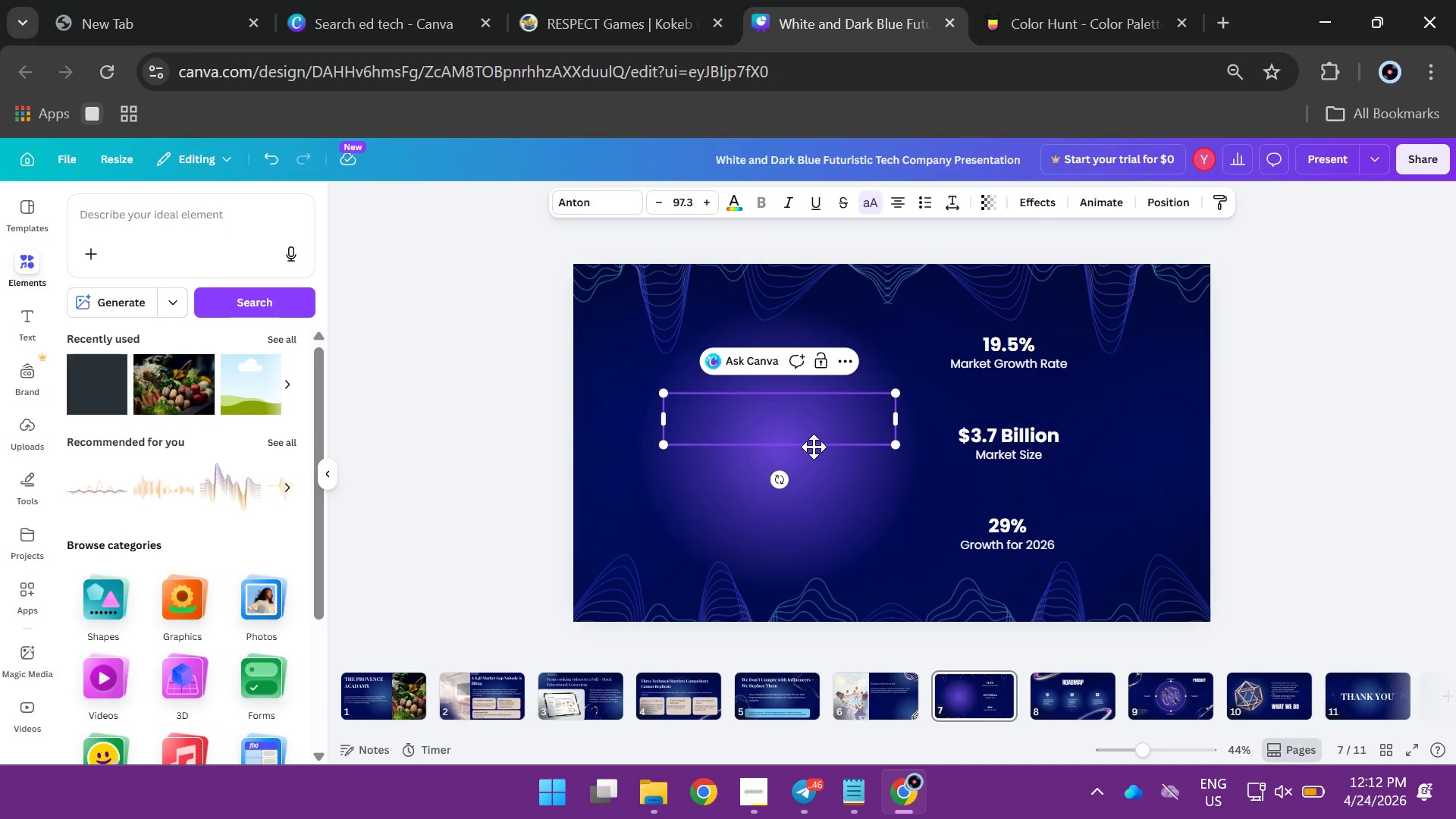 
left_click([991, 382])
 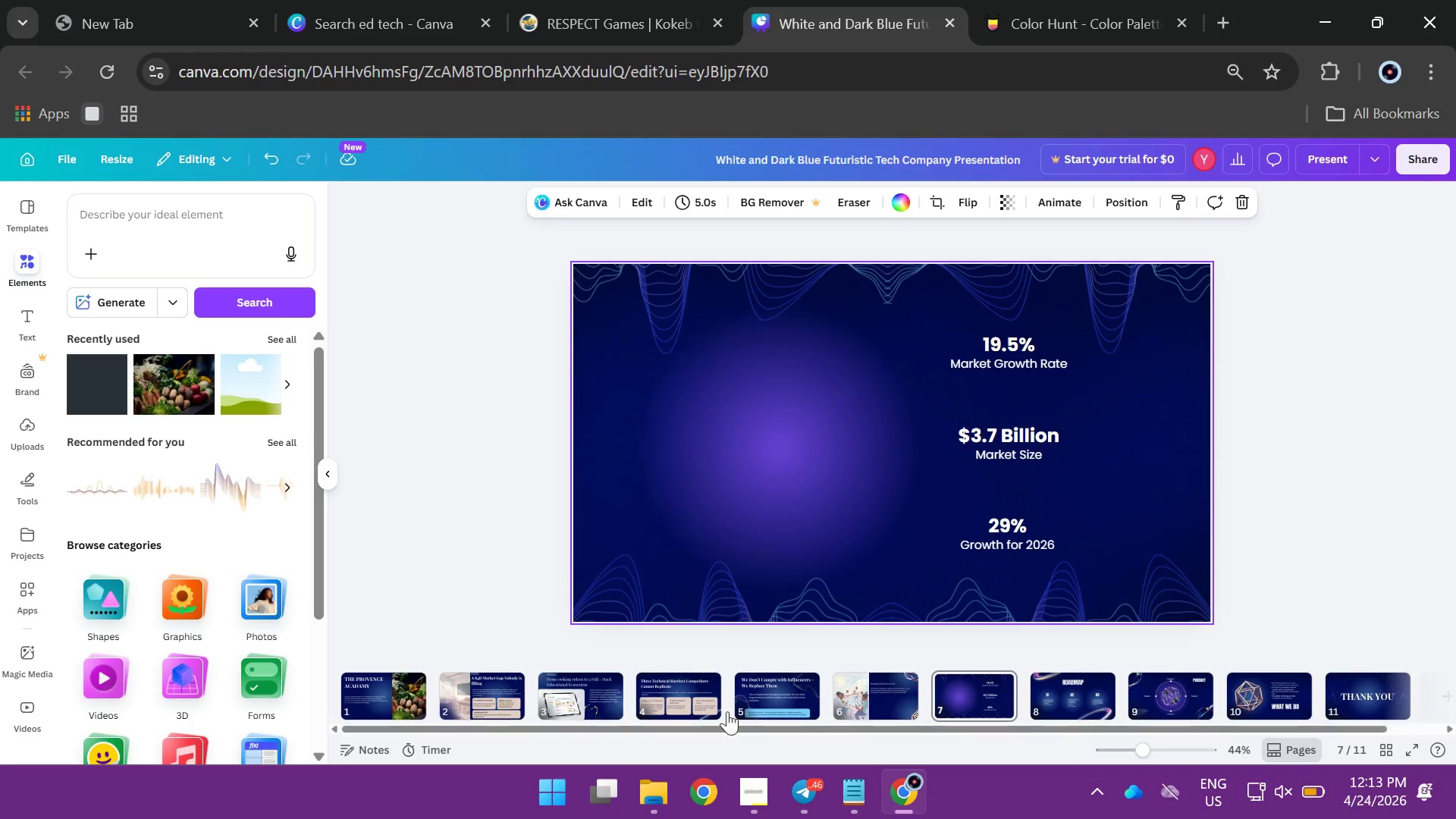 
left_click([770, 693])
 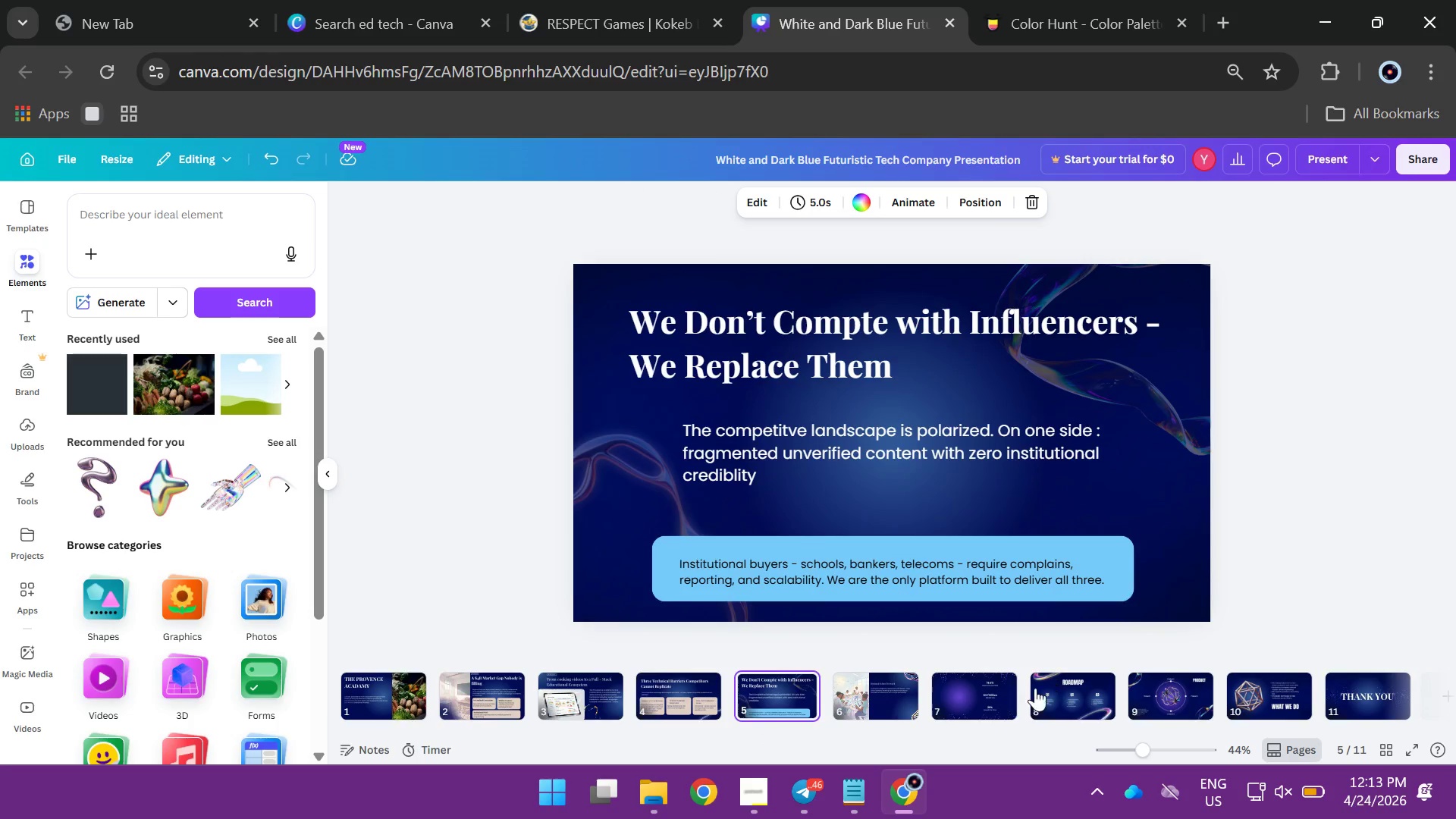 
left_click([883, 692])
 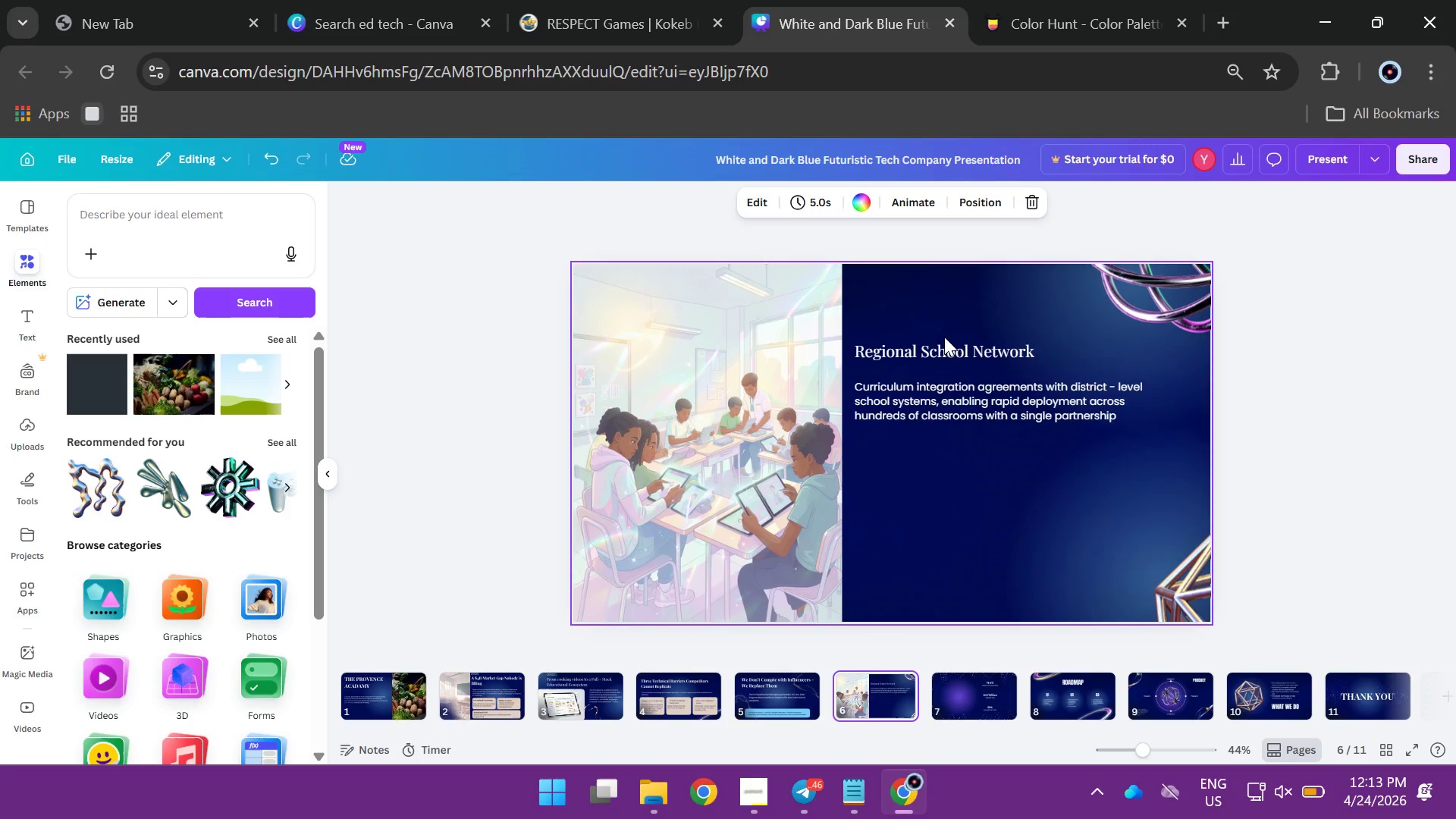 
left_click([942, 339])
 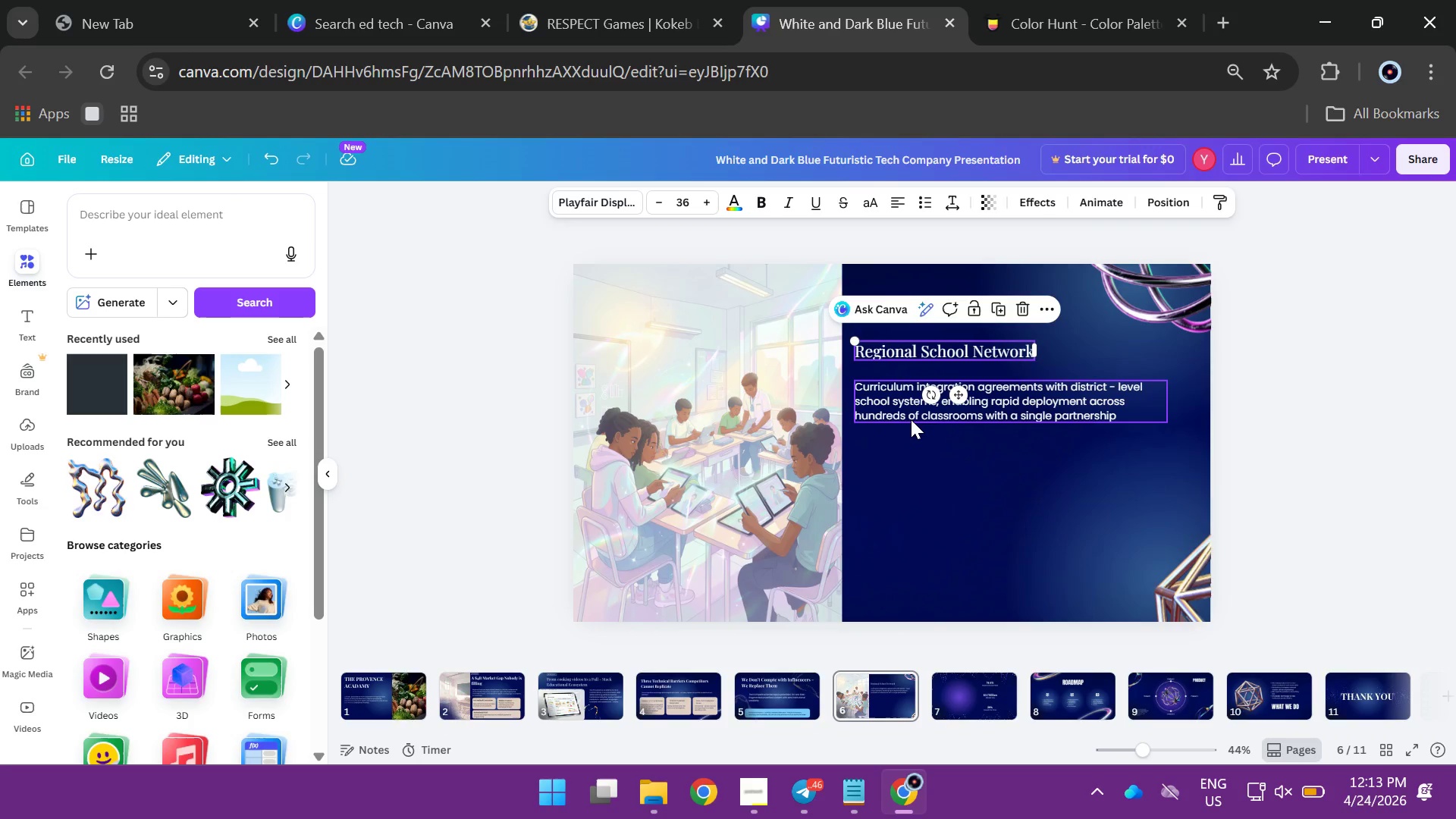 
hold_key(key=ShiftLeft, duration=0.5)
left_click([911, 419])
 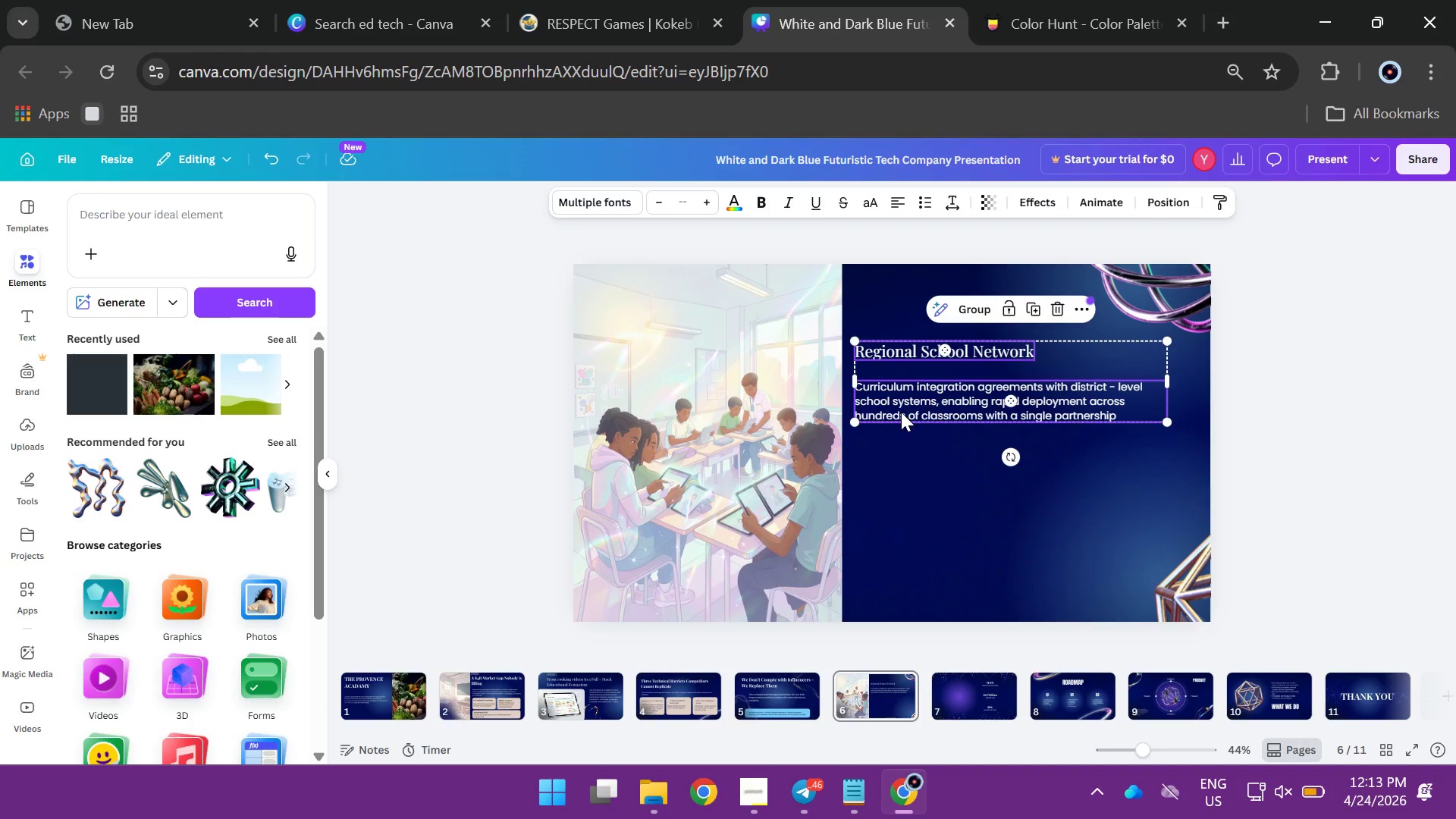 
hold_key(key=AltLeft, duration=7.52)
left_click_drag(start_coordinate=[901, 409], to_coordinate=[900, 497])
 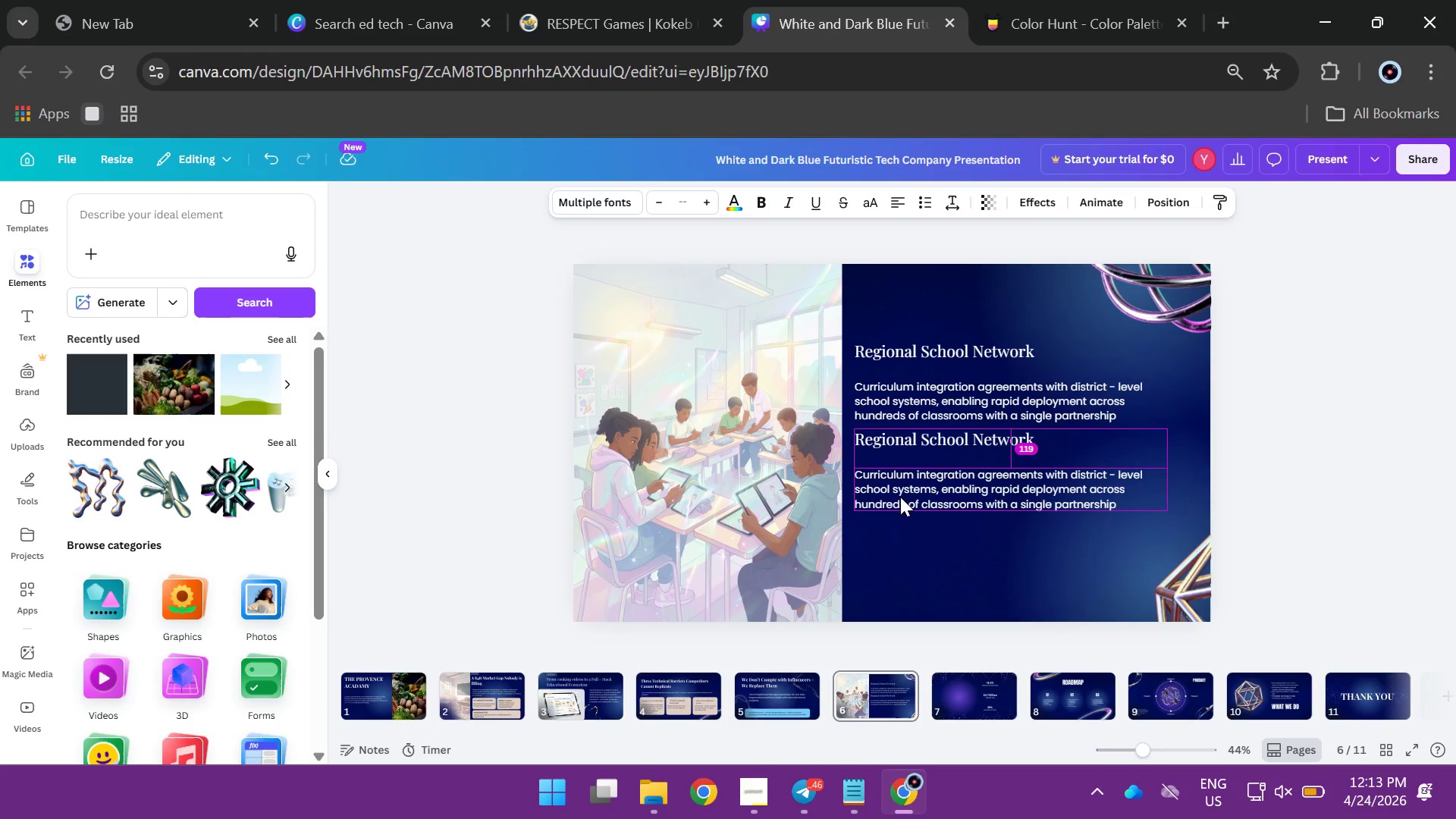 
left_click_drag(start_coordinate=[900, 497], to_coordinate=[902, 587])
 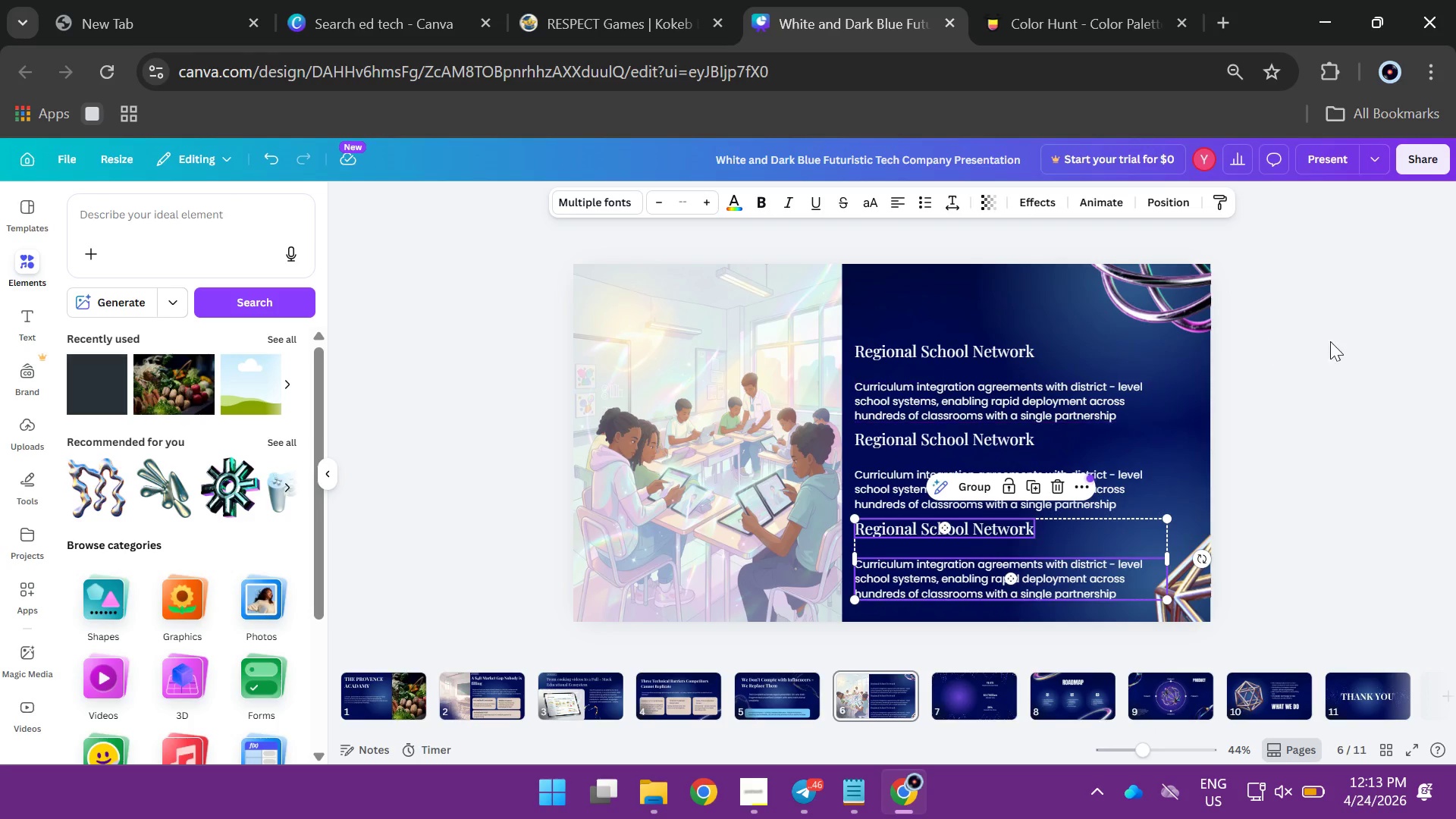 
left_click([1367, 344])
 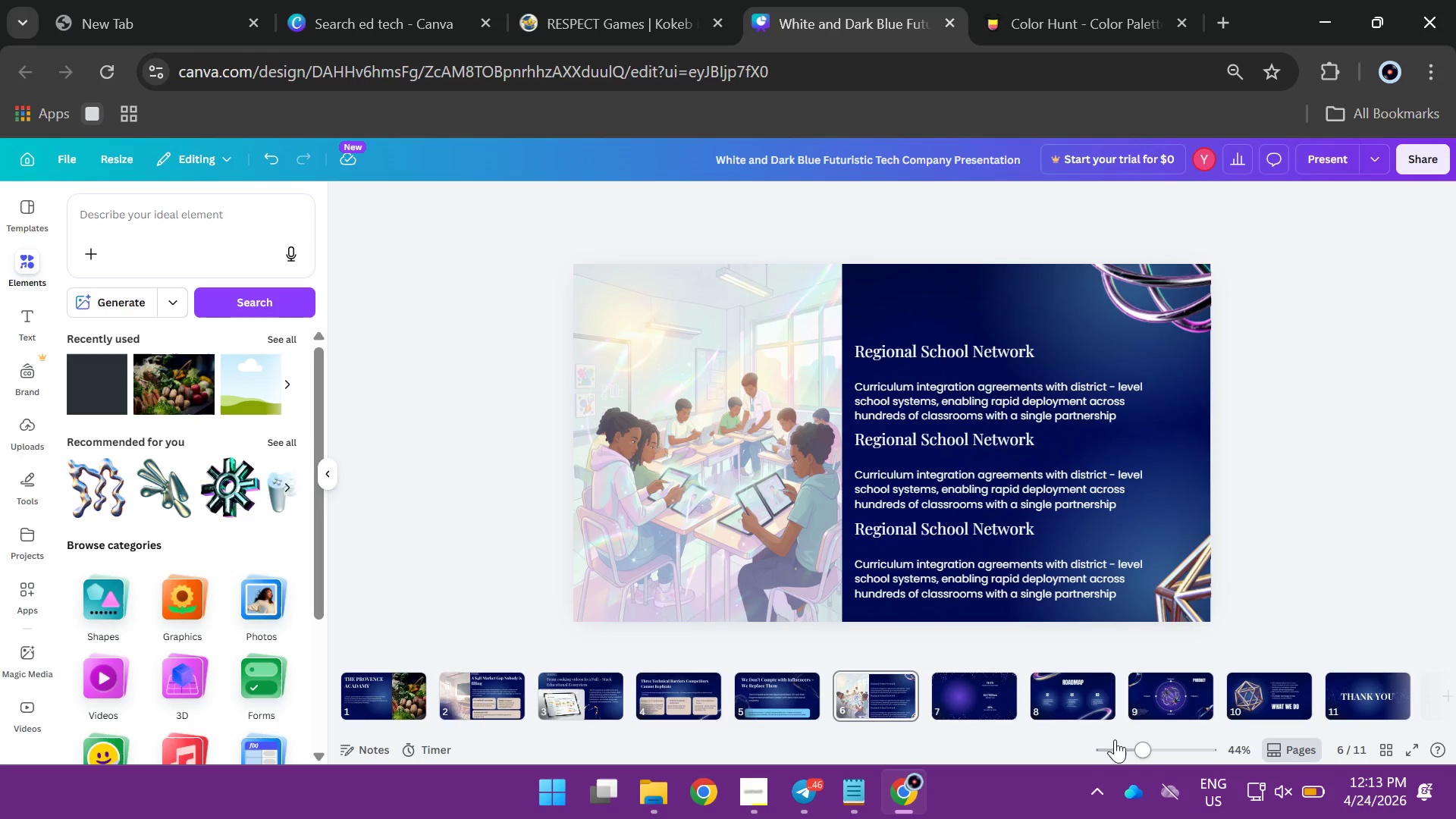 
mouse_move([1076, 702])
 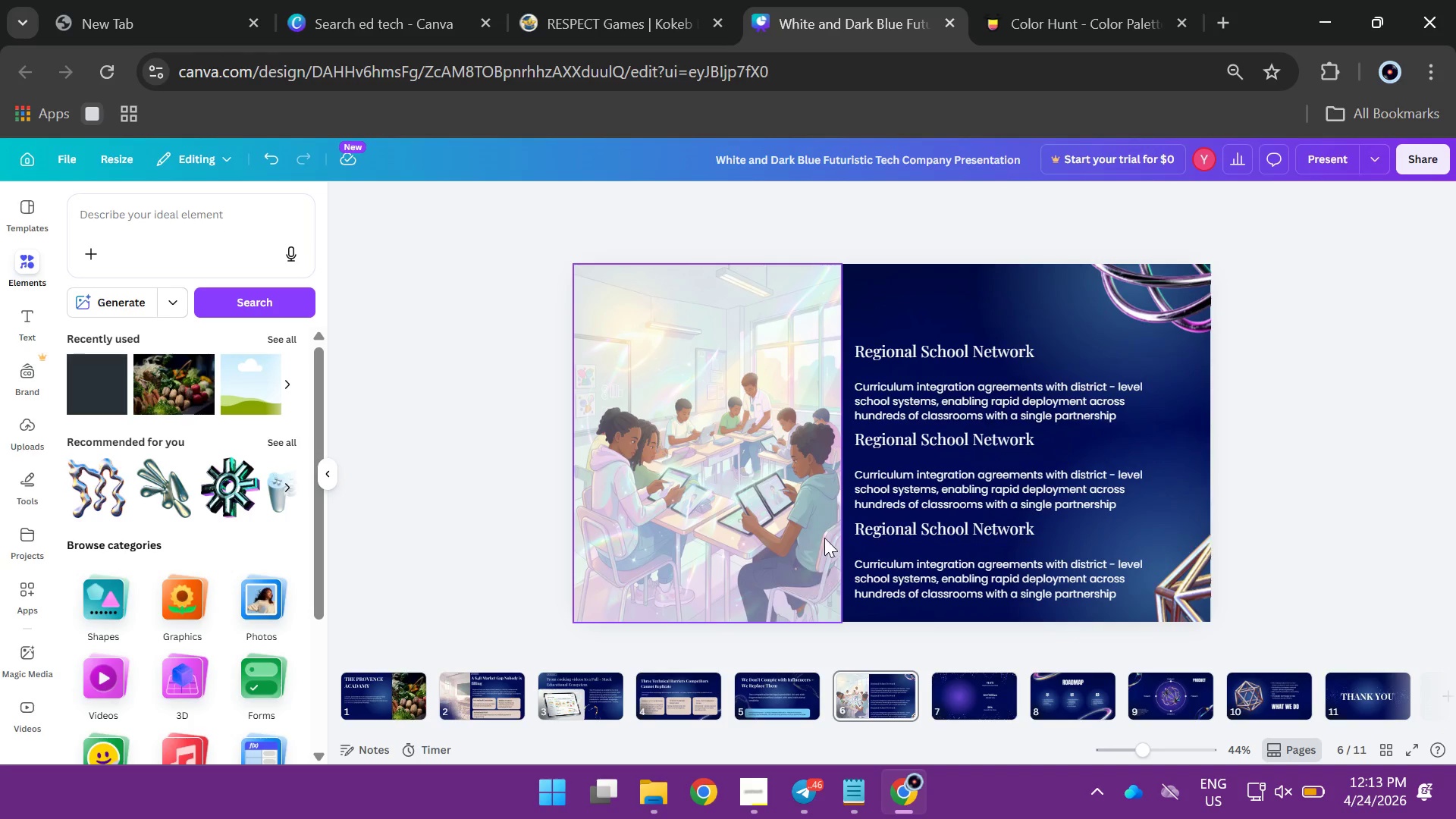 
wait(5.77)
 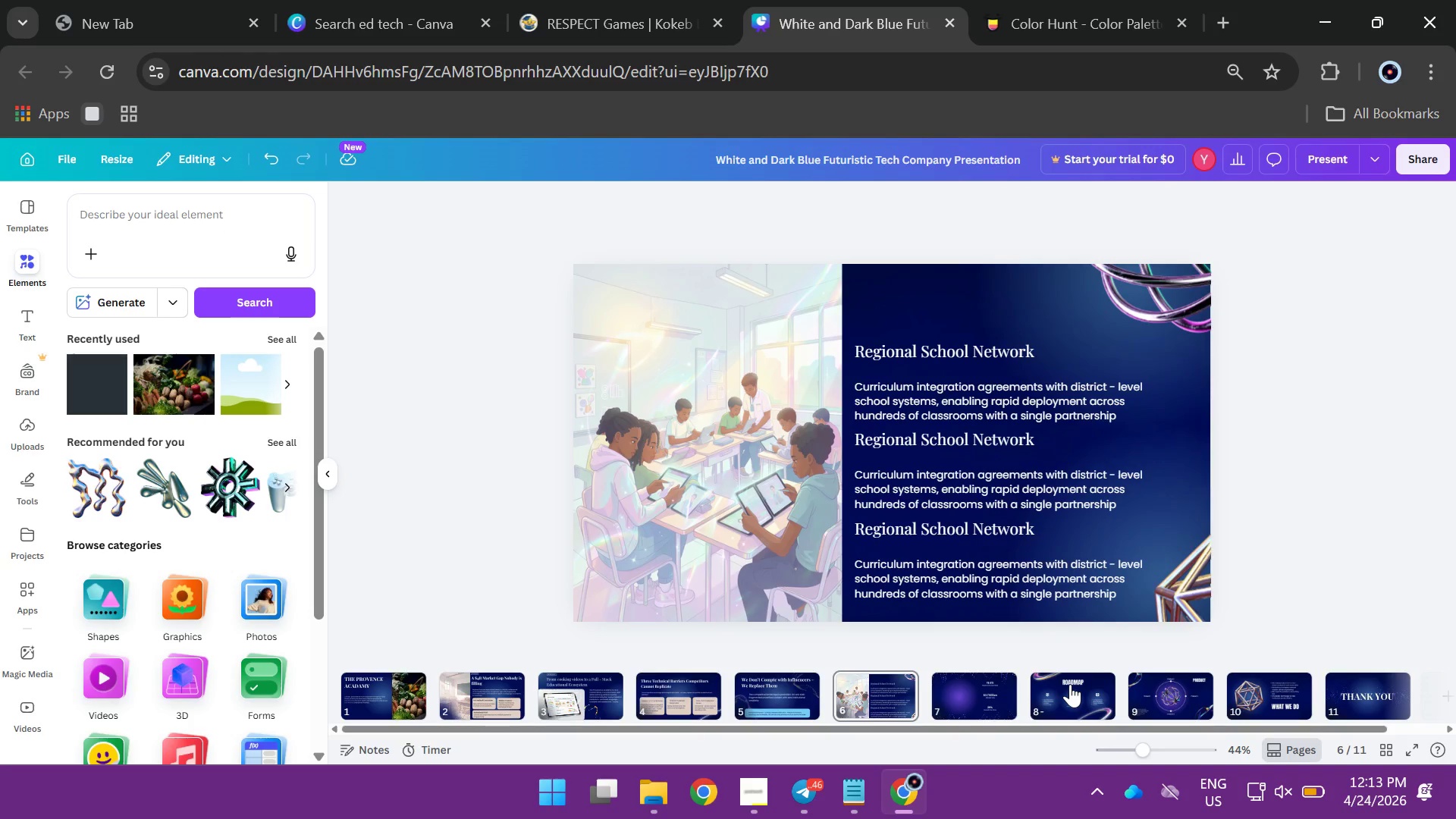 
double_click([924, 444])
 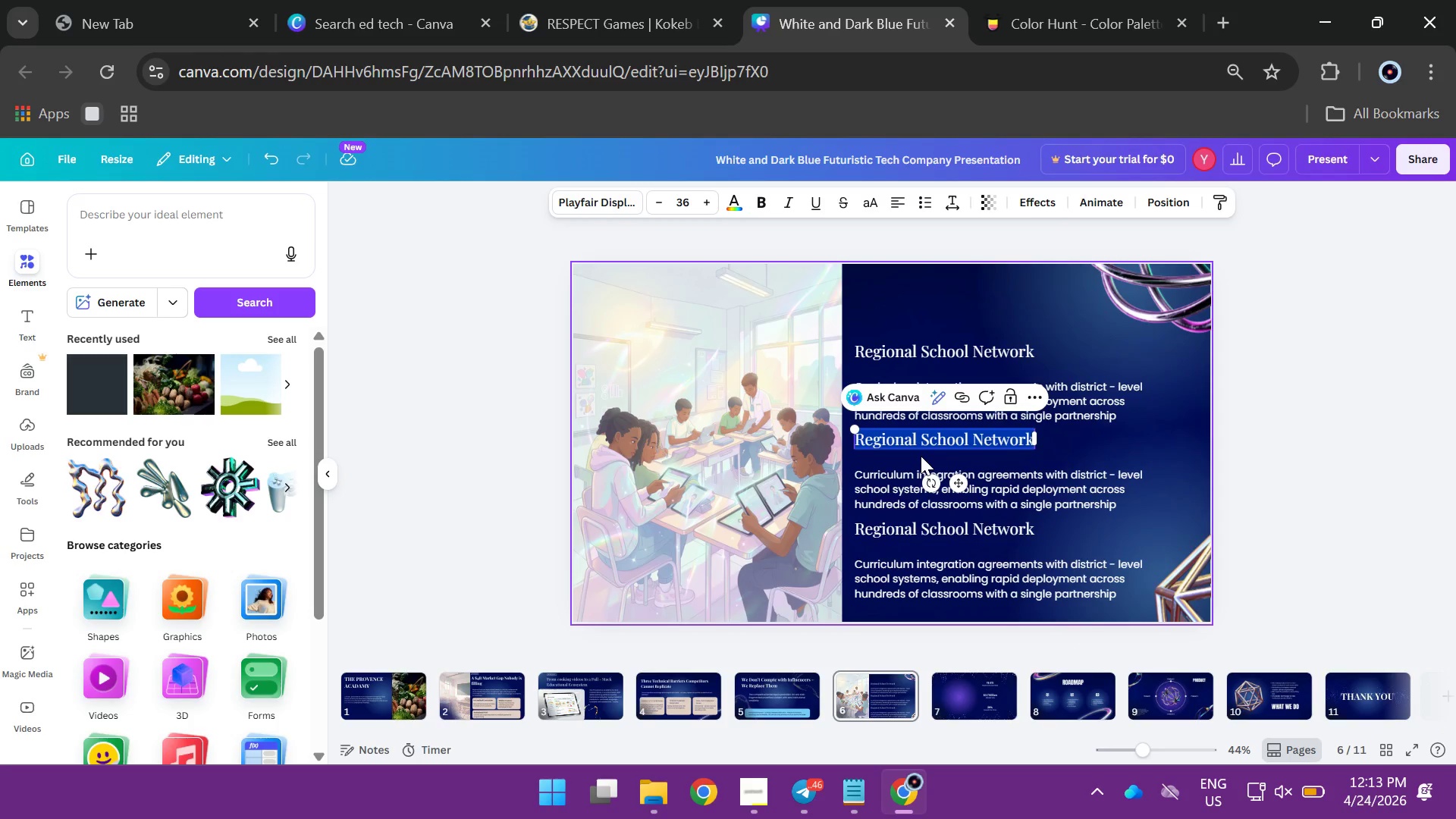 
type(Corporate )
 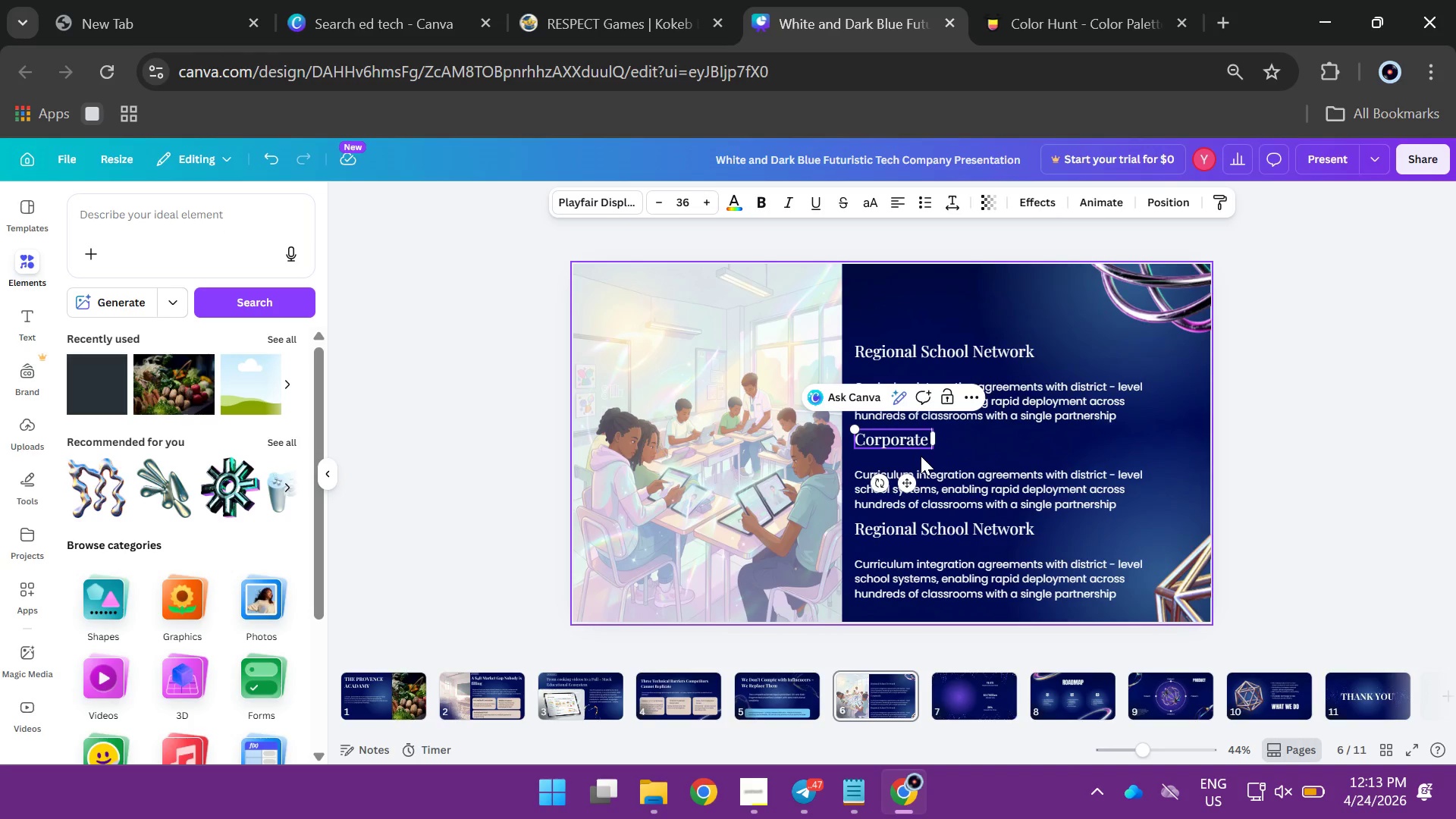 
type(CSR Partnership)
 